 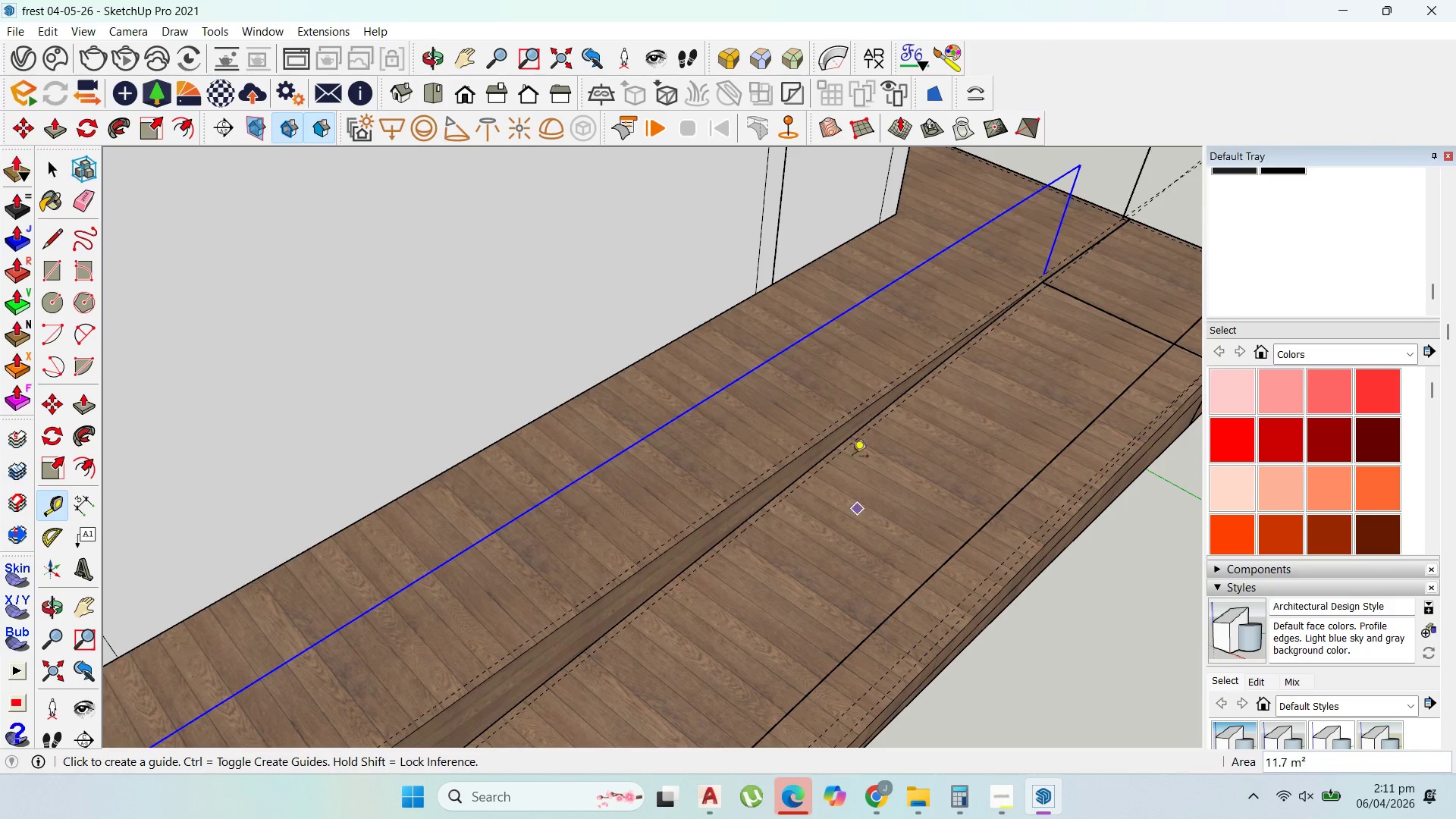 
left_click([37, 240])
 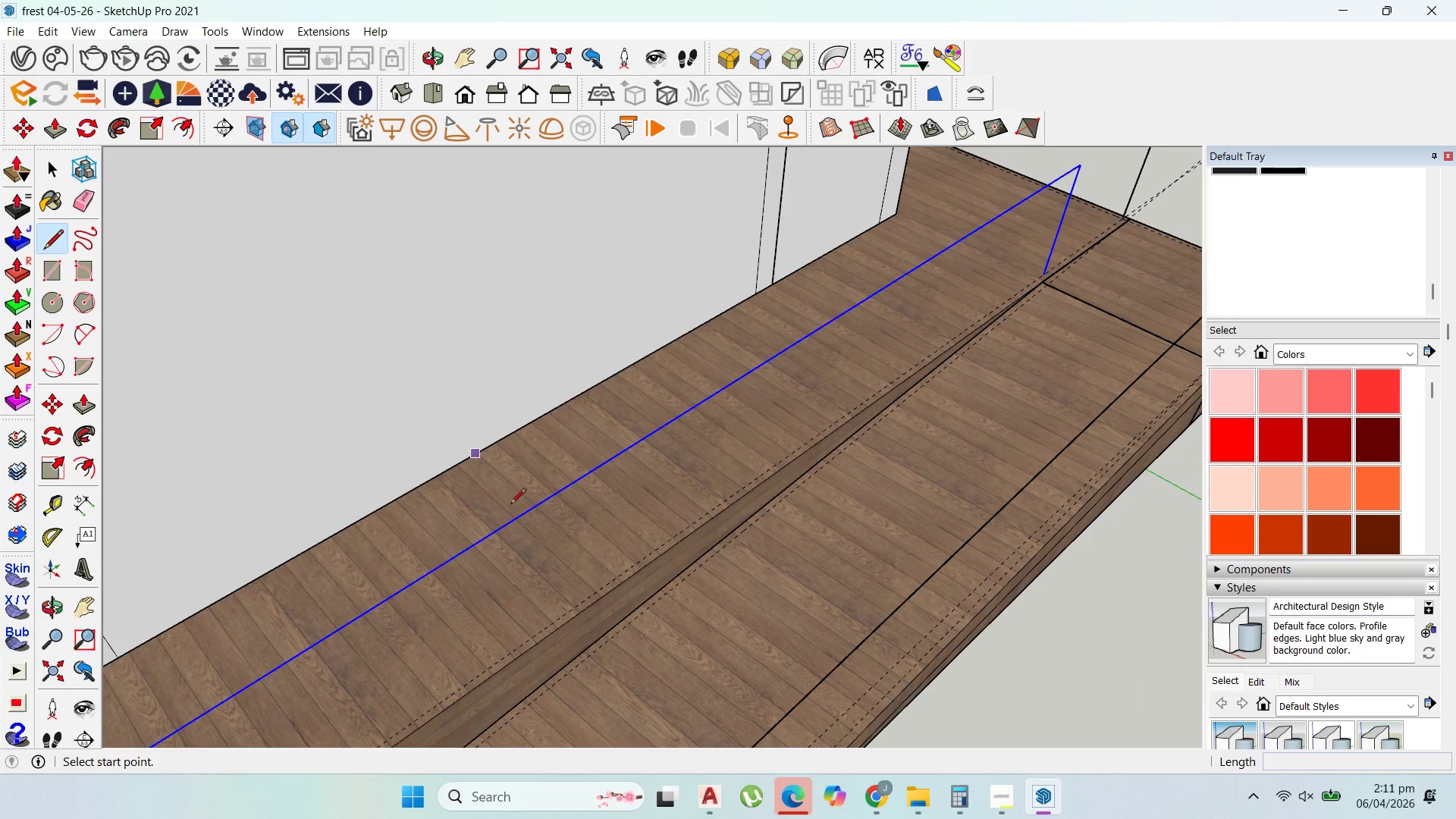 
scroll: coordinate [524, 507], scroll_direction: down, amount: 4.0
 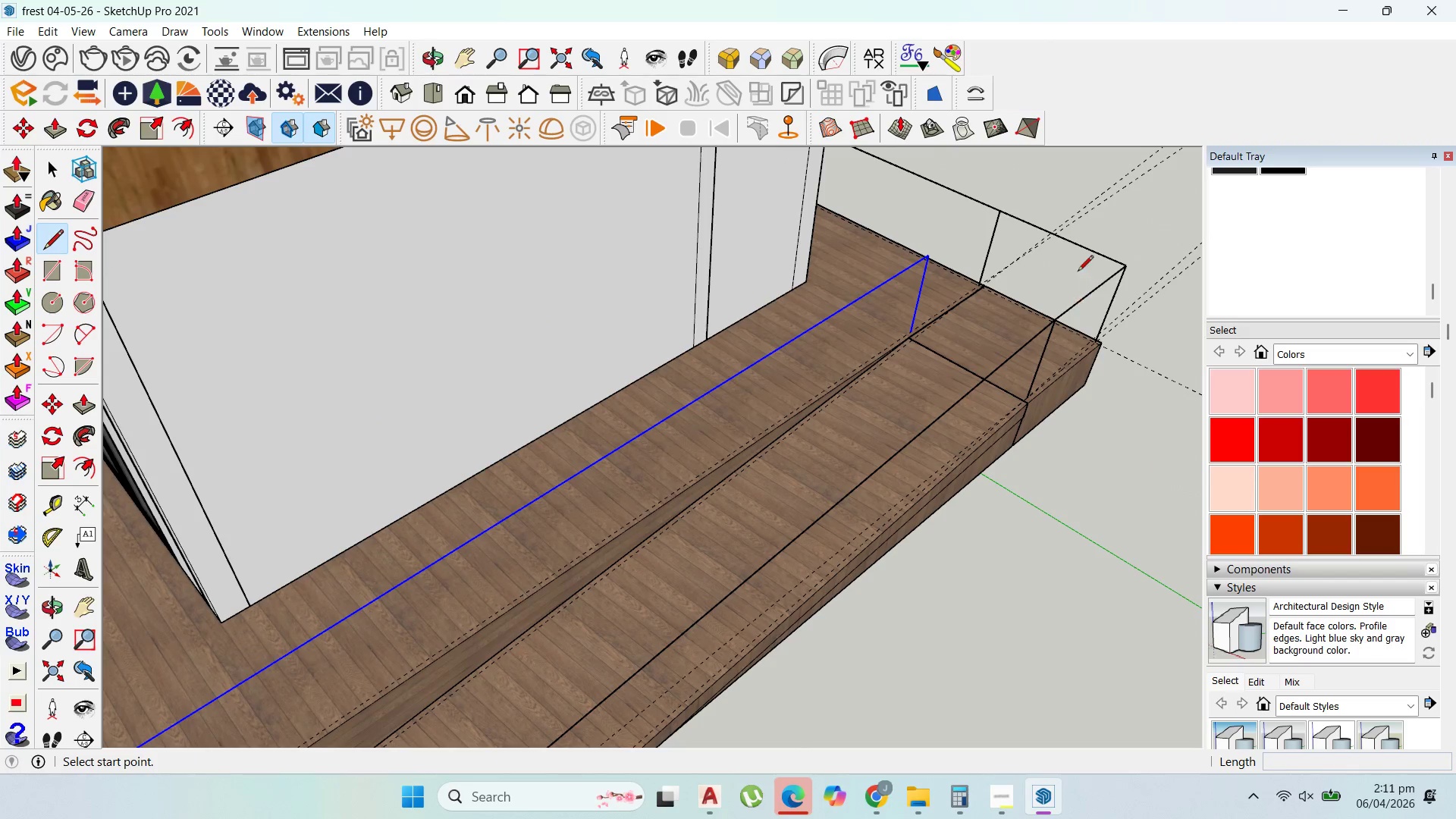 
scroll: coordinate [911, 265], scroll_direction: up, amount: 4.0
 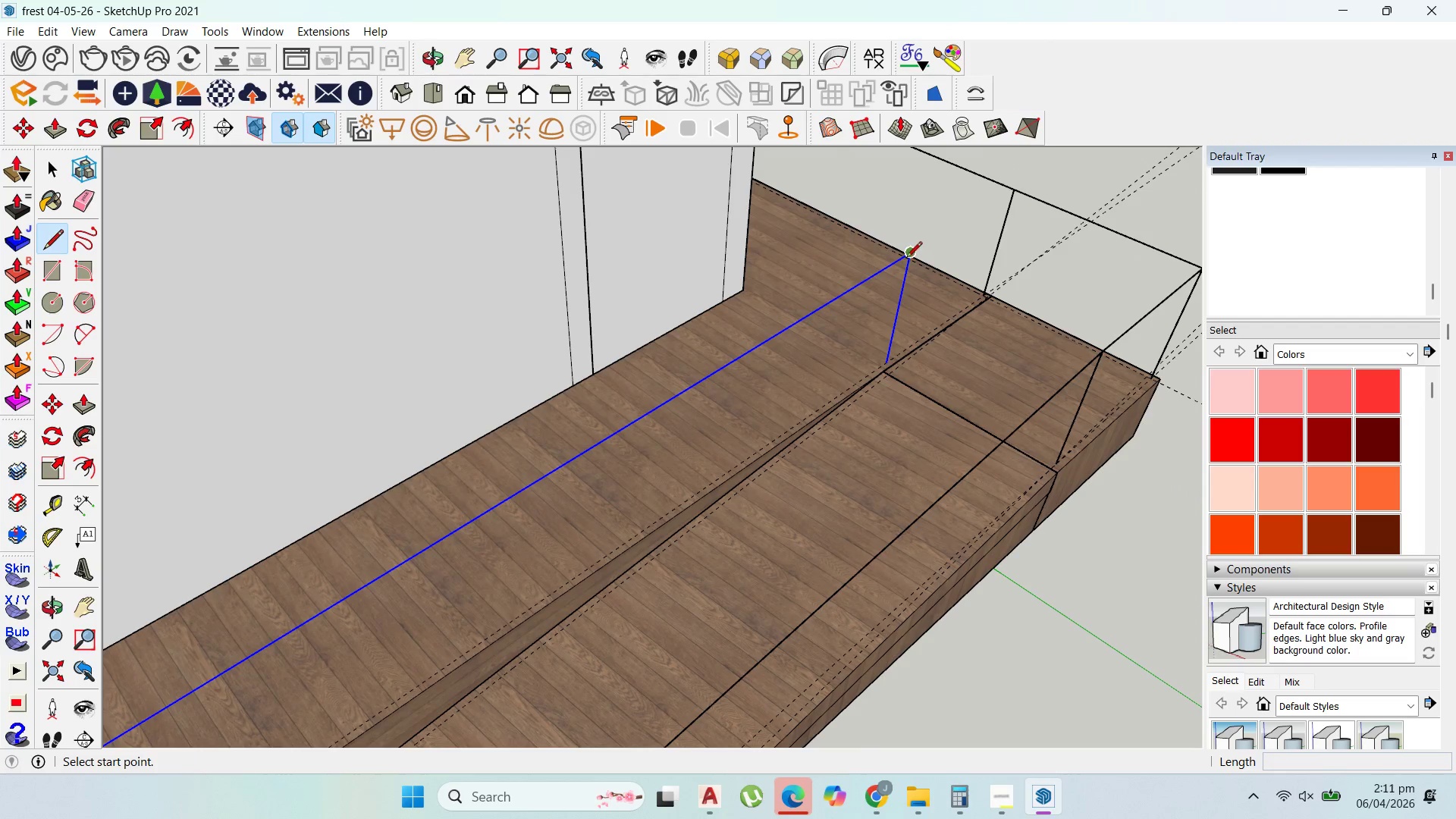 
left_click([906, 259])
 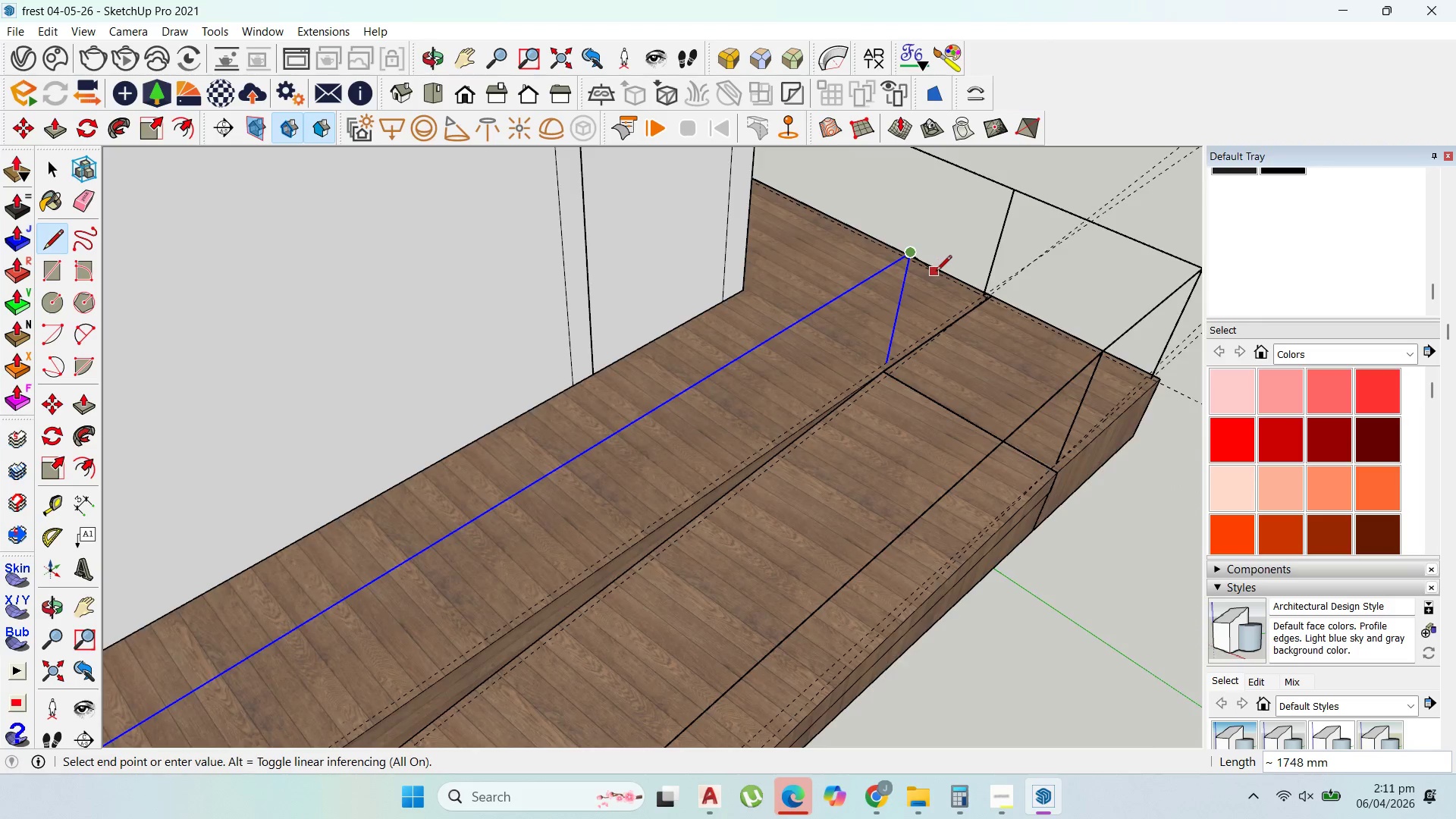 
scroll: coordinate [932, 254], scroll_direction: up, amount: 4.0
 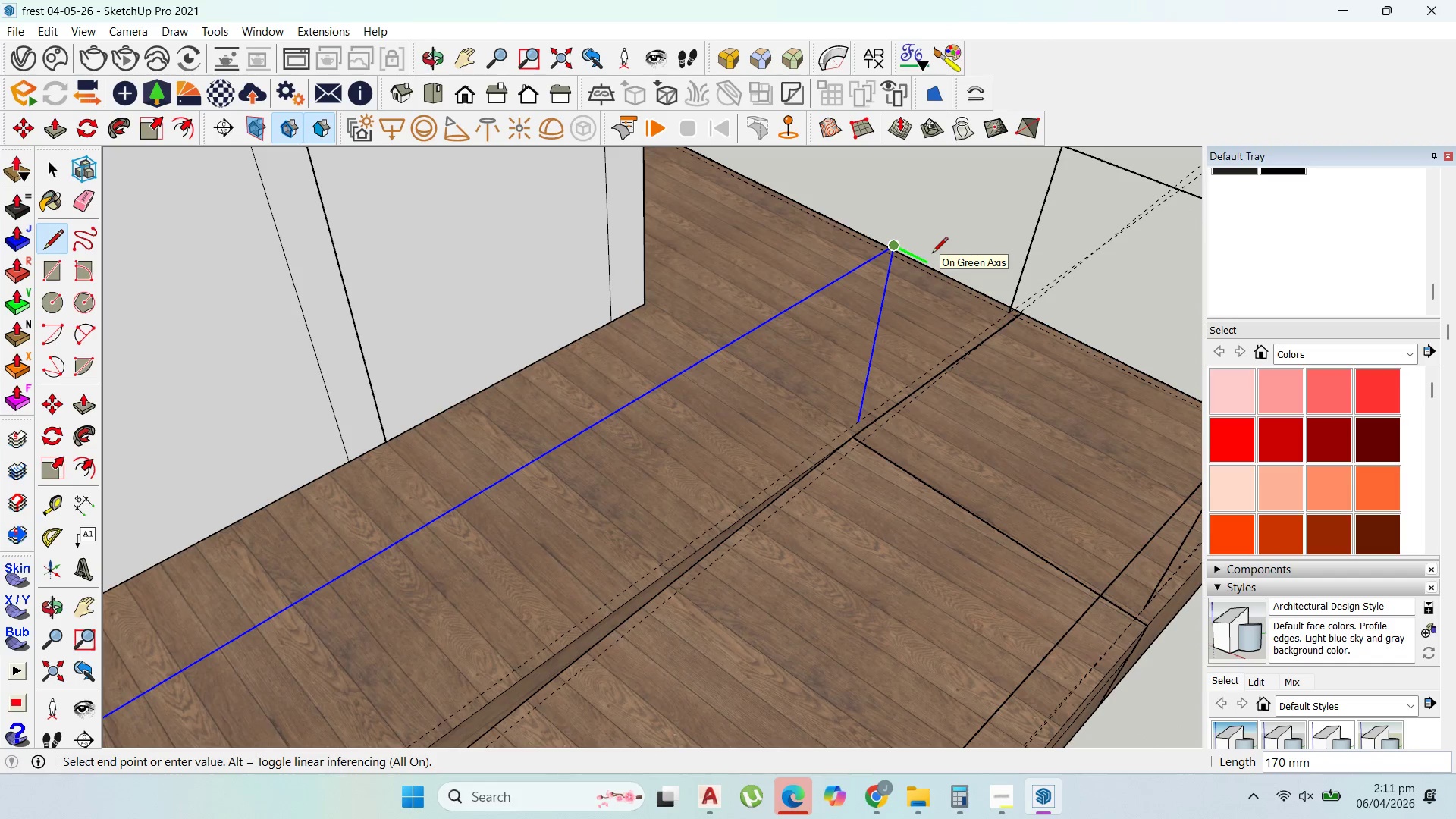 
hold_key(key=ShiftLeft, duration=1.52)
scroll: coordinate [876, 404], scroll_direction: up, amount: 1.0
 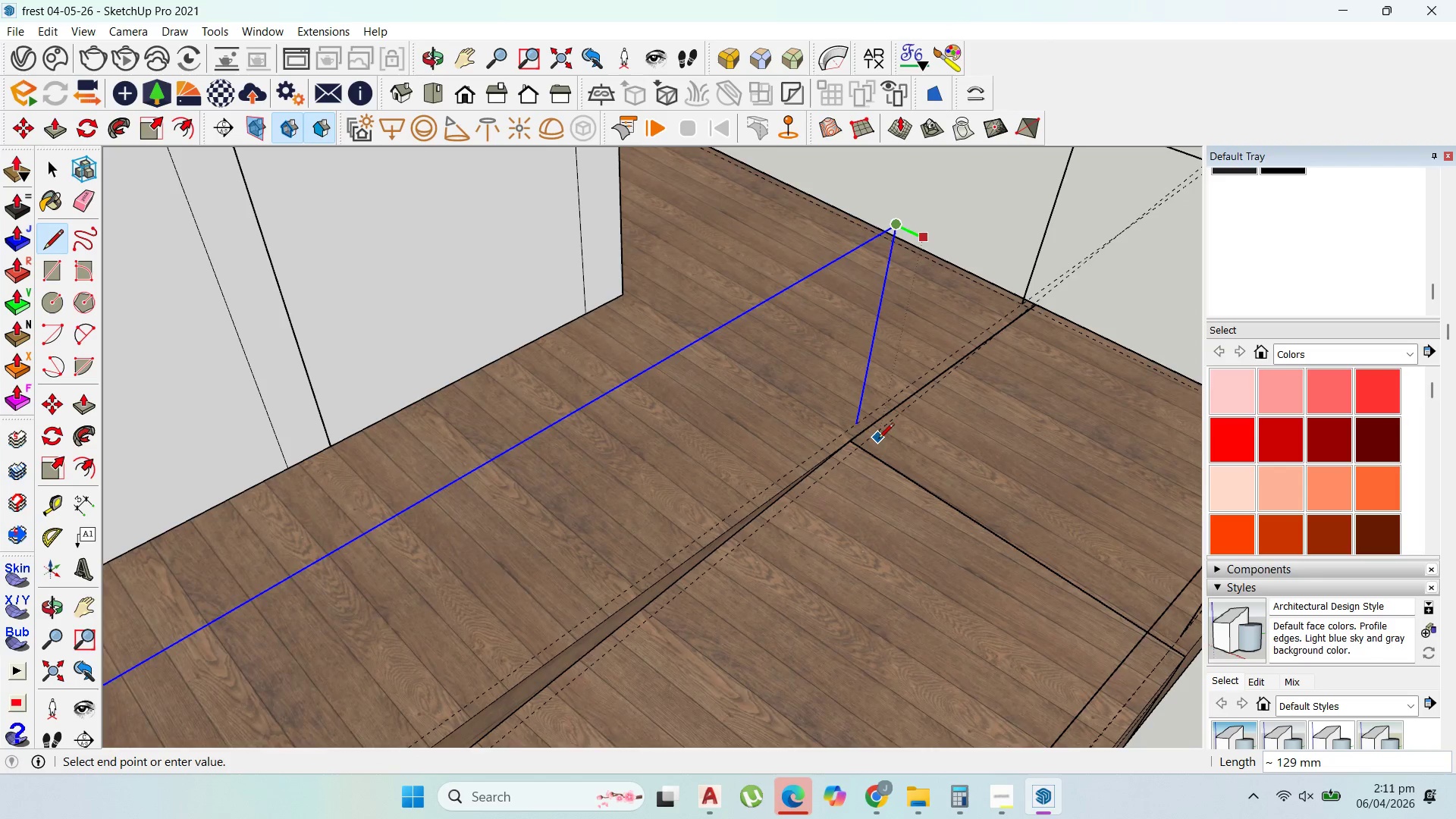 
hold_key(key=ShiftLeft, duration=0.89)
 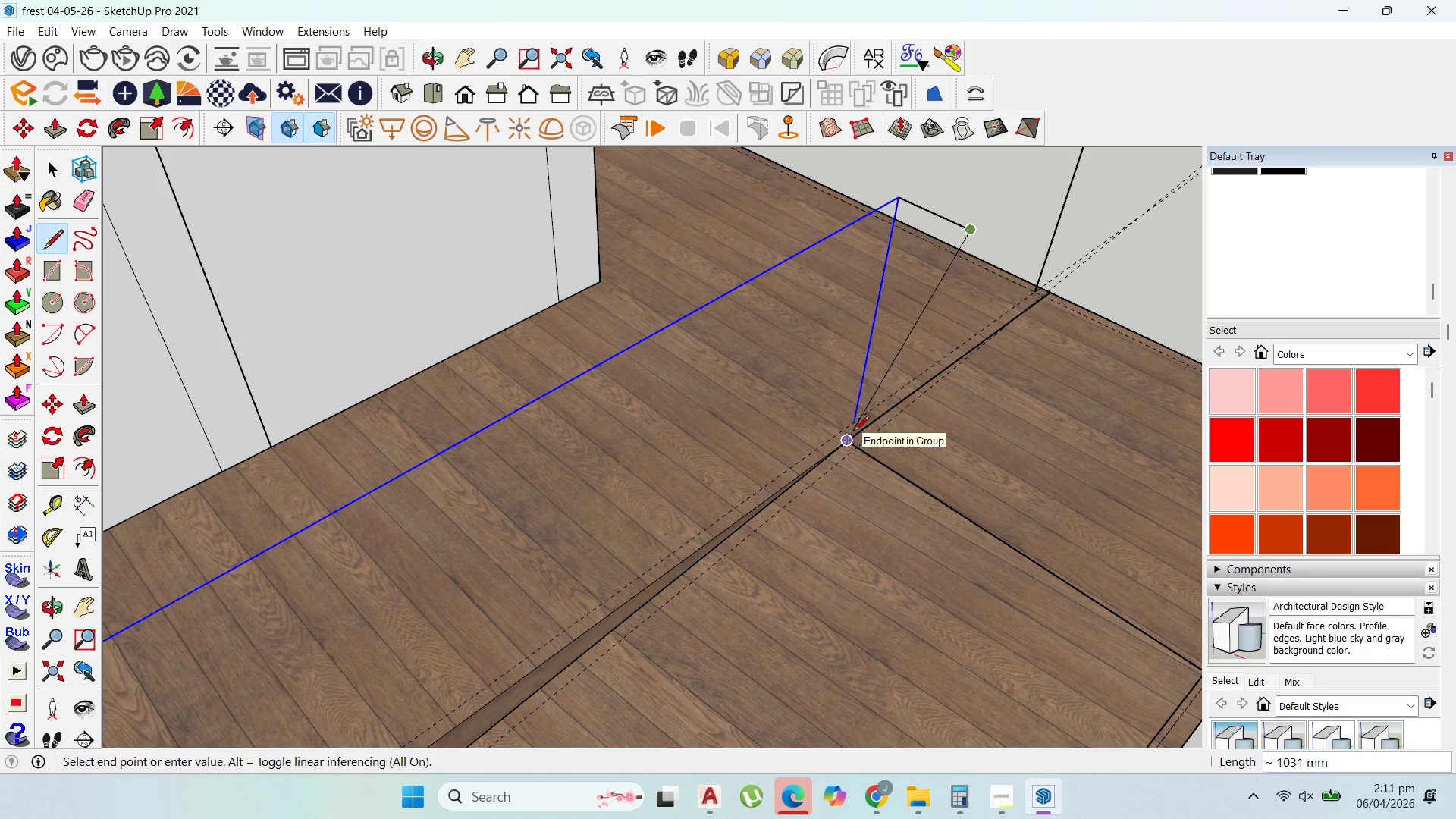 
scroll: coordinate [878, 440], scroll_direction: up, amount: 1.0
 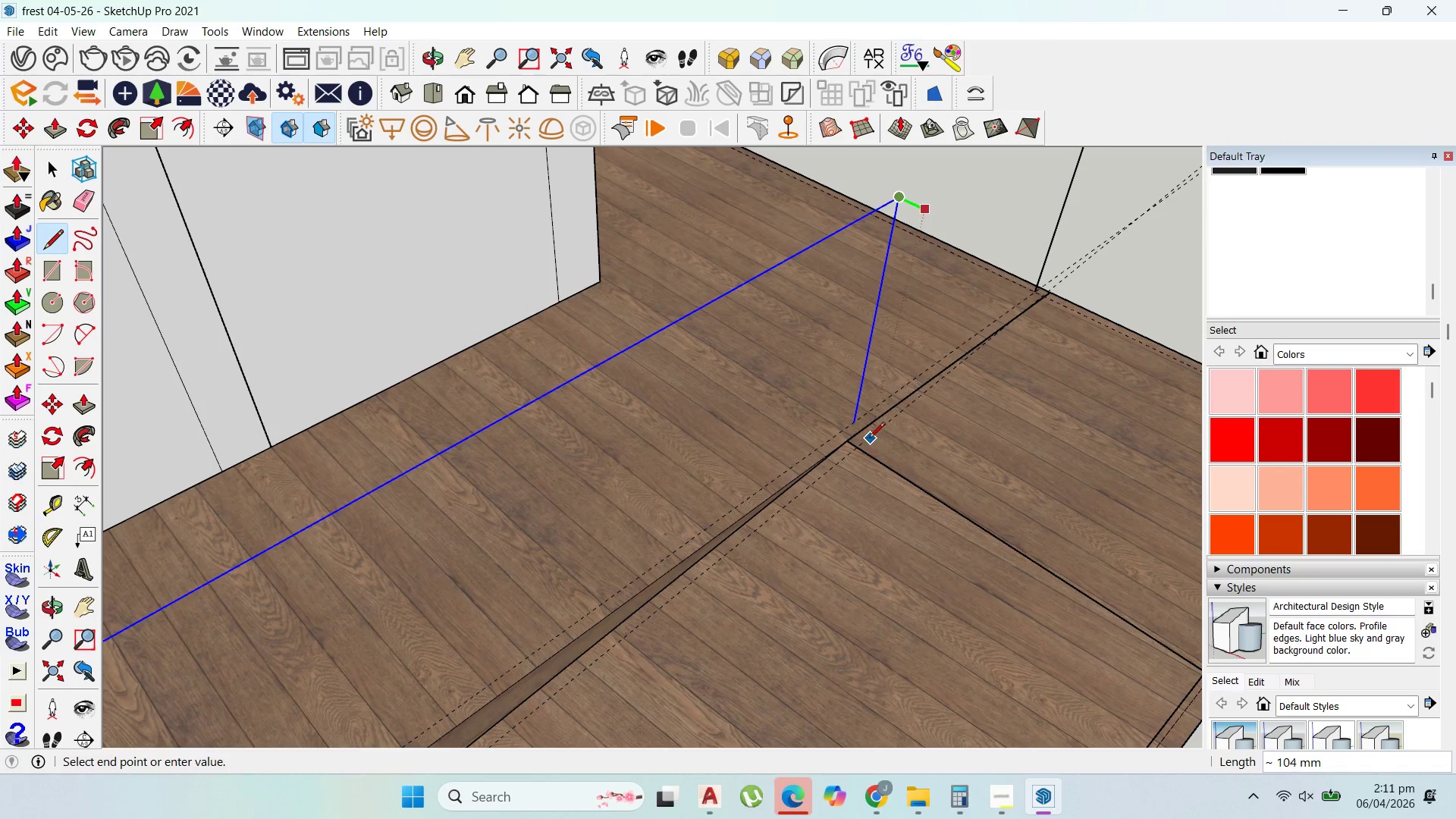 
key(Escape)
 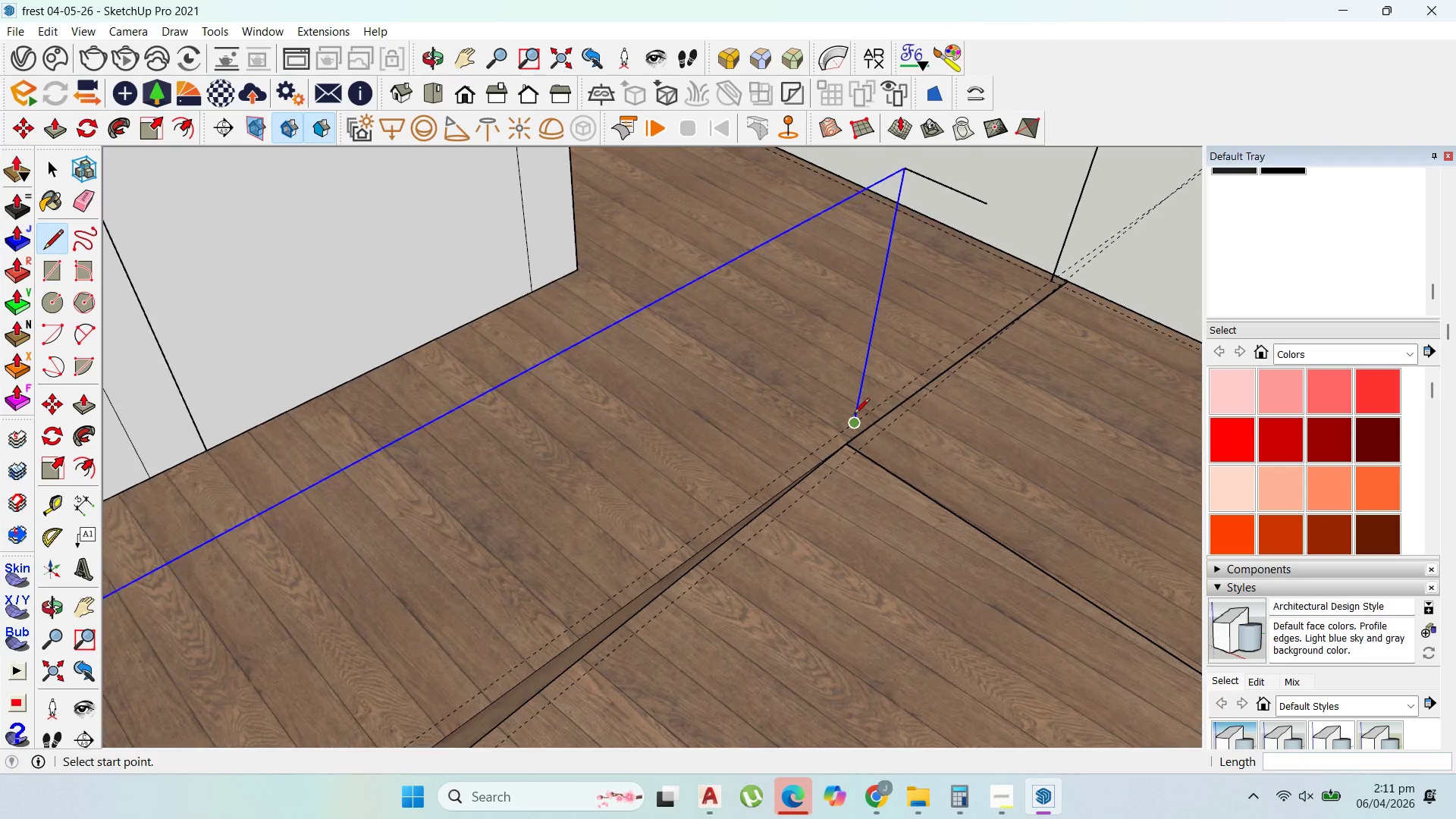 
scroll: coordinate [882, 436], scroll_direction: up, amount: 4.0
 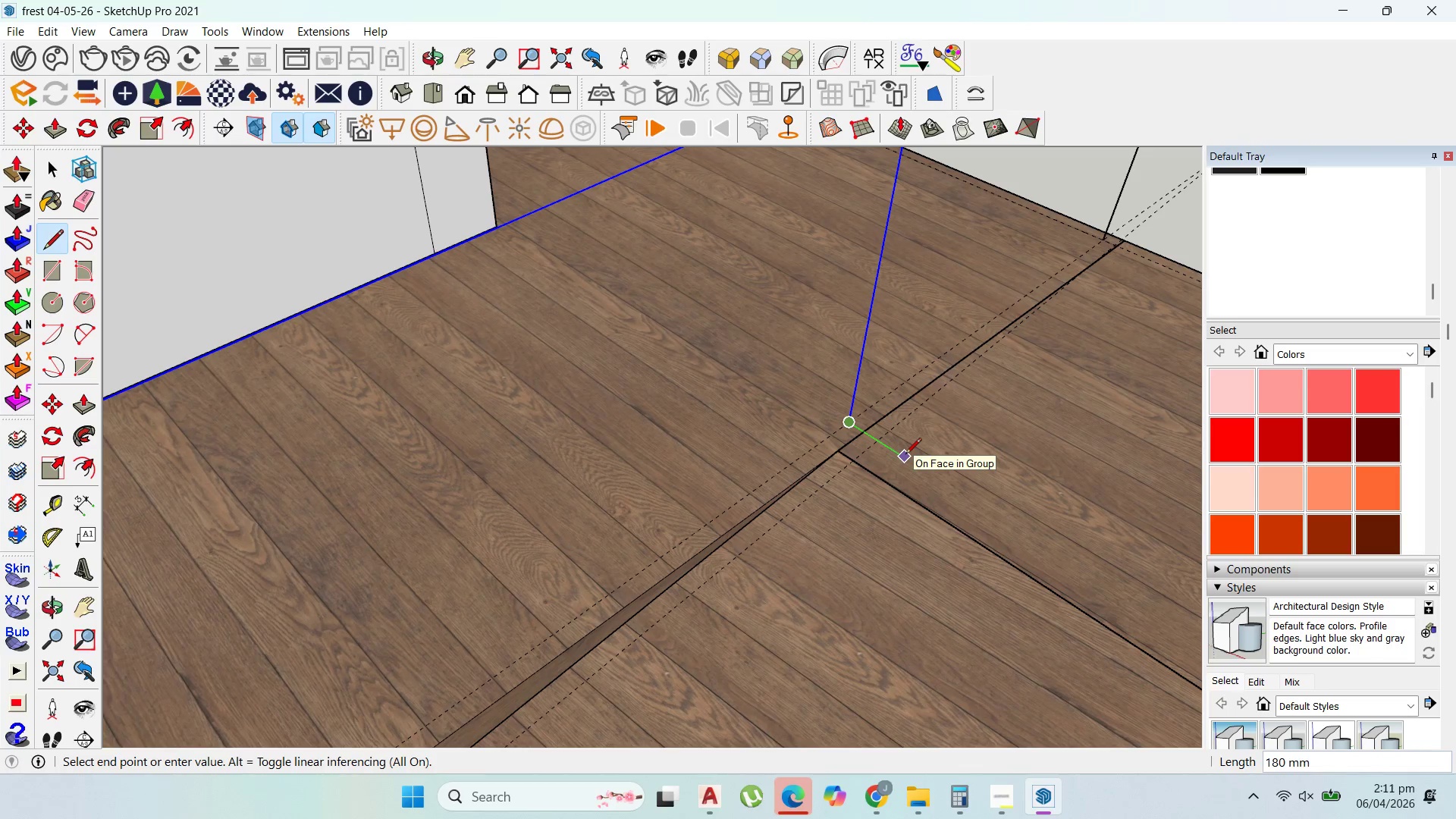 
left_click([905, 455])
 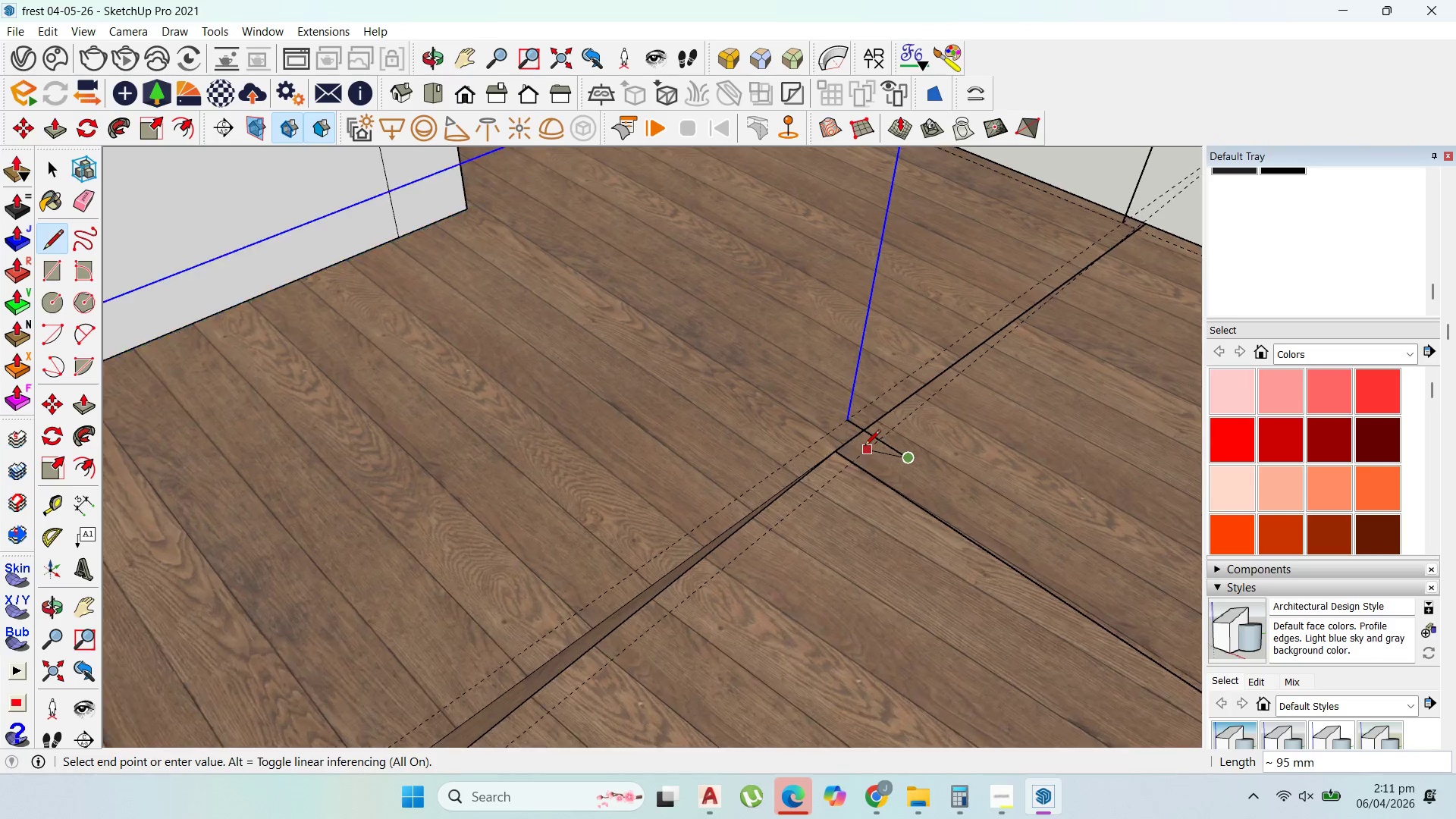 
key(Shift+ShiftLeft)
 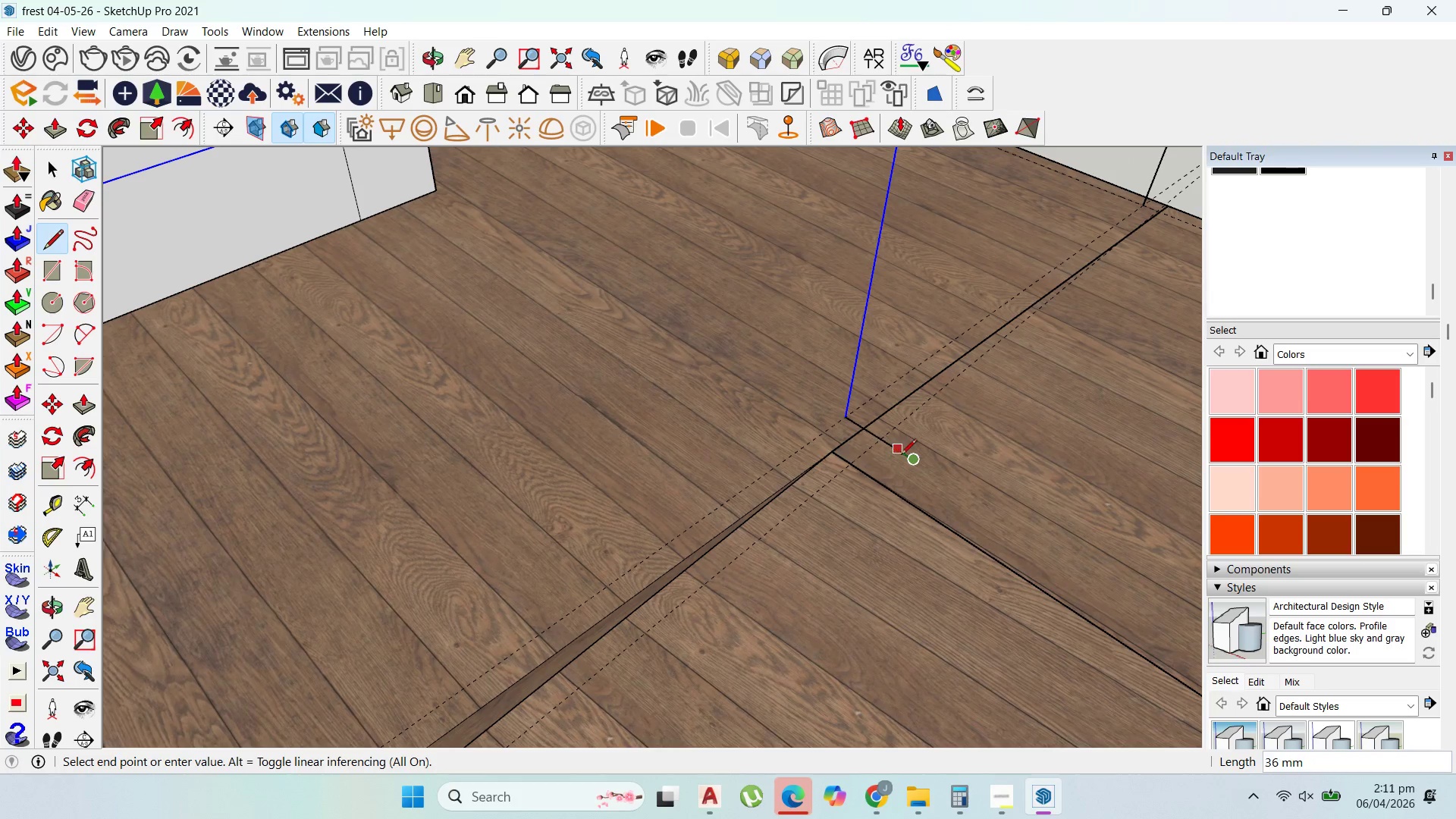 
key(Escape)
 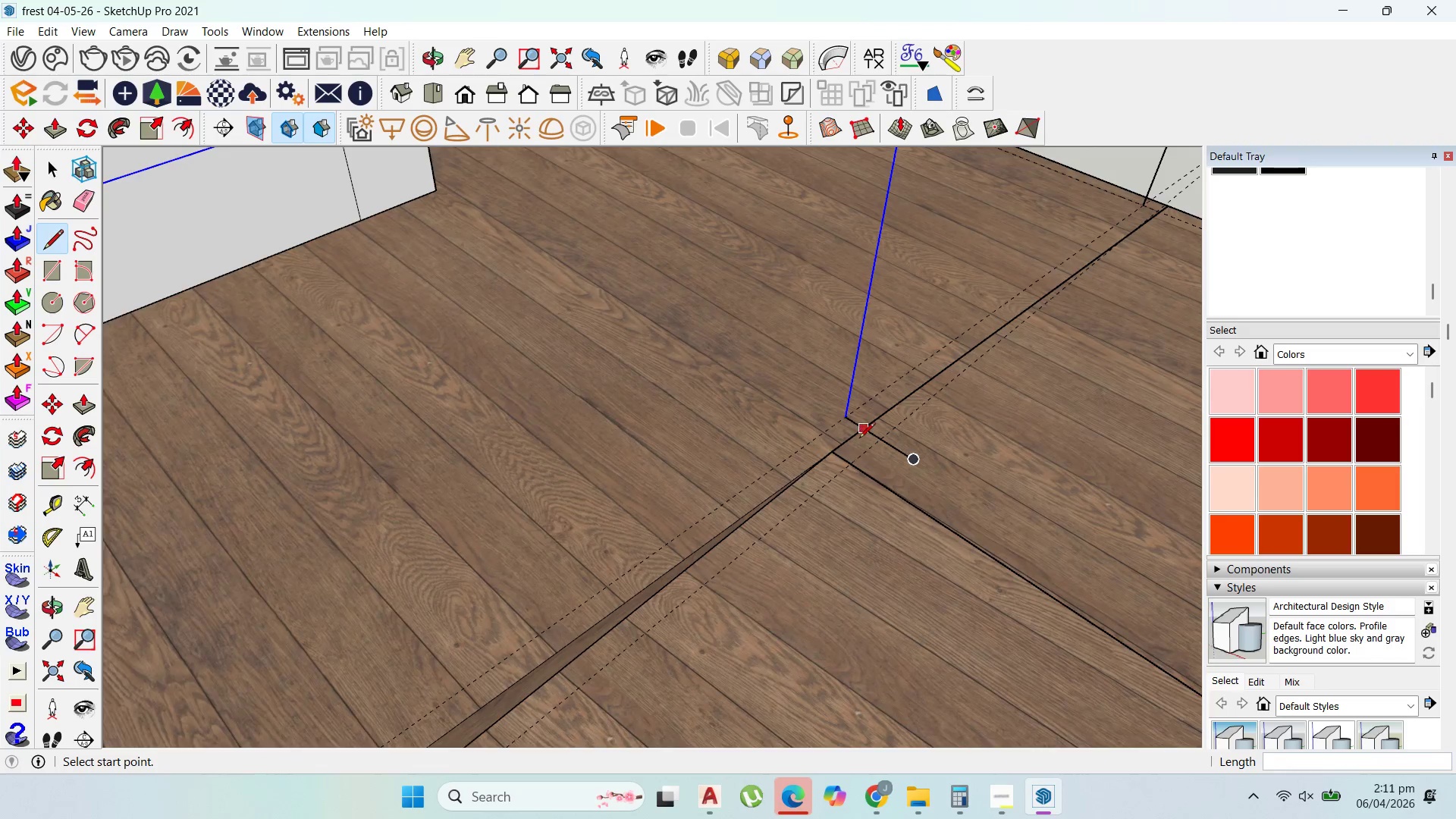 
scroll: coordinate [882, 369], scroll_direction: up, amount: 8.0
 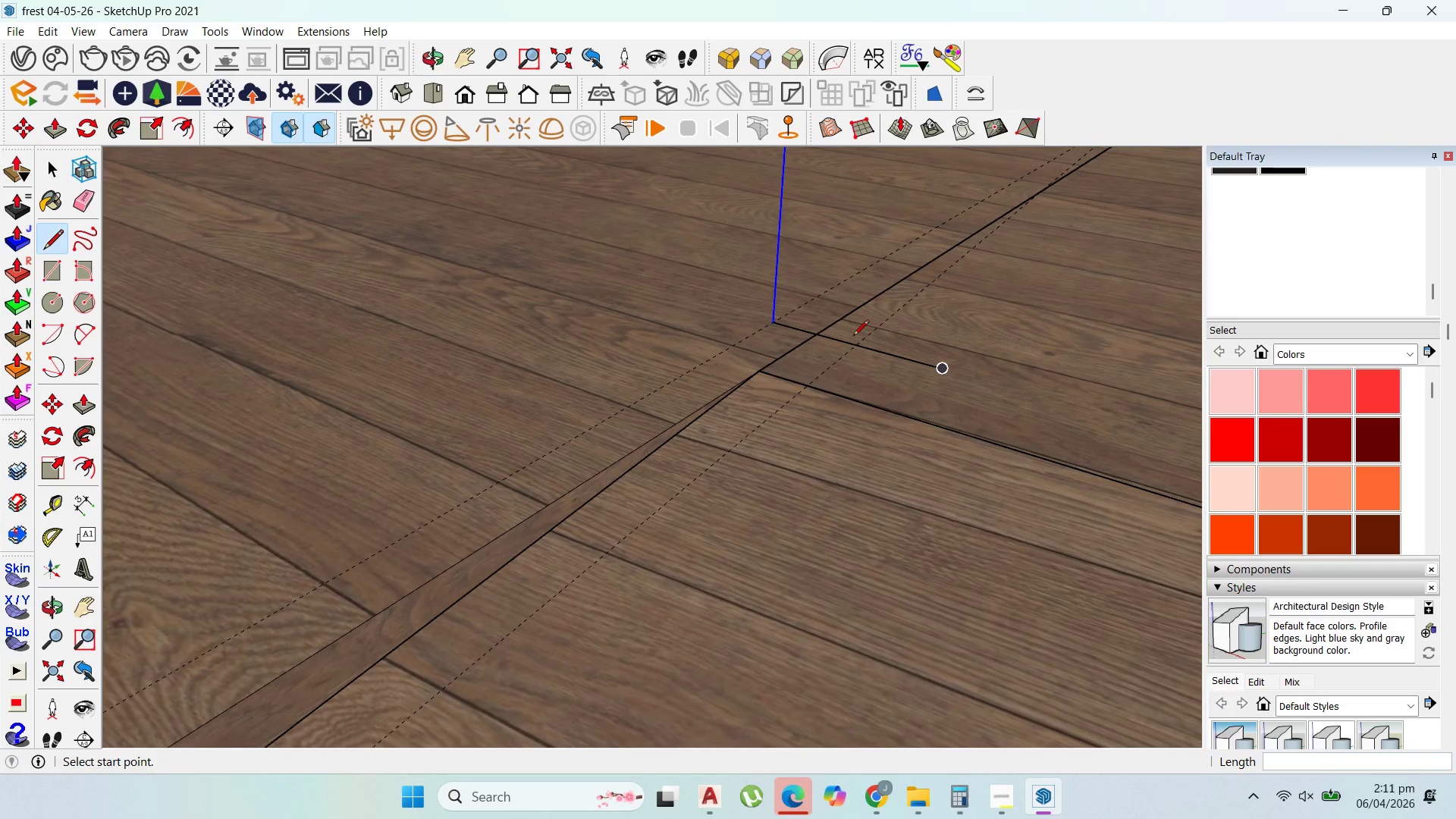 
left_click([850, 349])
 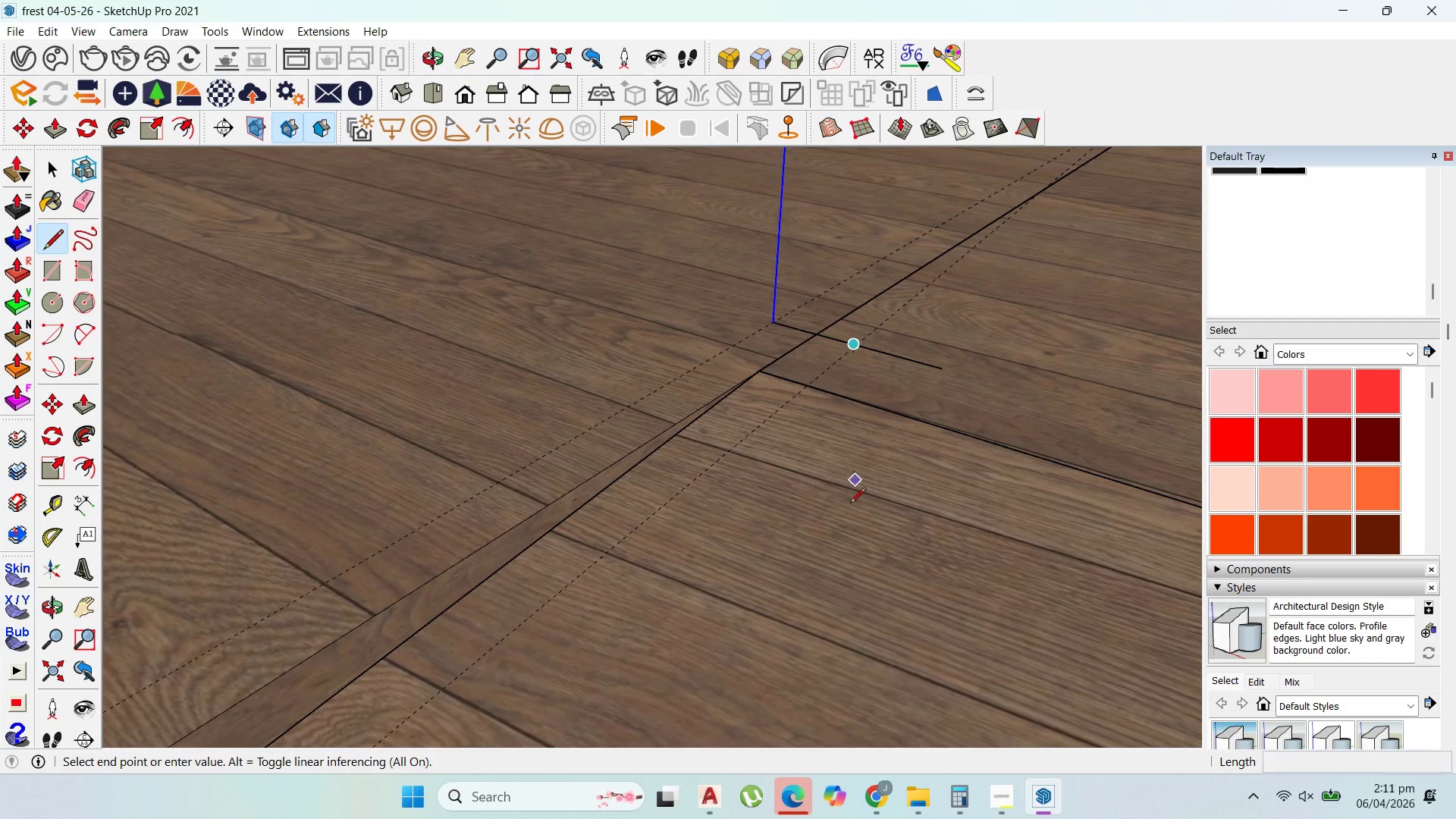 
scroll: coordinate [855, 477], scroll_direction: down, amount: 19.0
 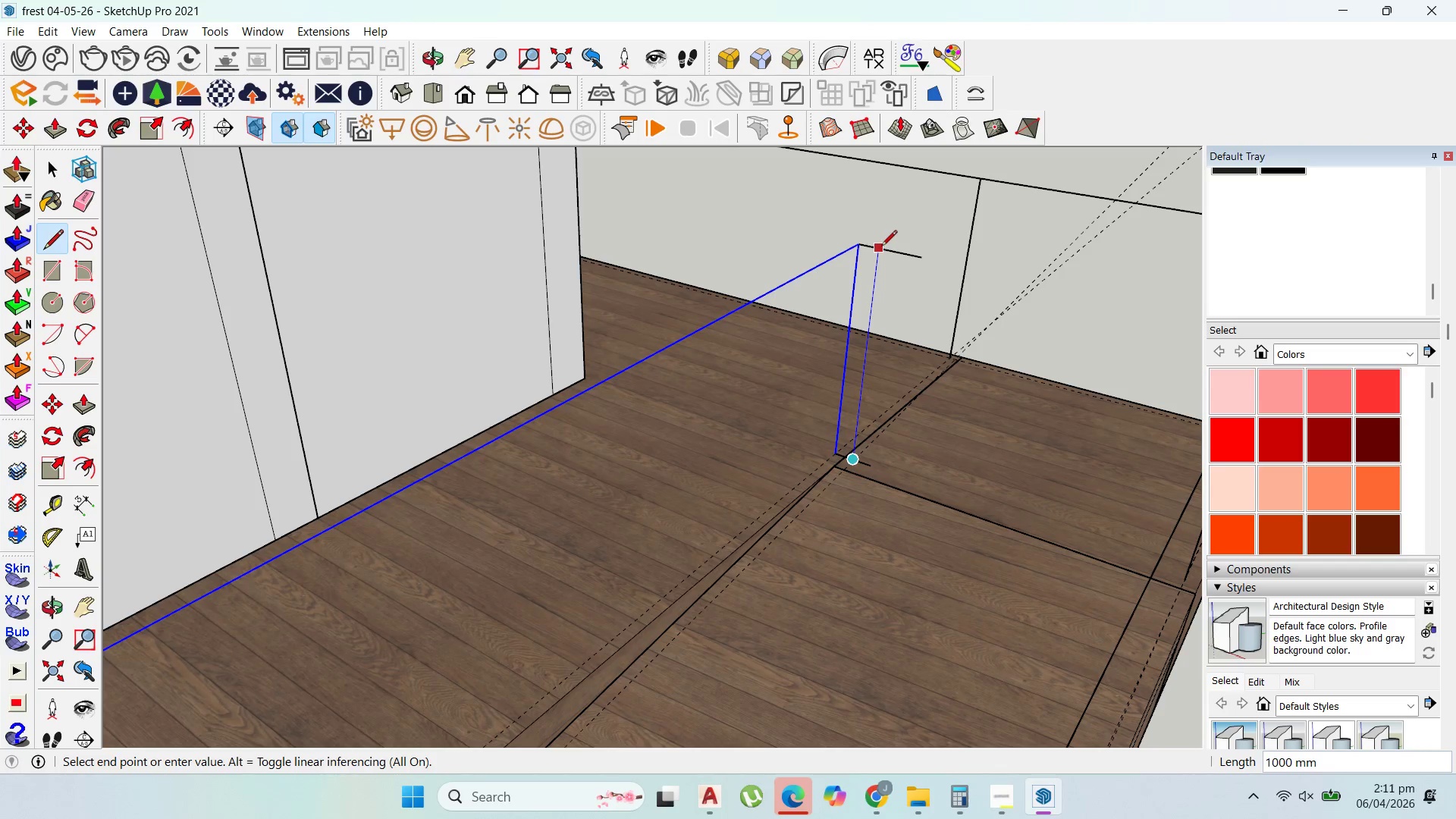 
left_click([881, 247])
 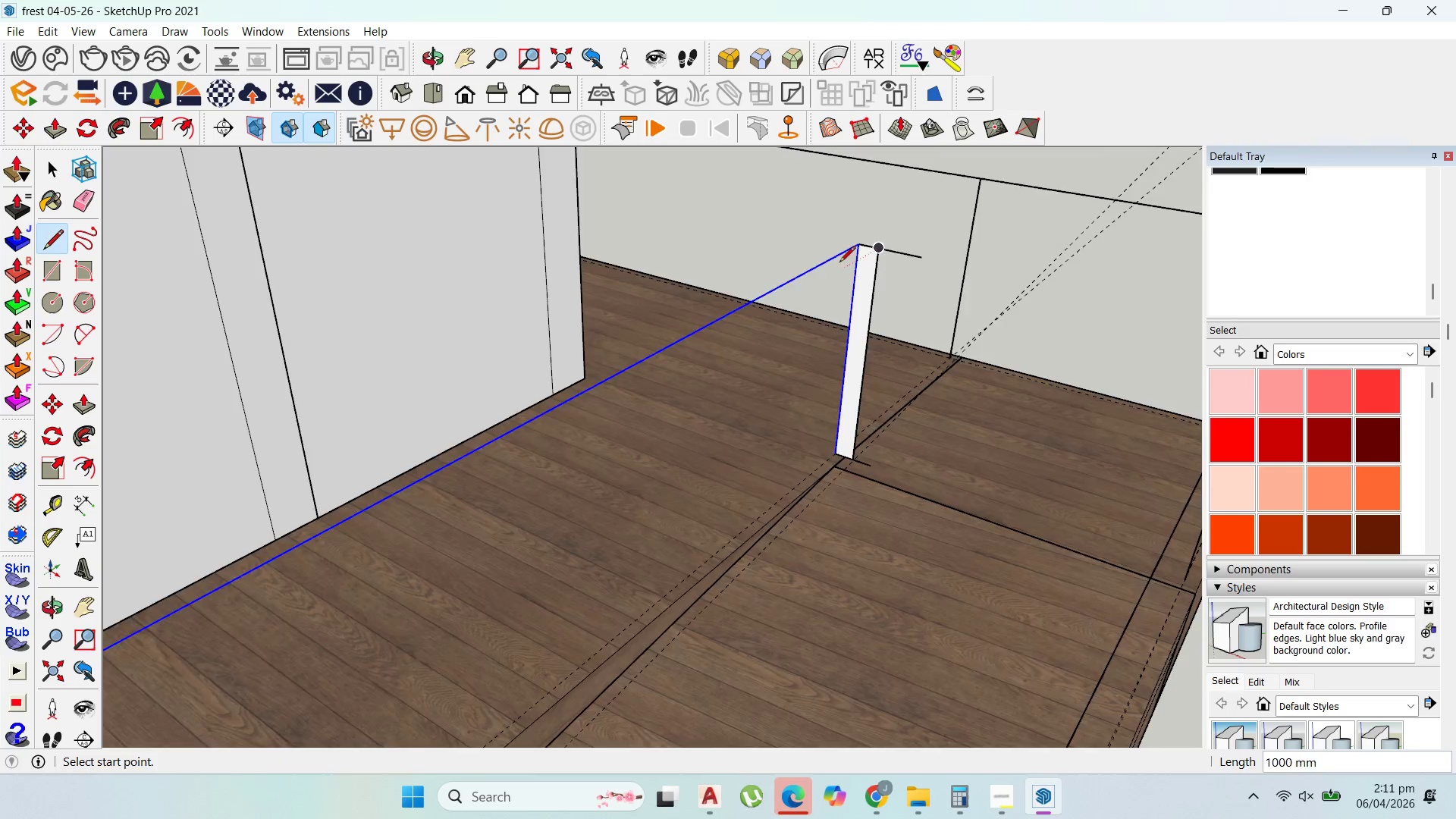 
scroll: coordinate [827, 268], scroll_direction: down, amount: 3.0
 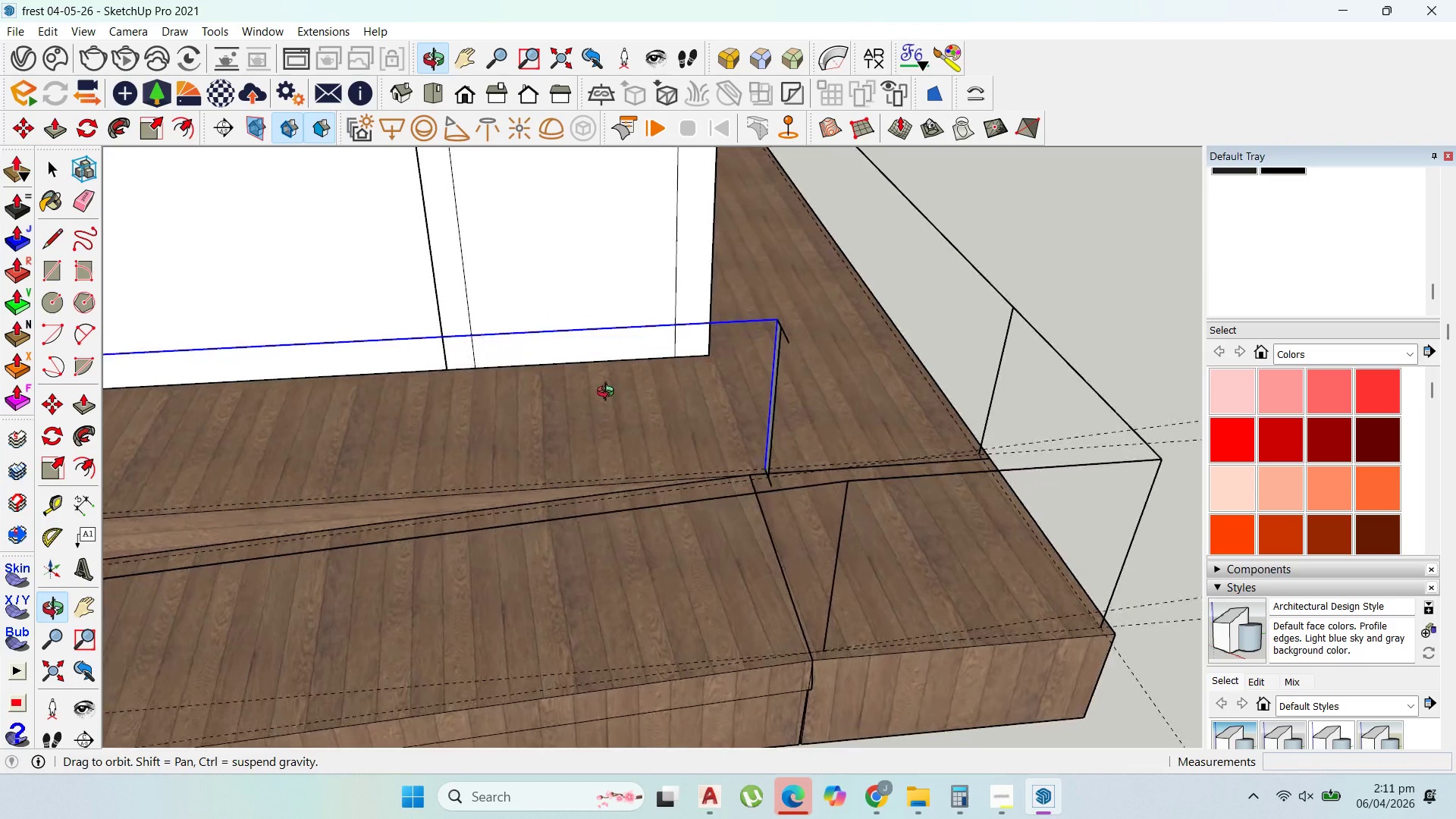 
scroll: coordinate [860, 647], scroll_direction: up, amount: 3.0
 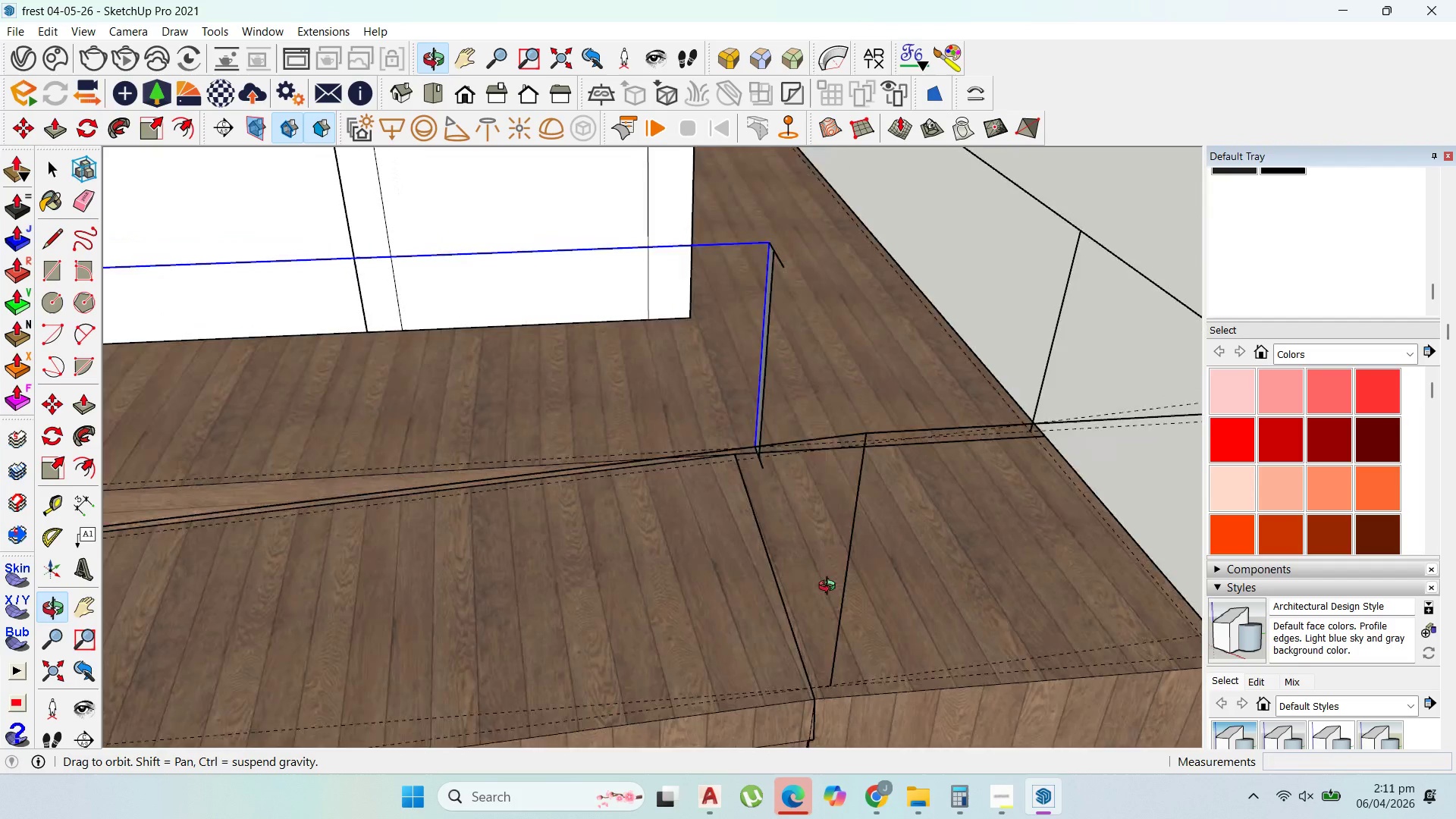 
scroll: coordinate [924, 436], scroll_direction: down, amount: 4.0
 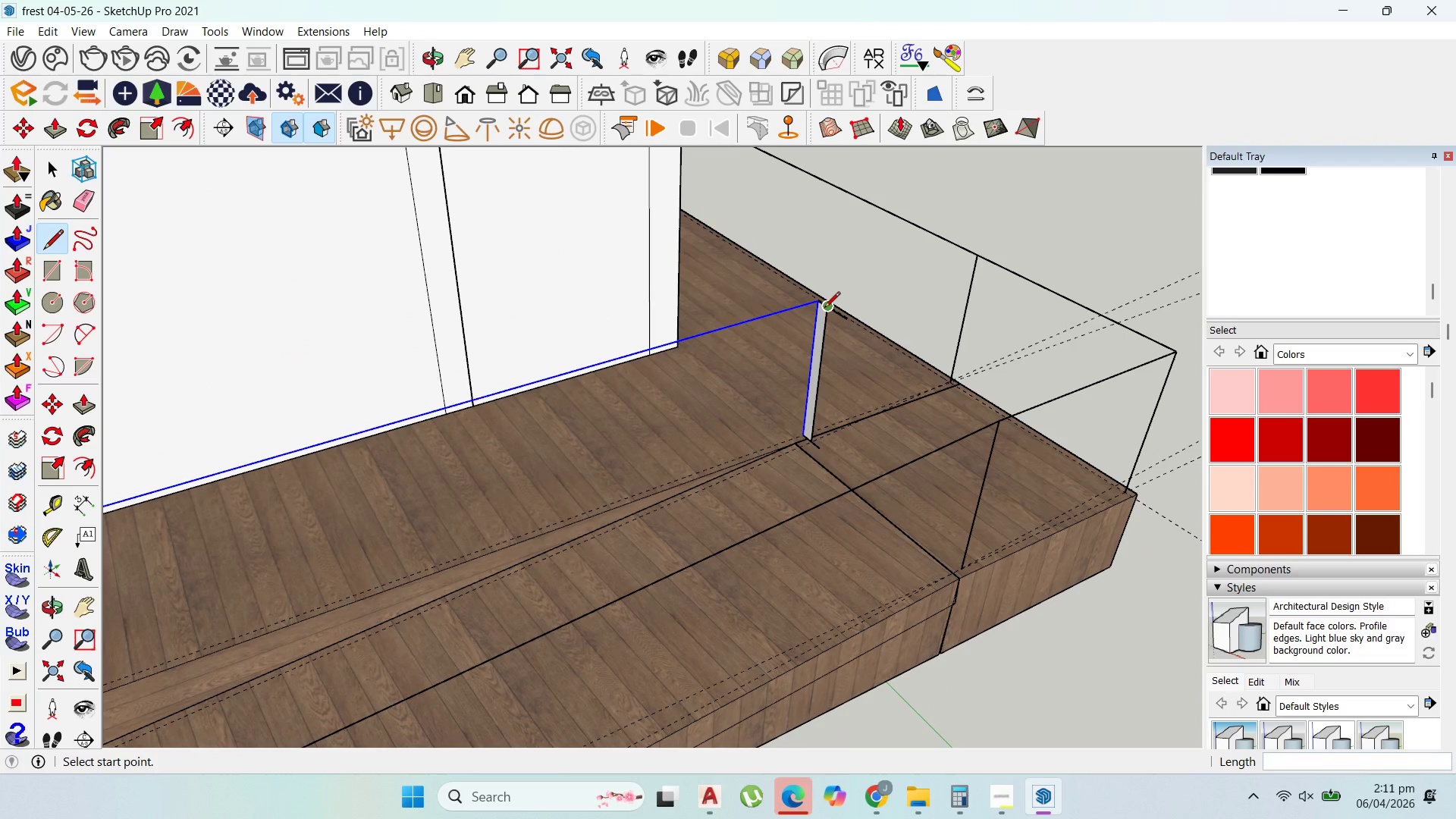 
left_click([824, 309])
 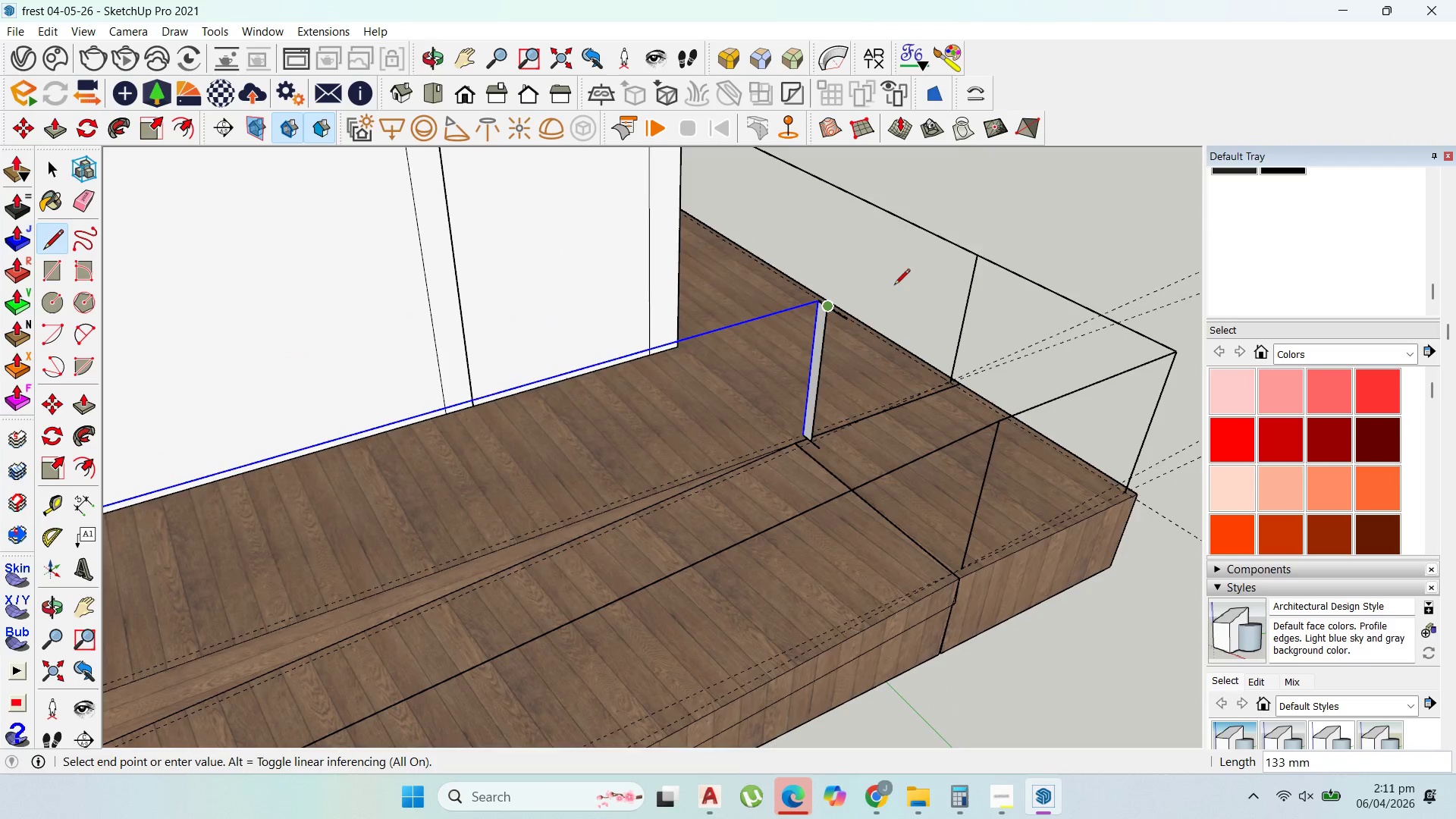 
key(Escape)
 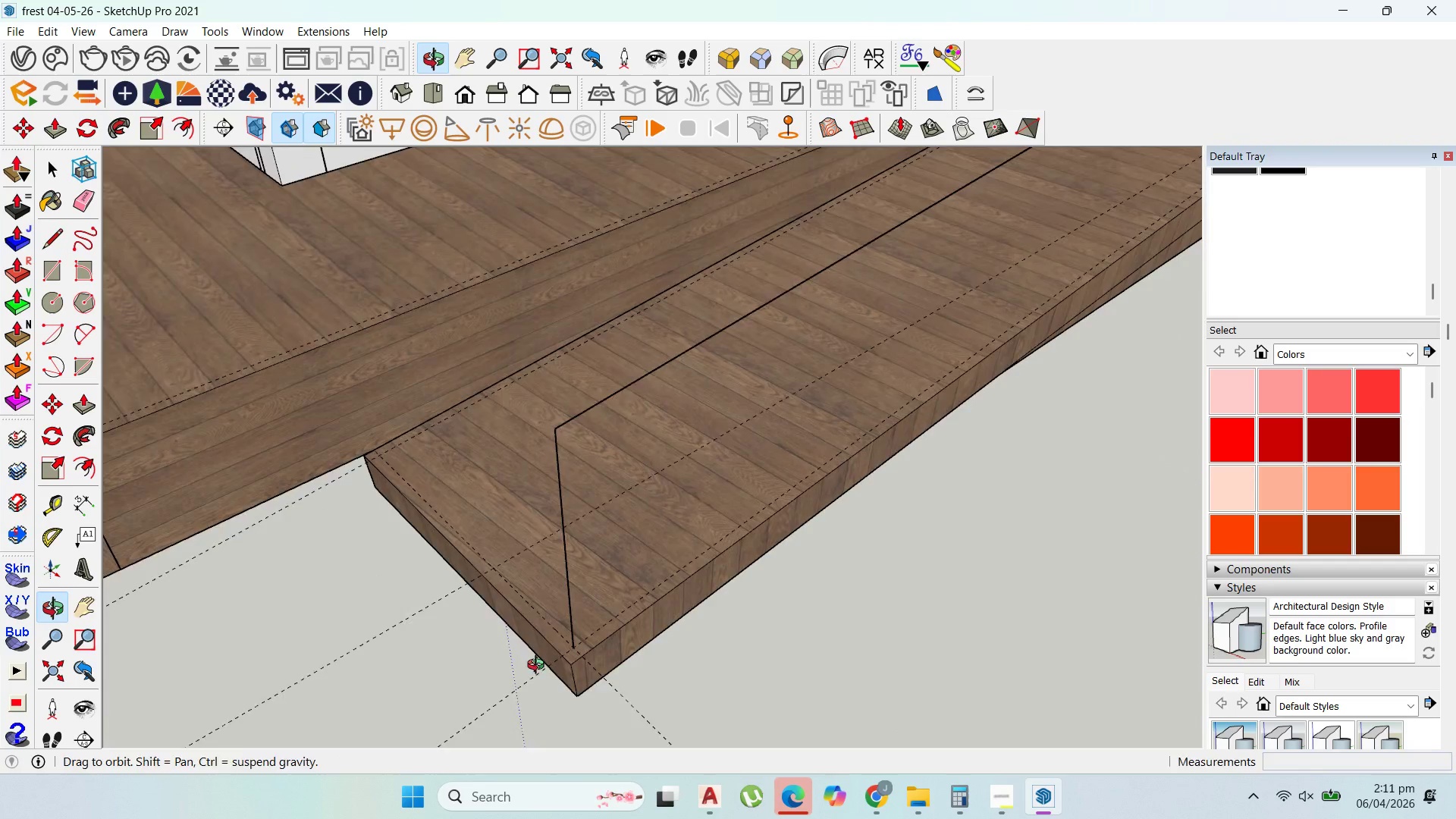 
scroll: coordinate [431, 629], scroll_direction: up, amount: 2.0
 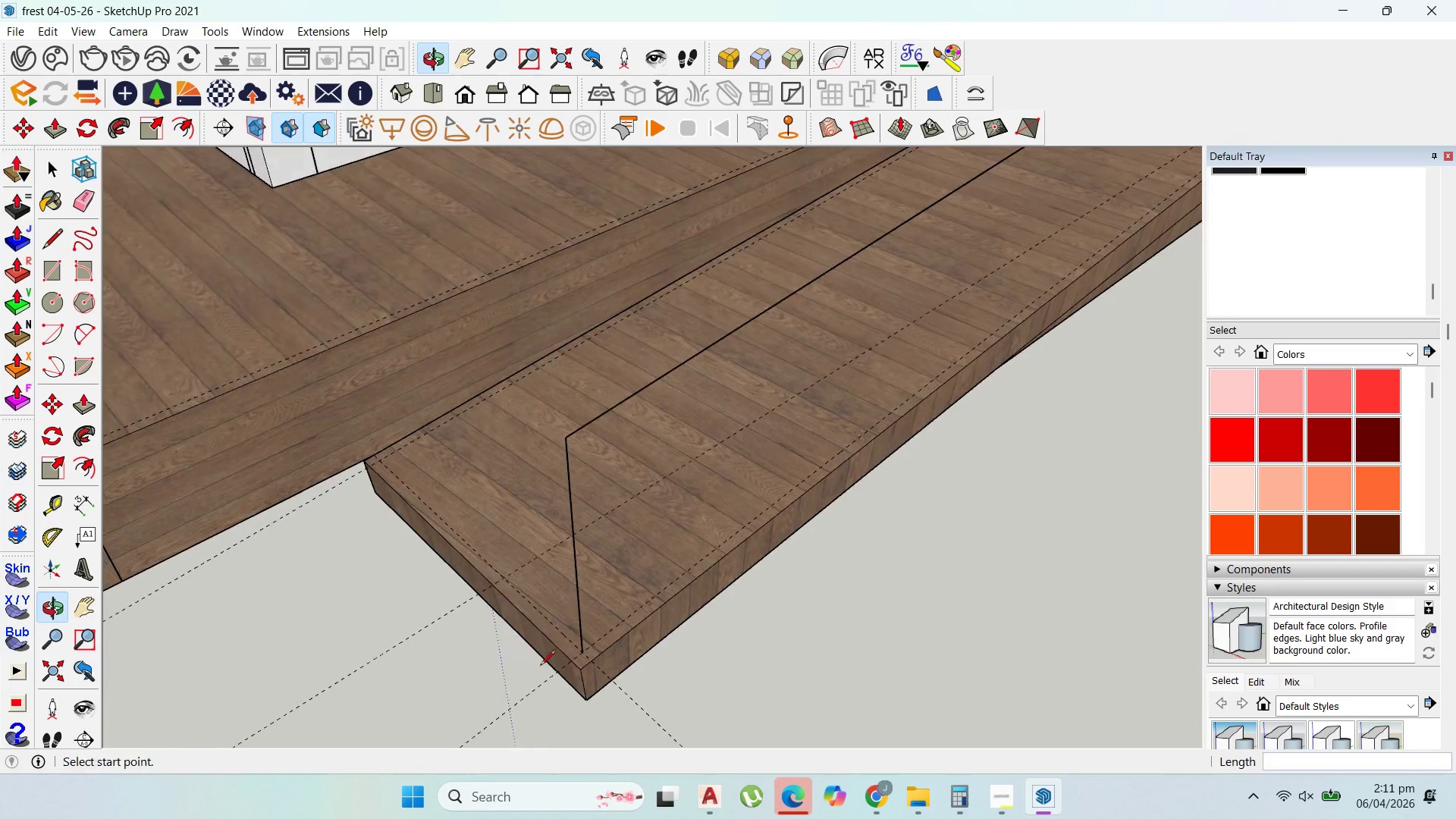 
key(Escape)
 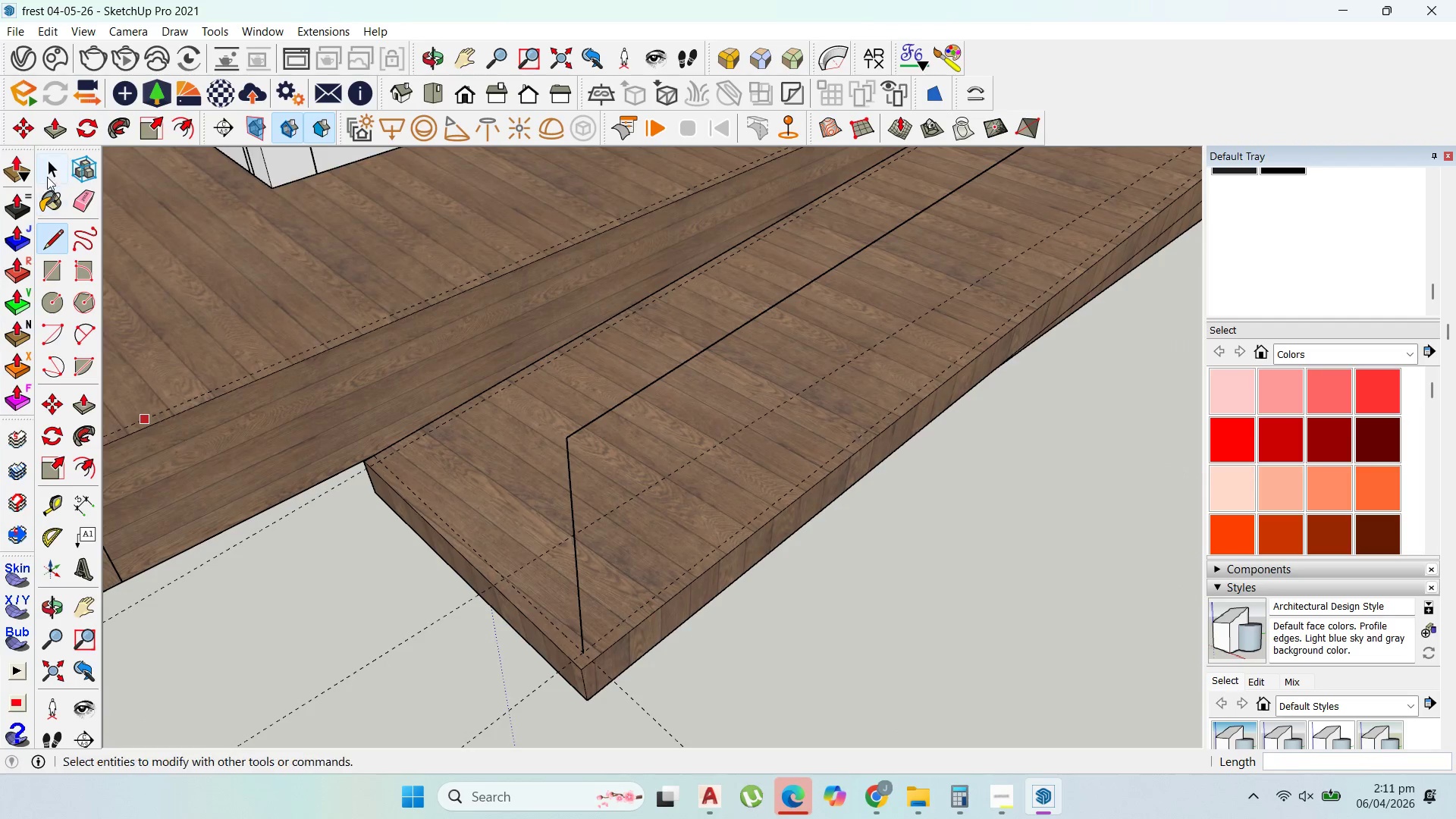 
left_click_drag(start_coordinate=[49, 172], to_coordinate=[53, 171])
 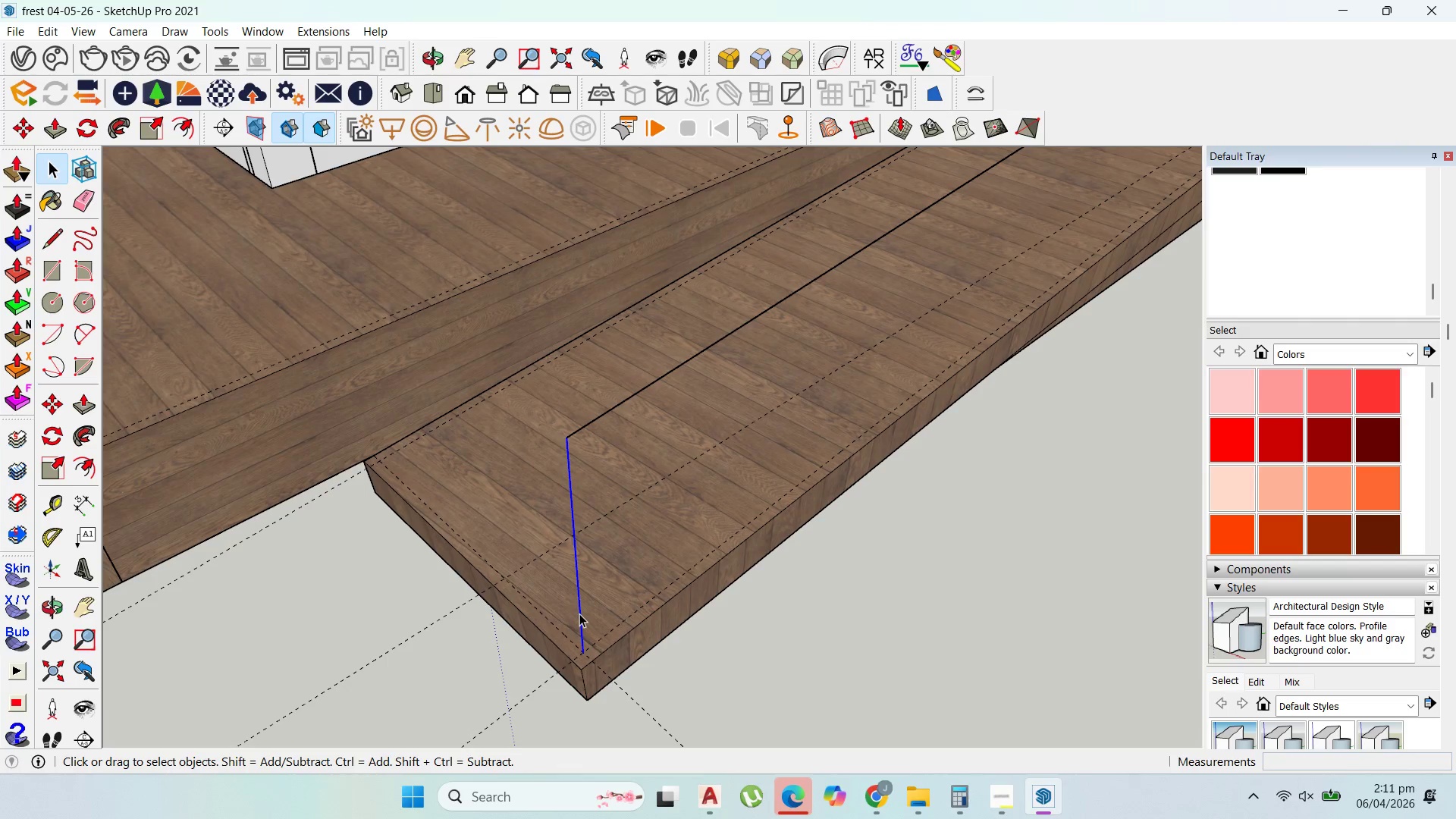 
scroll: coordinate [581, 672], scroll_direction: up, amount: 2.0
 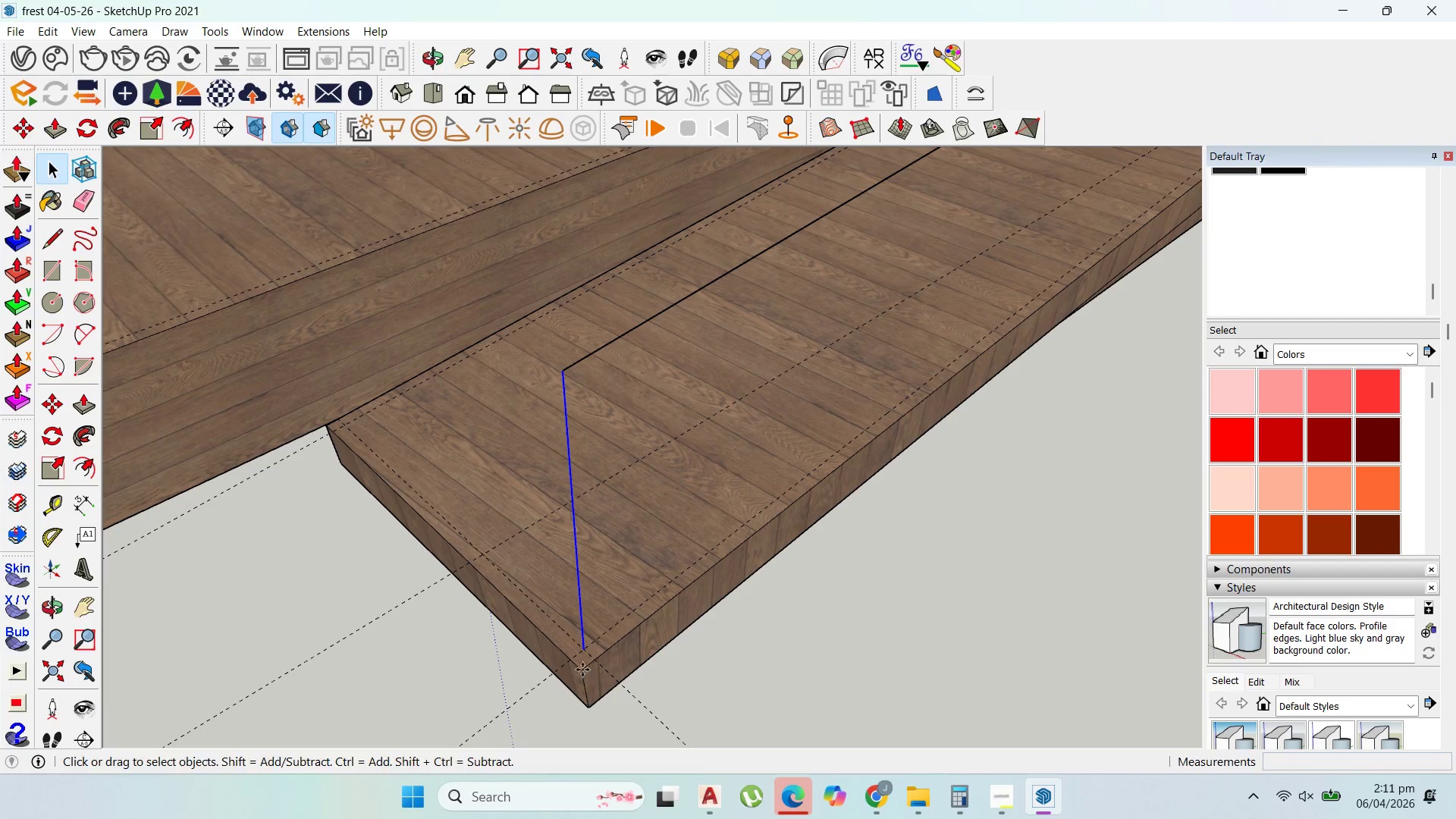 
key(M)
 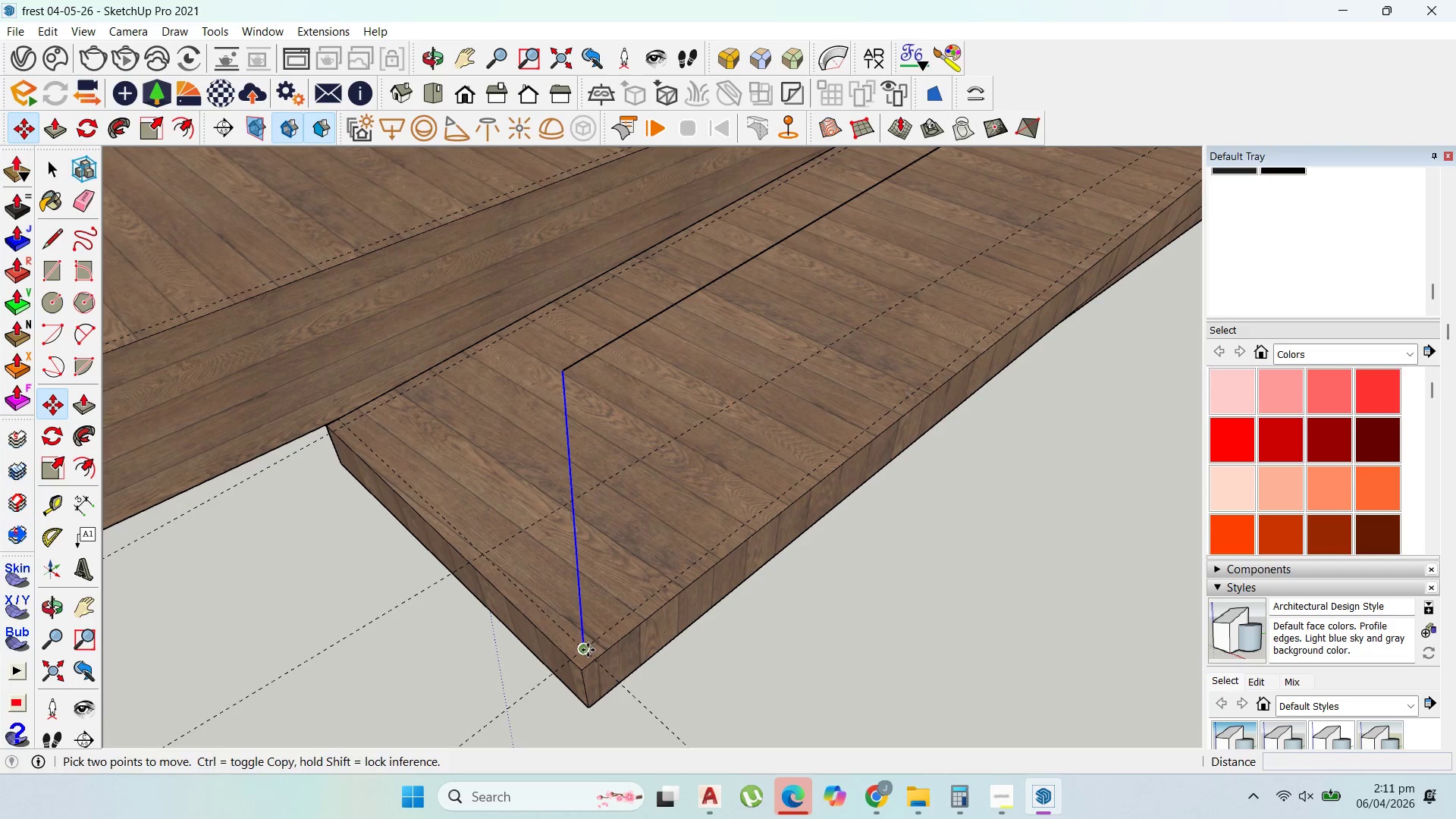 
left_click_drag(start_coordinate=[588, 649], to_coordinate=[578, 647])
 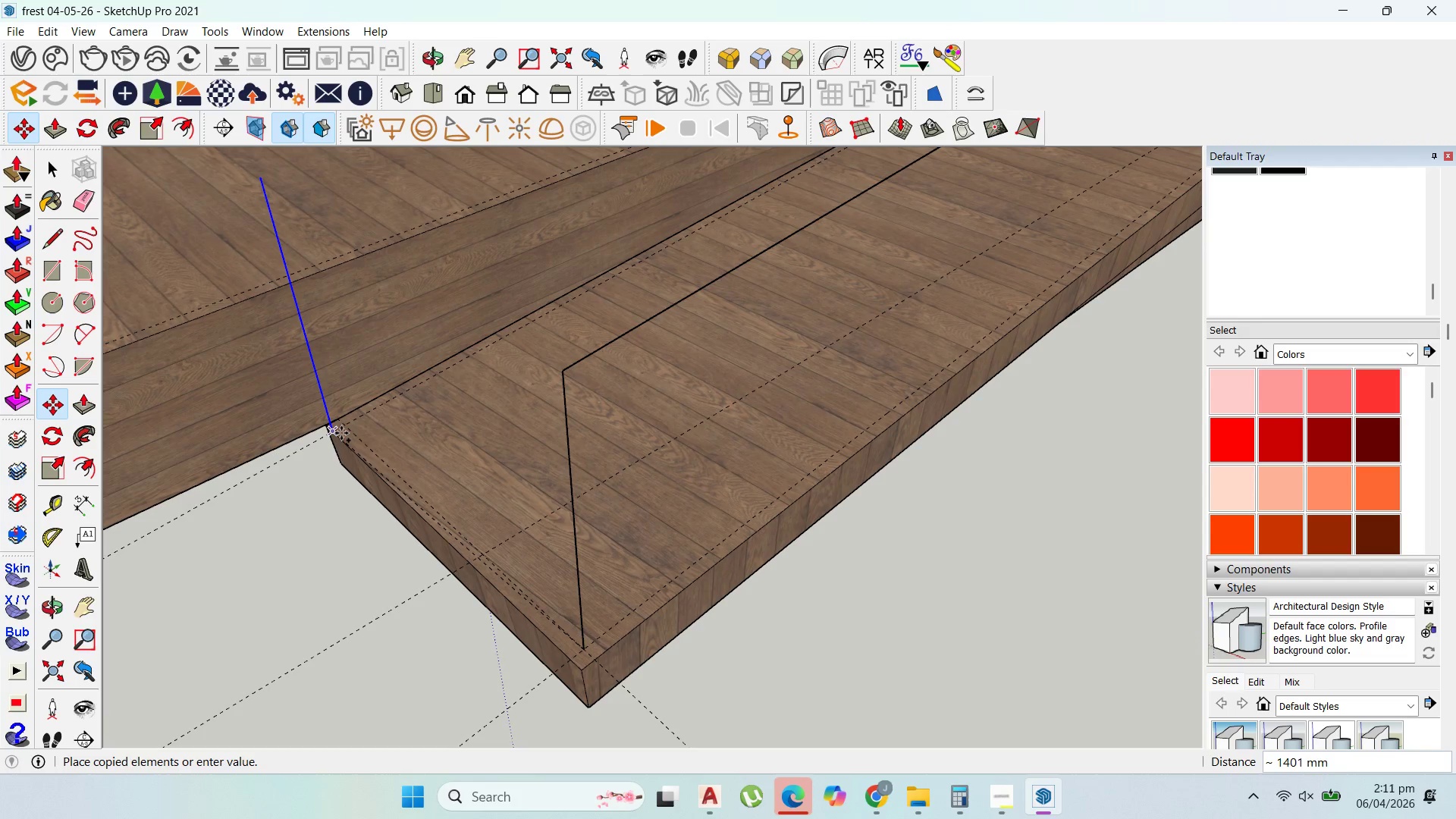 
key(Control+ControlLeft)
 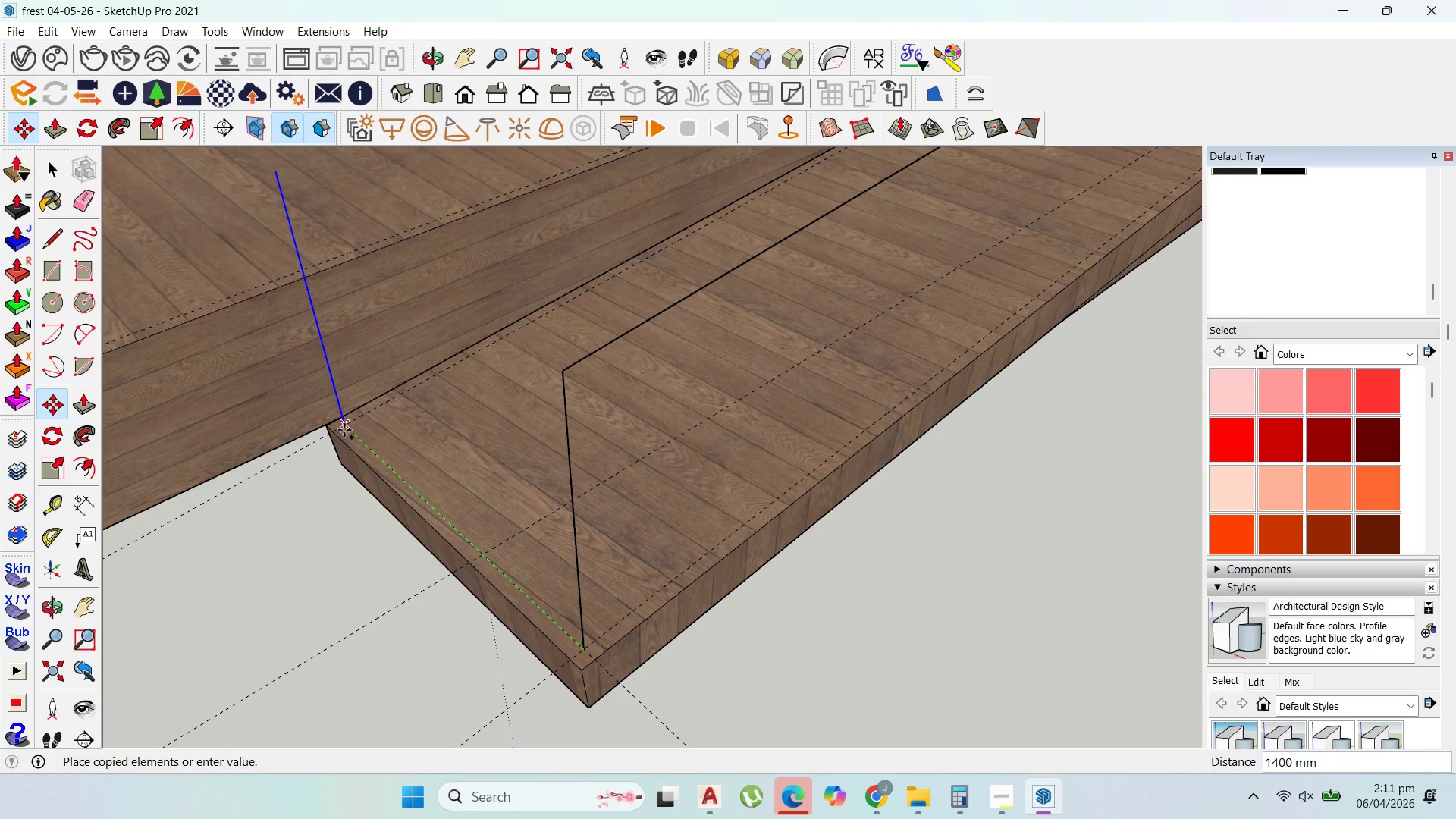 
left_click([344, 430])
 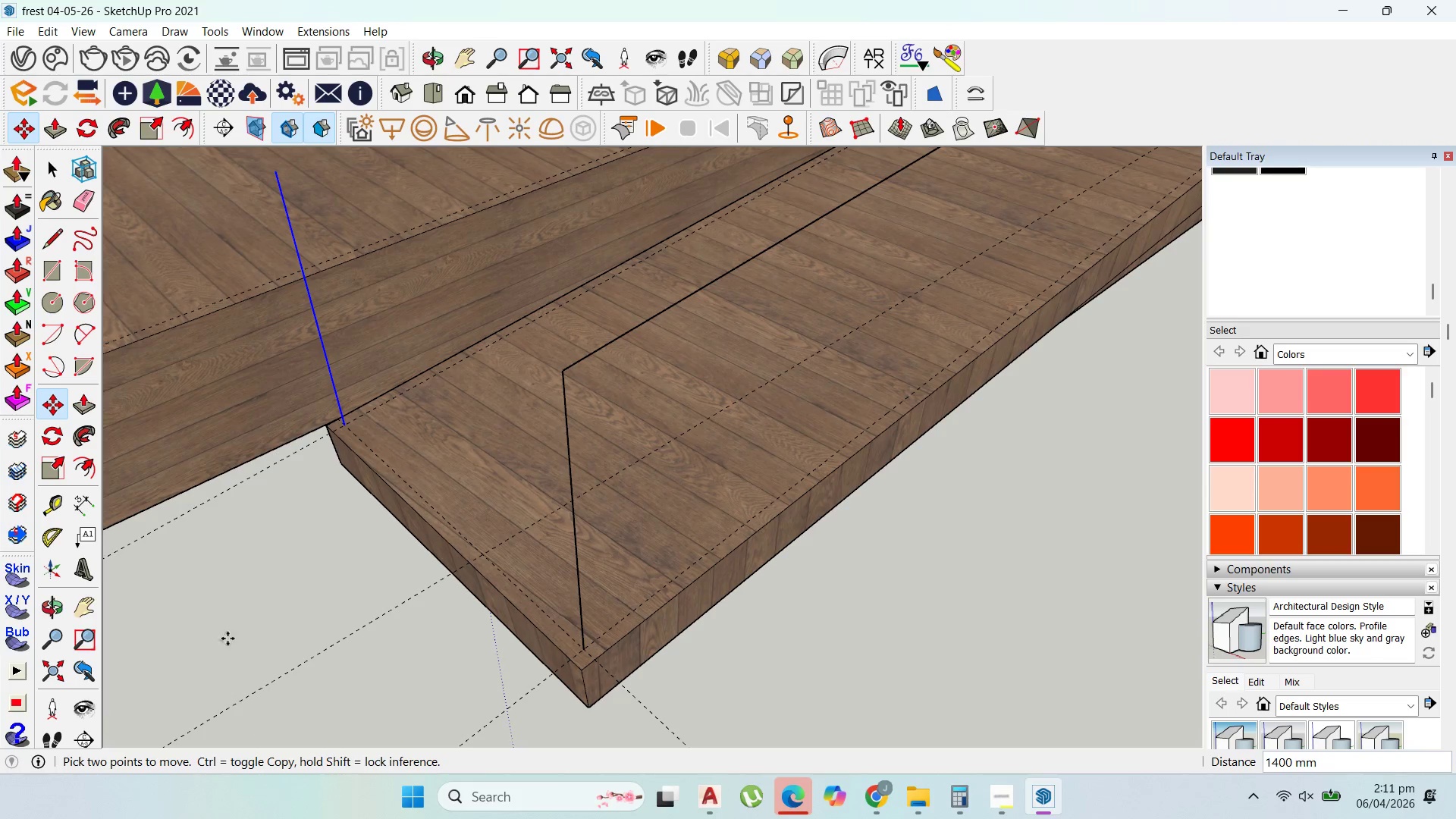 
scroll: coordinate [226, 638], scroll_direction: down, amount: 2.0
 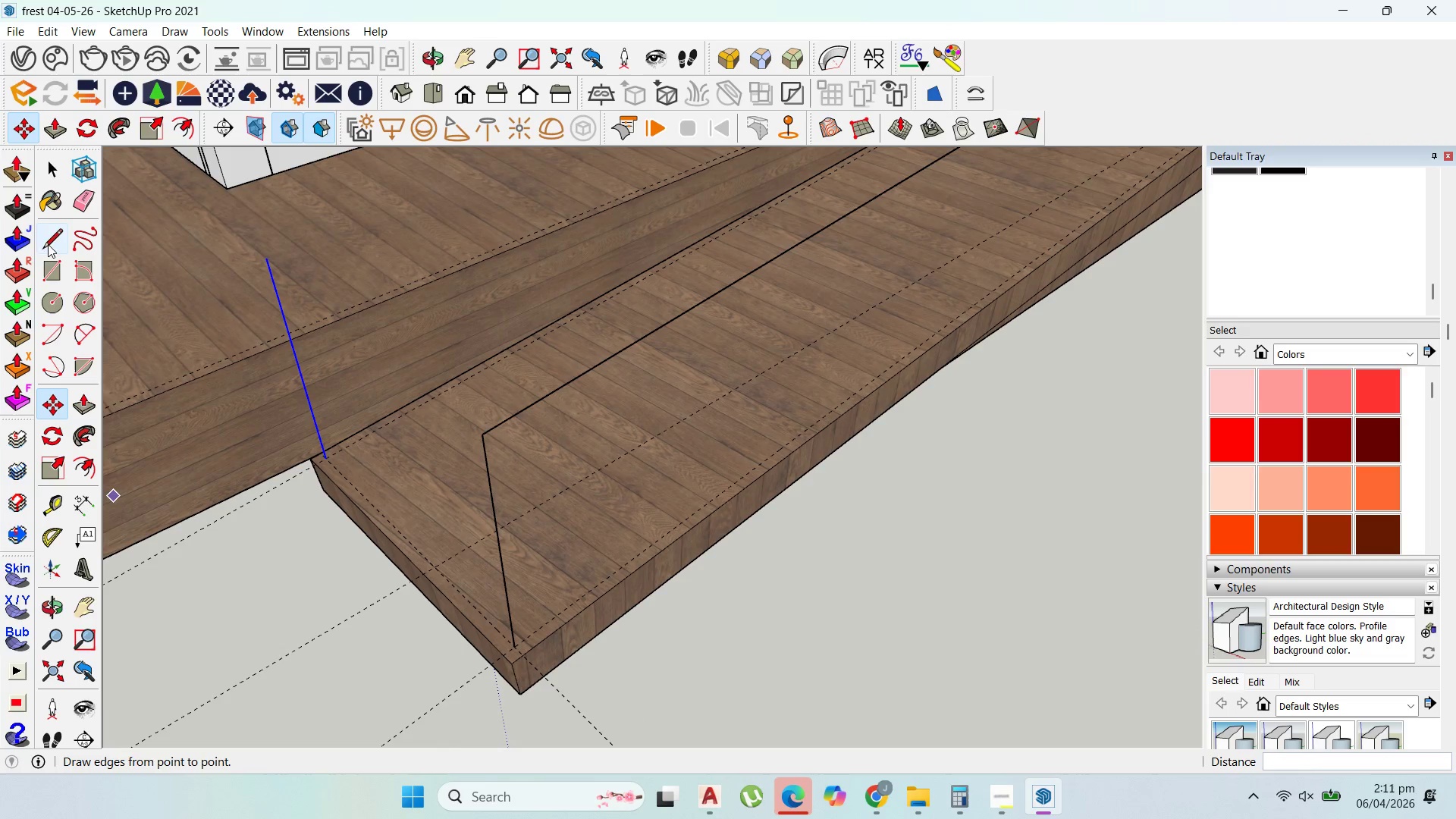 
left_click([46, 238])
 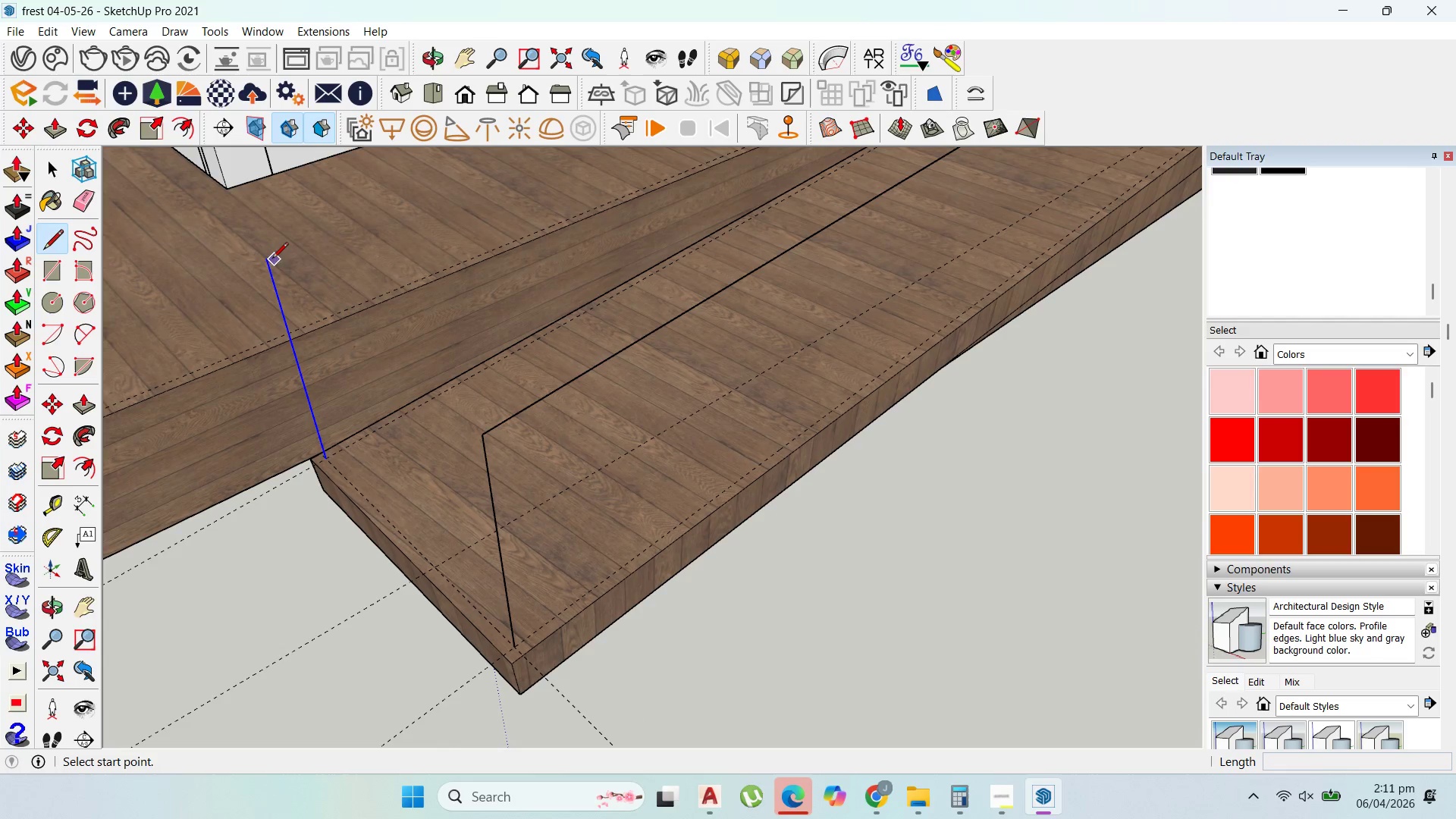 
left_click([271, 259])
 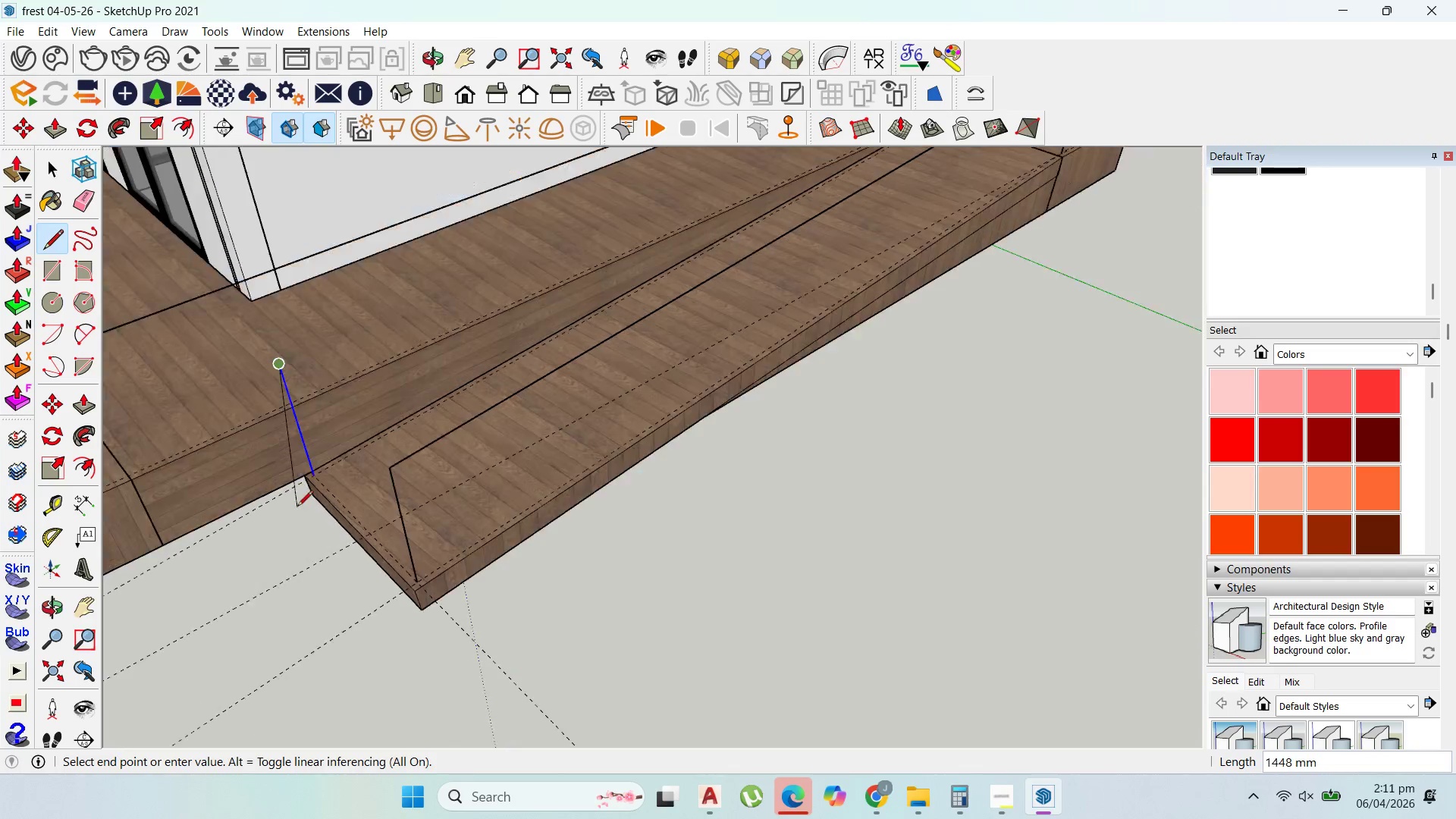 
left_click([739, 199])
 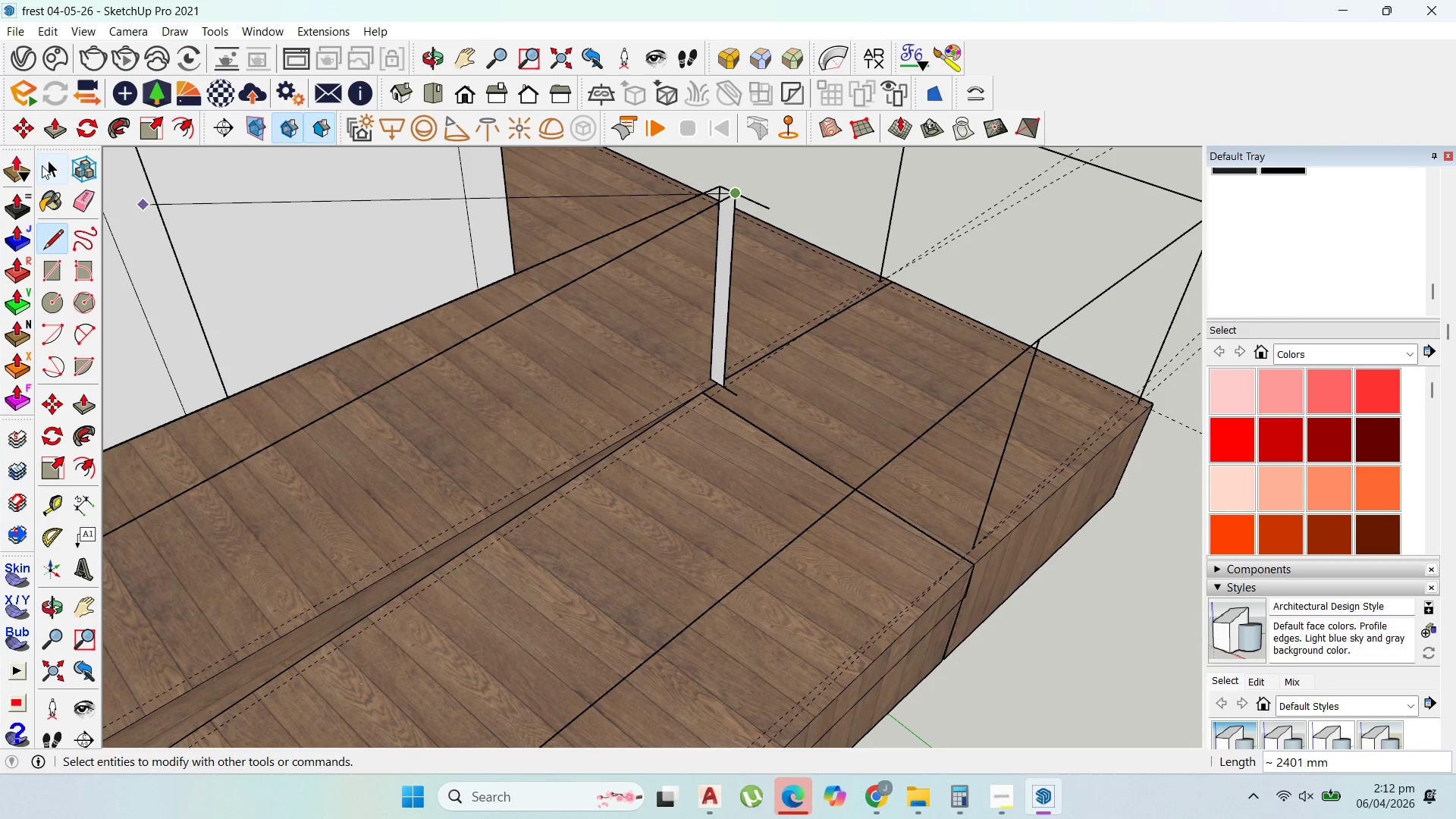 
scroll: coordinate [739, 200], scroll_direction: none, amount: 0.0
 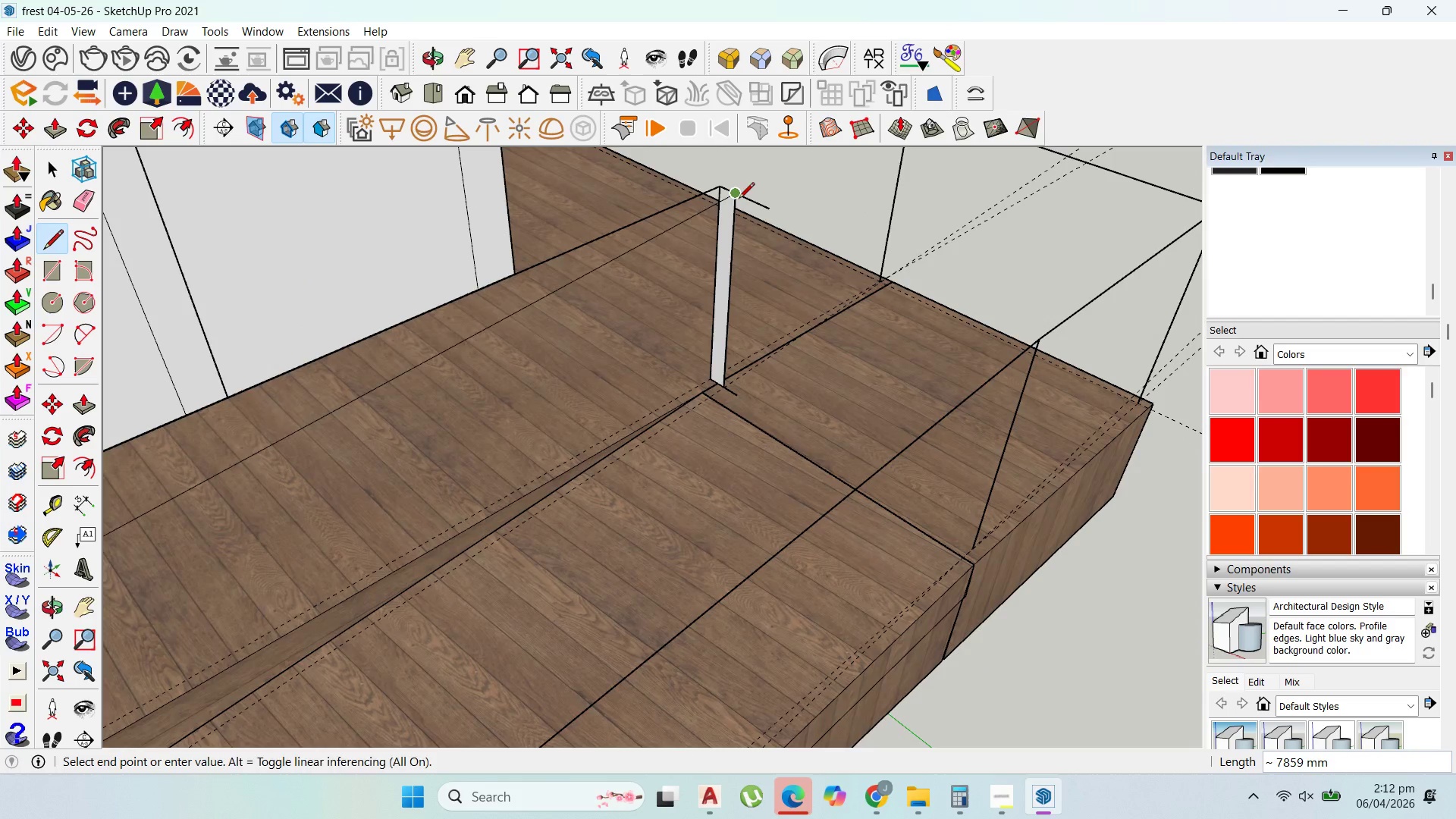 
left_click_drag(start_coordinate=[46, 162], to_coordinate=[52, 163])
 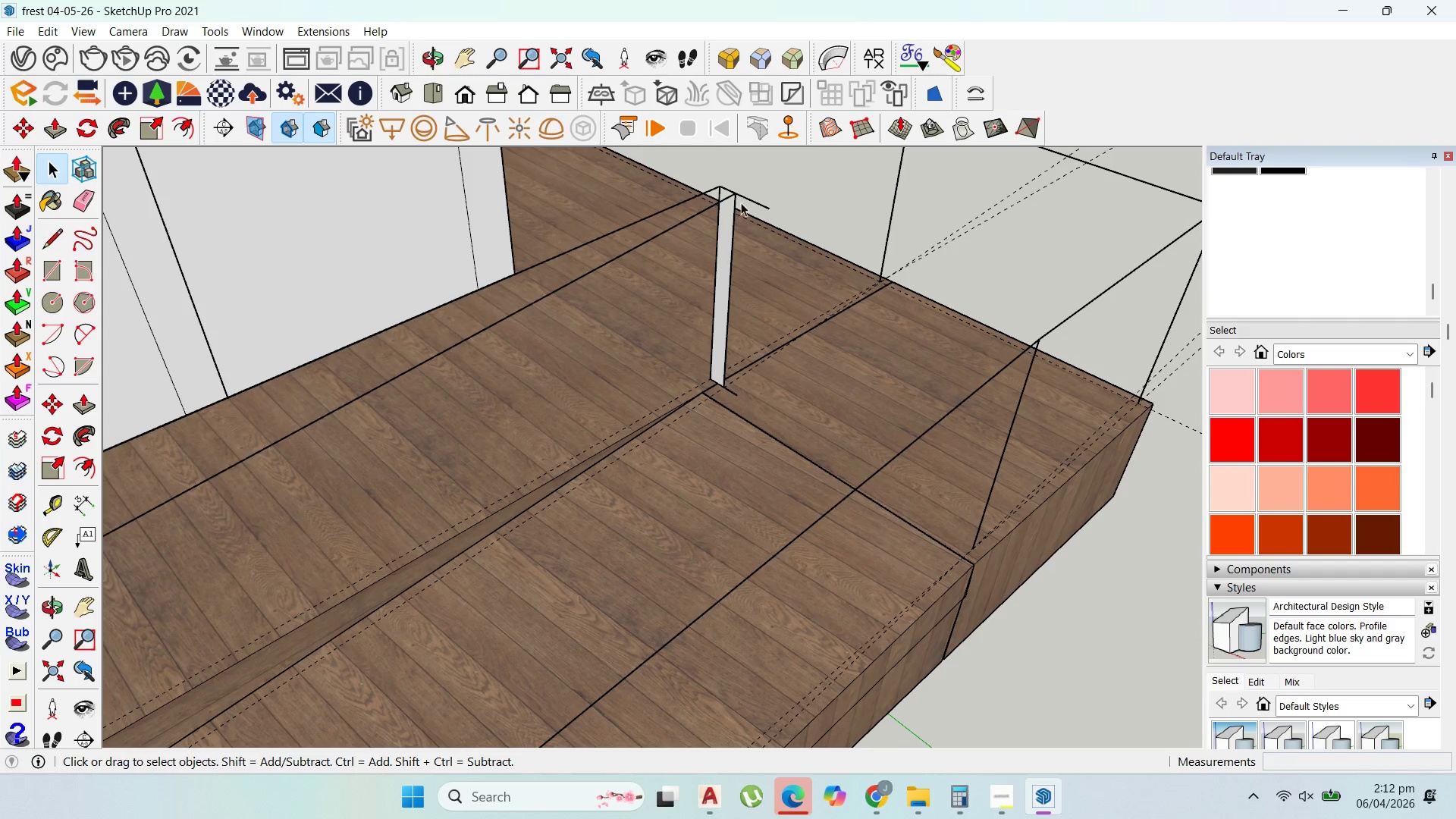 
left_click([747, 199])
 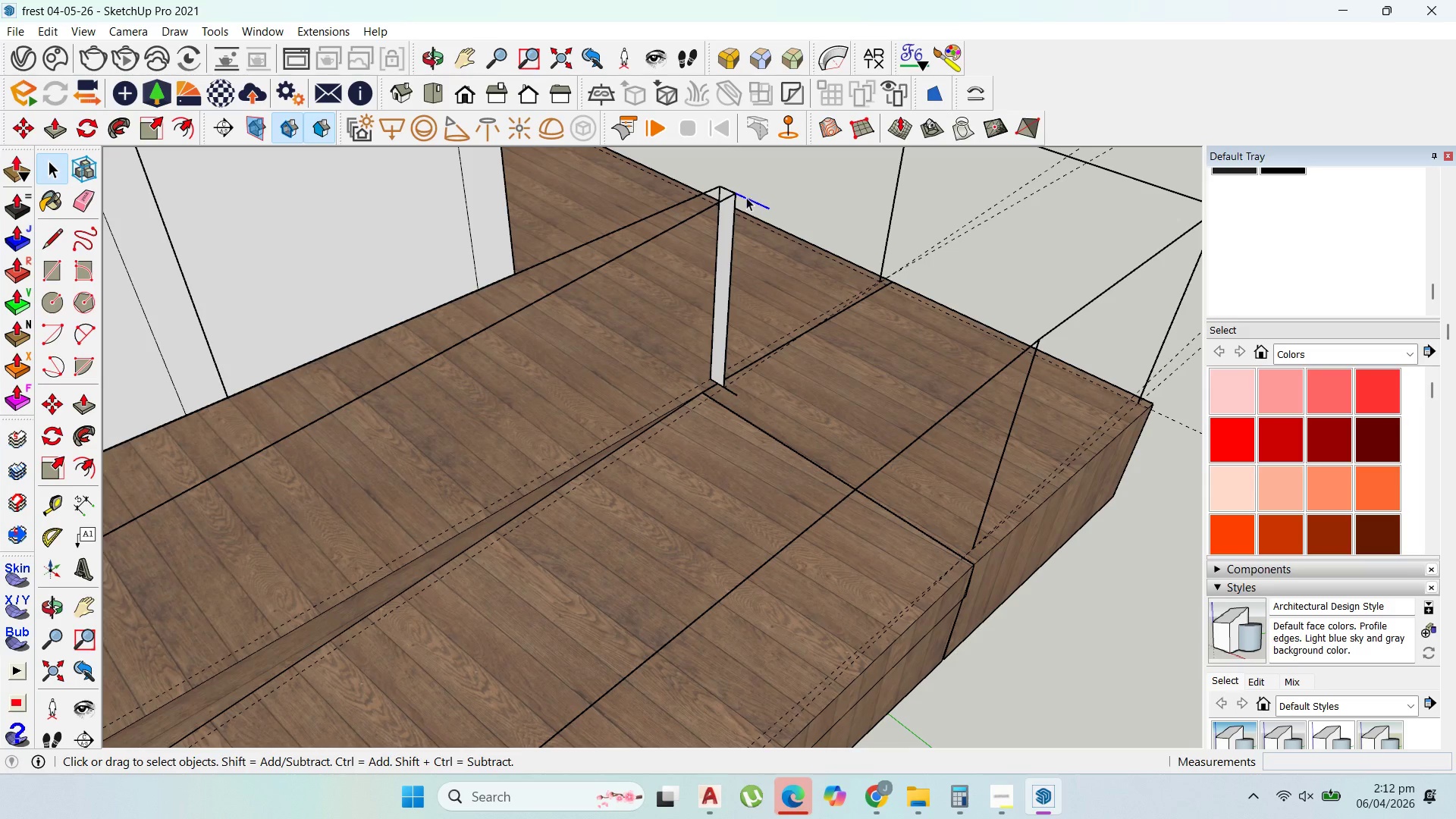 
key(Delete)
 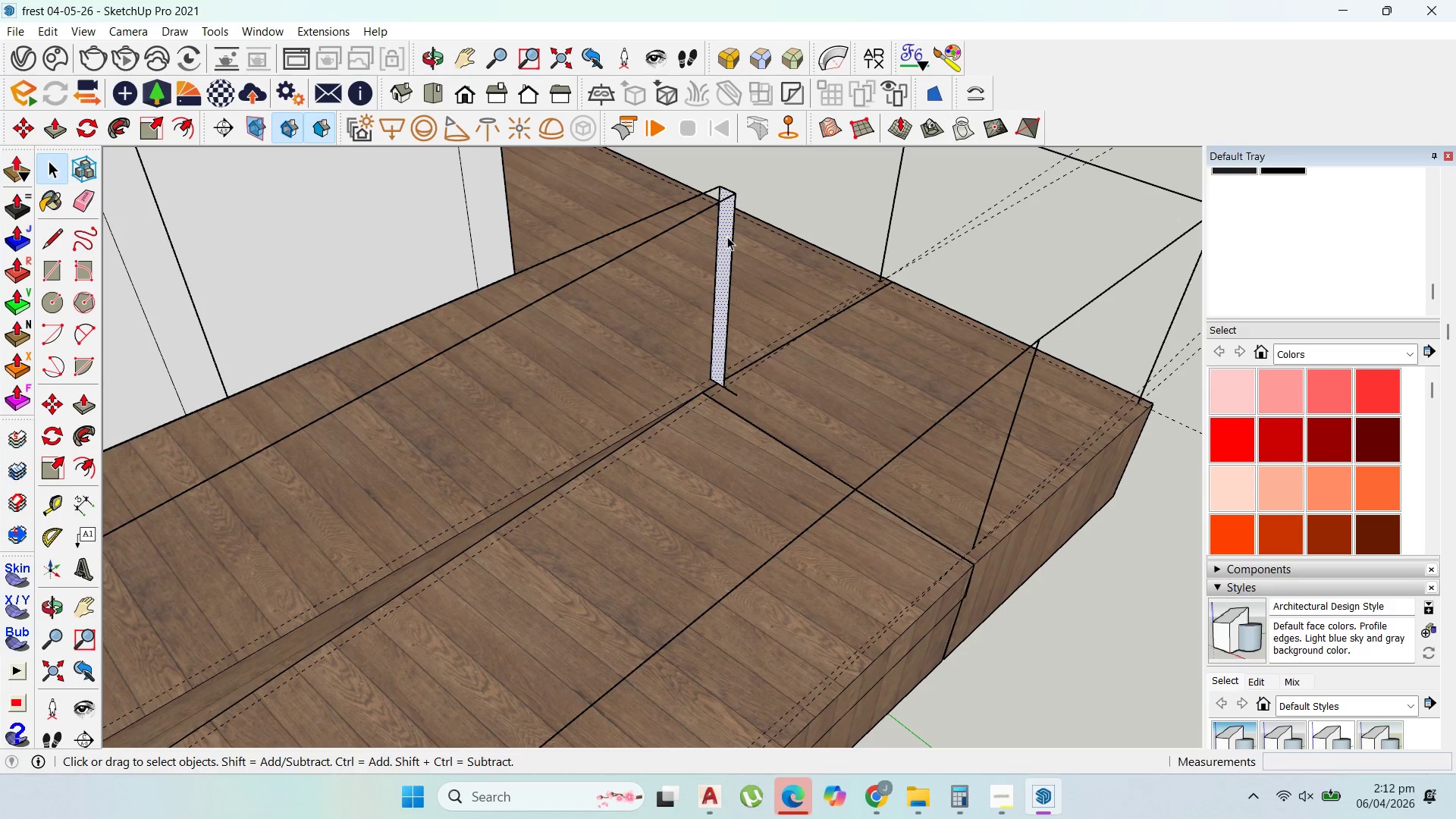 
key(Delete)
 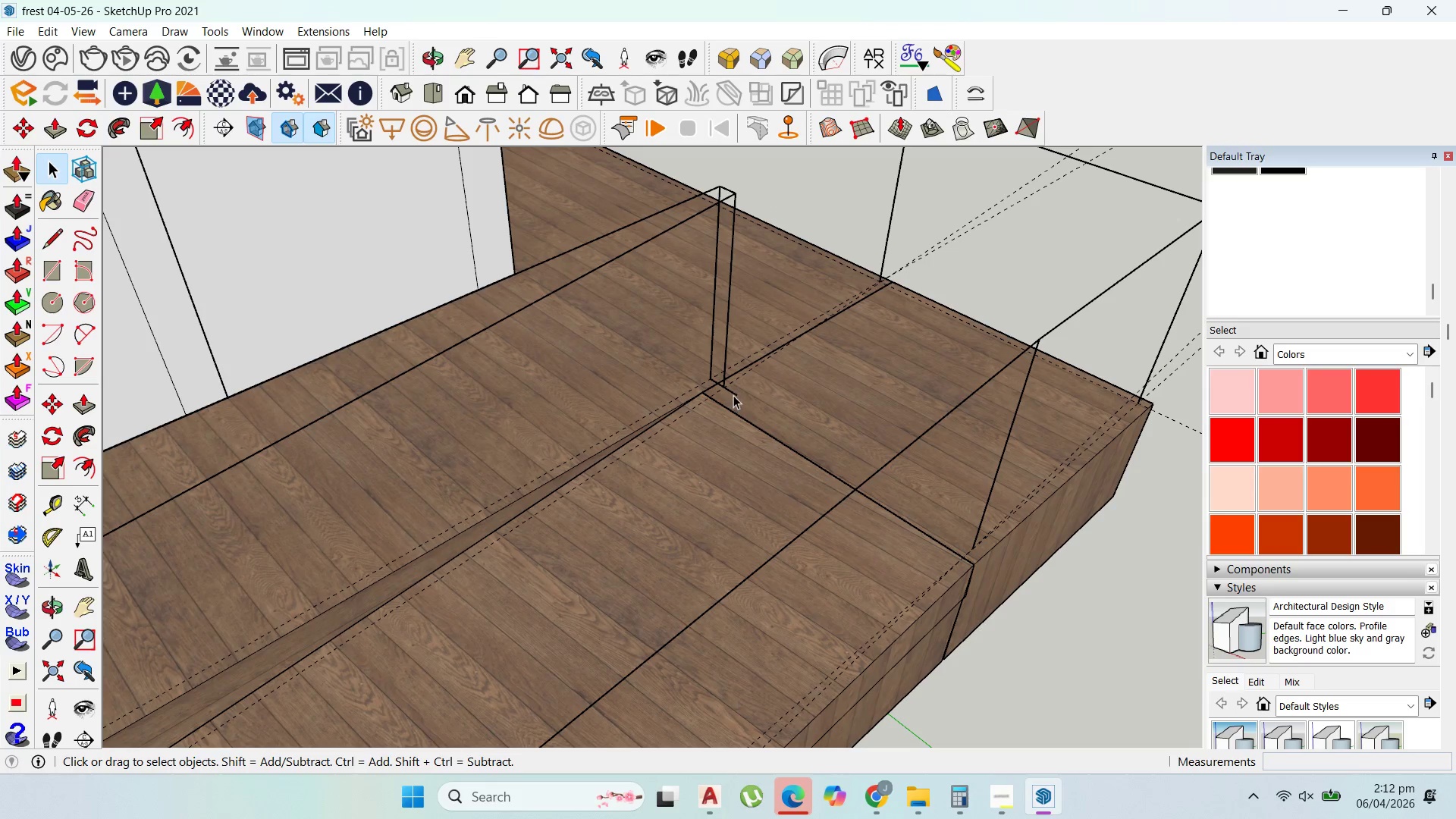 
left_click([733, 395])
 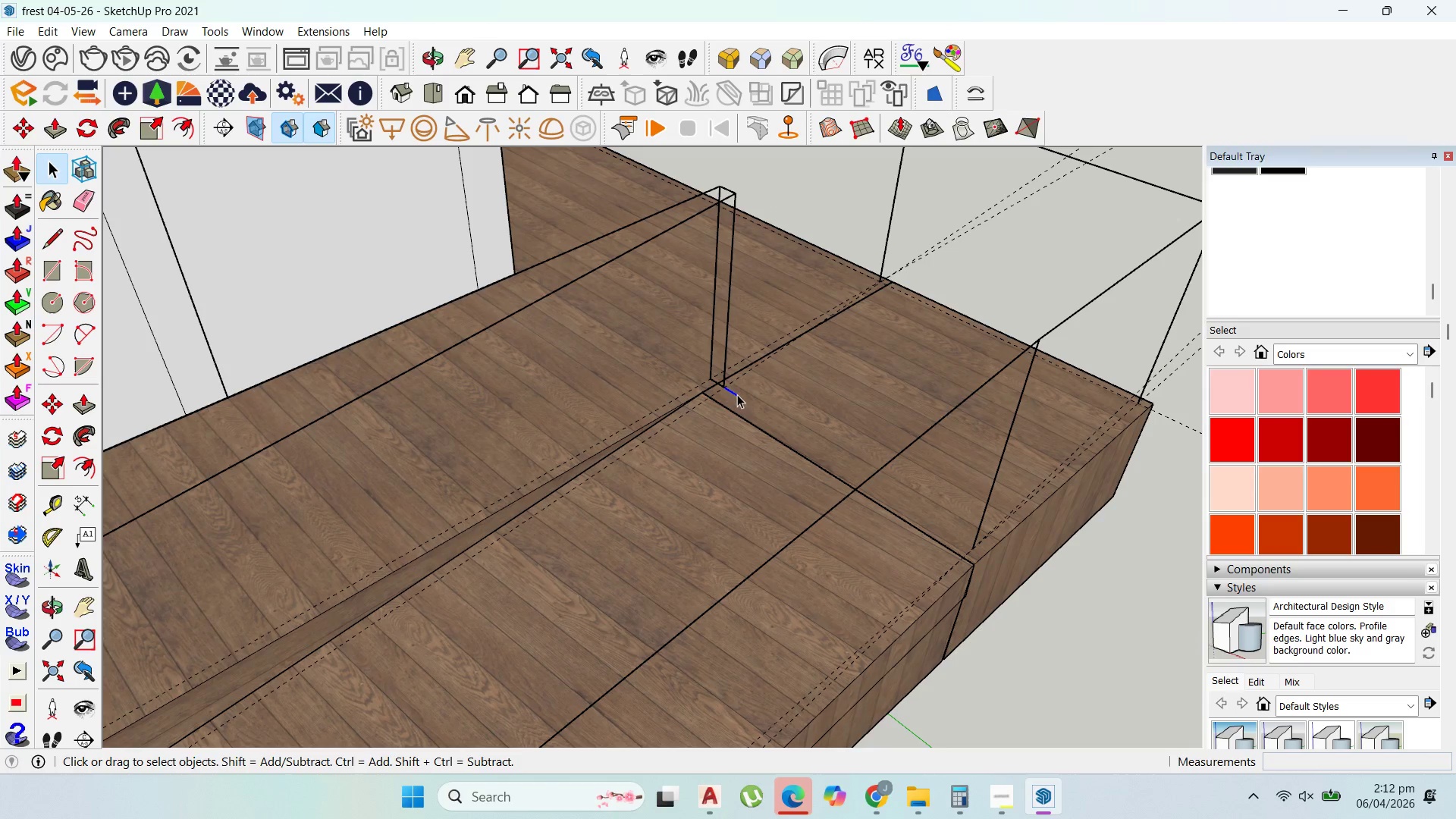 
key(Delete)
 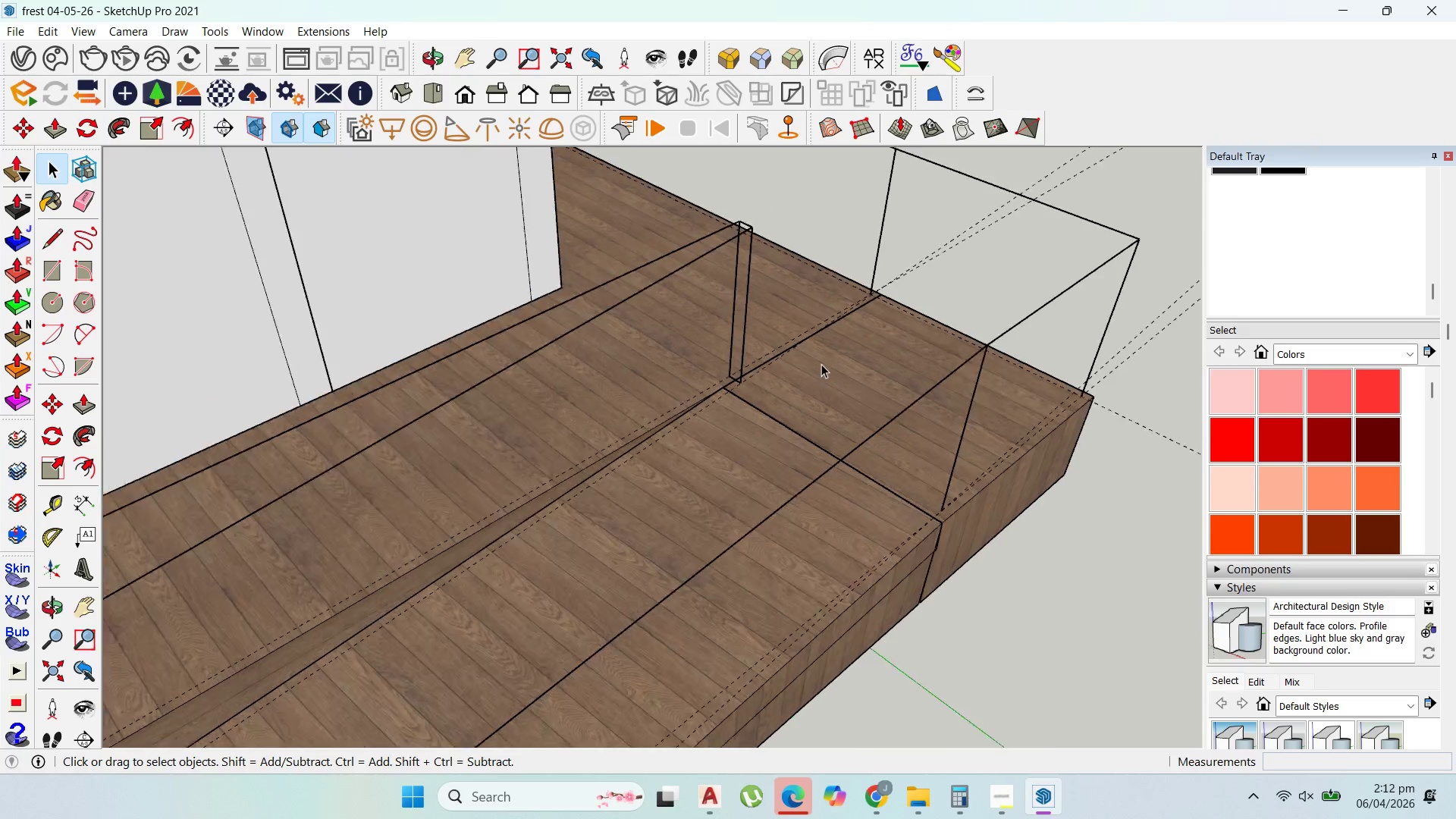 
scroll: coordinate [874, 253], scroll_direction: down, amount: 22.0
 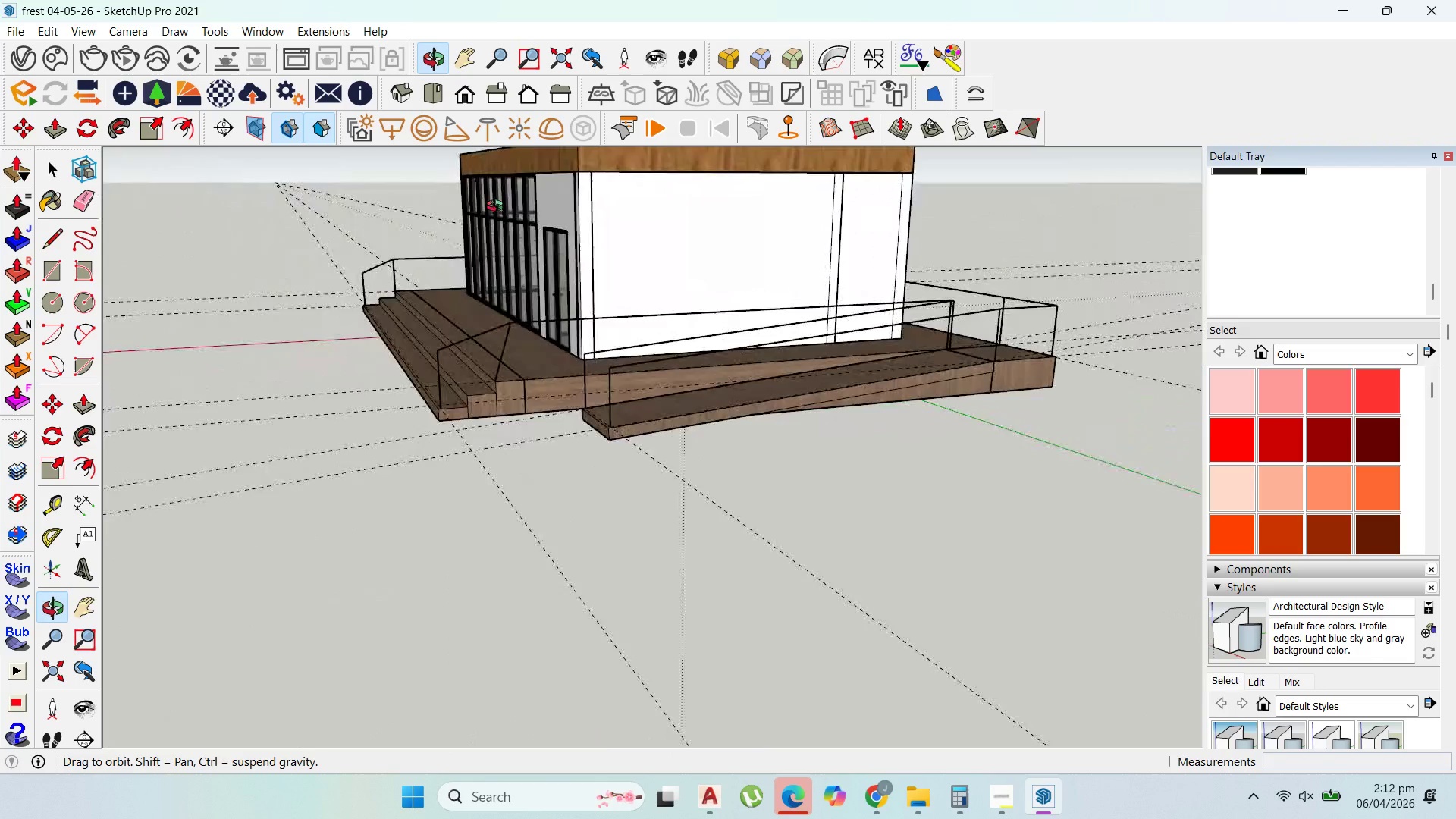 
scroll: coordinate [499, 379], scroll_direction: up, amount: 5.0
 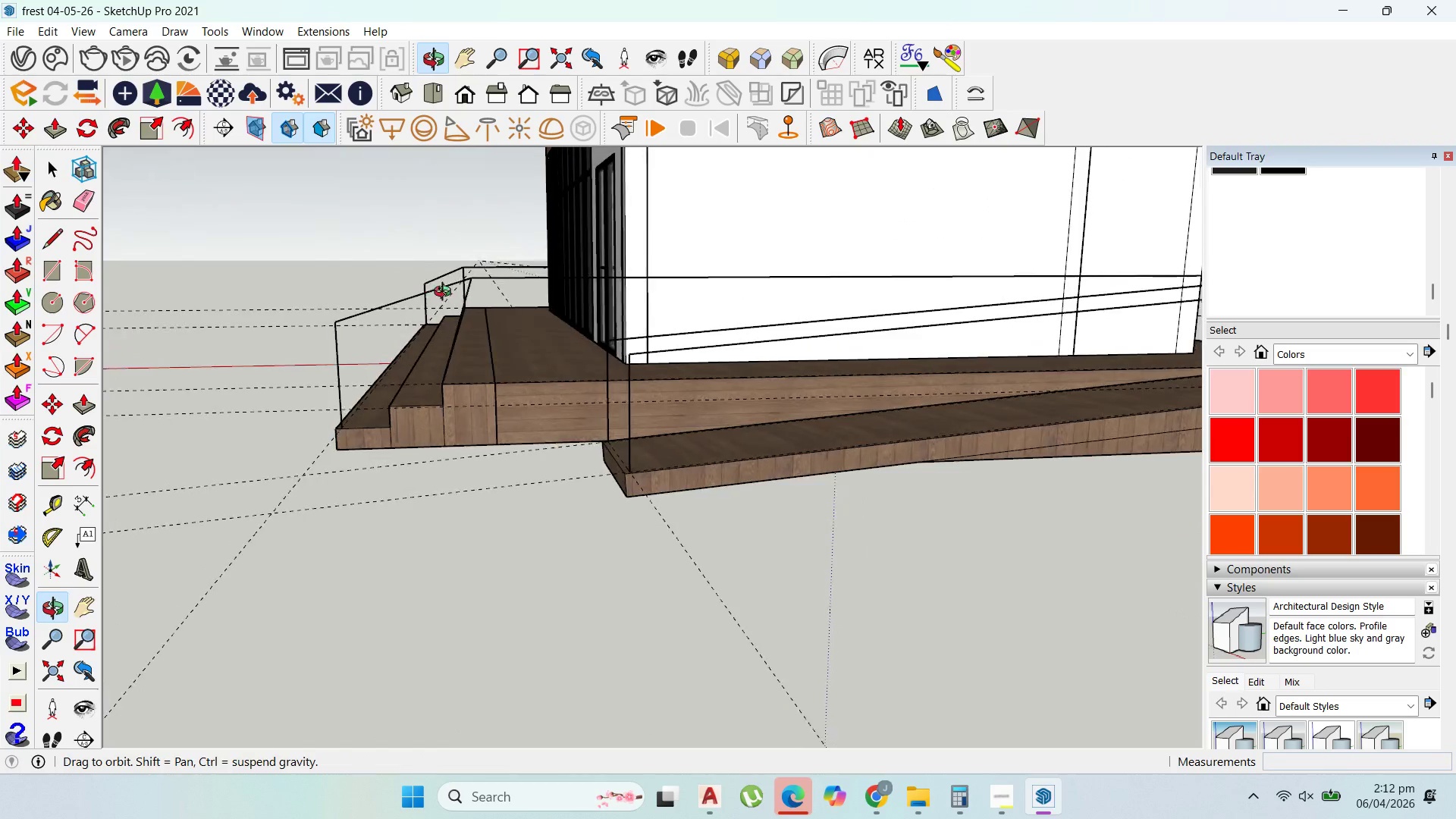 
left_click([475, 318])
 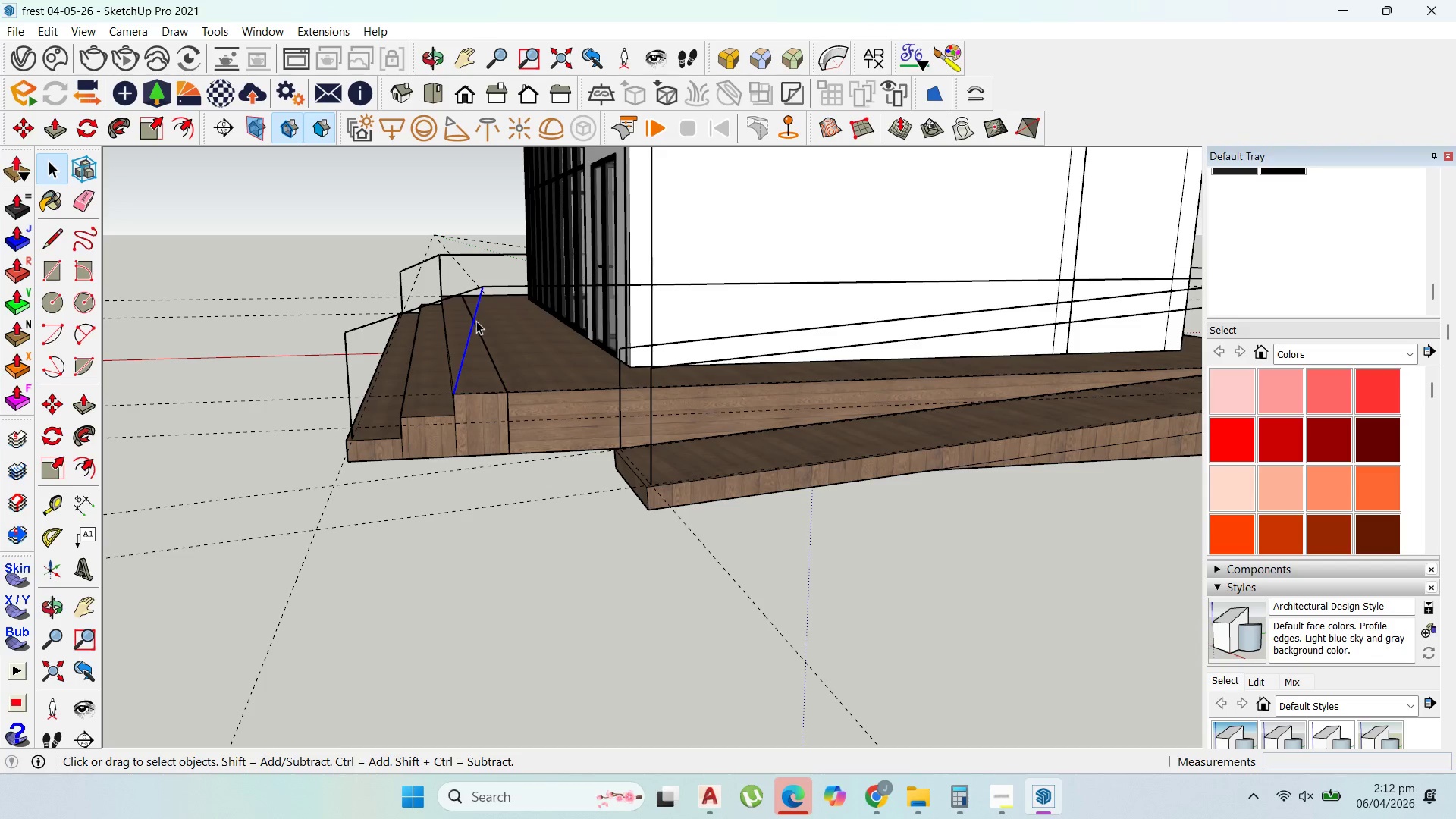 
key(Delete)
 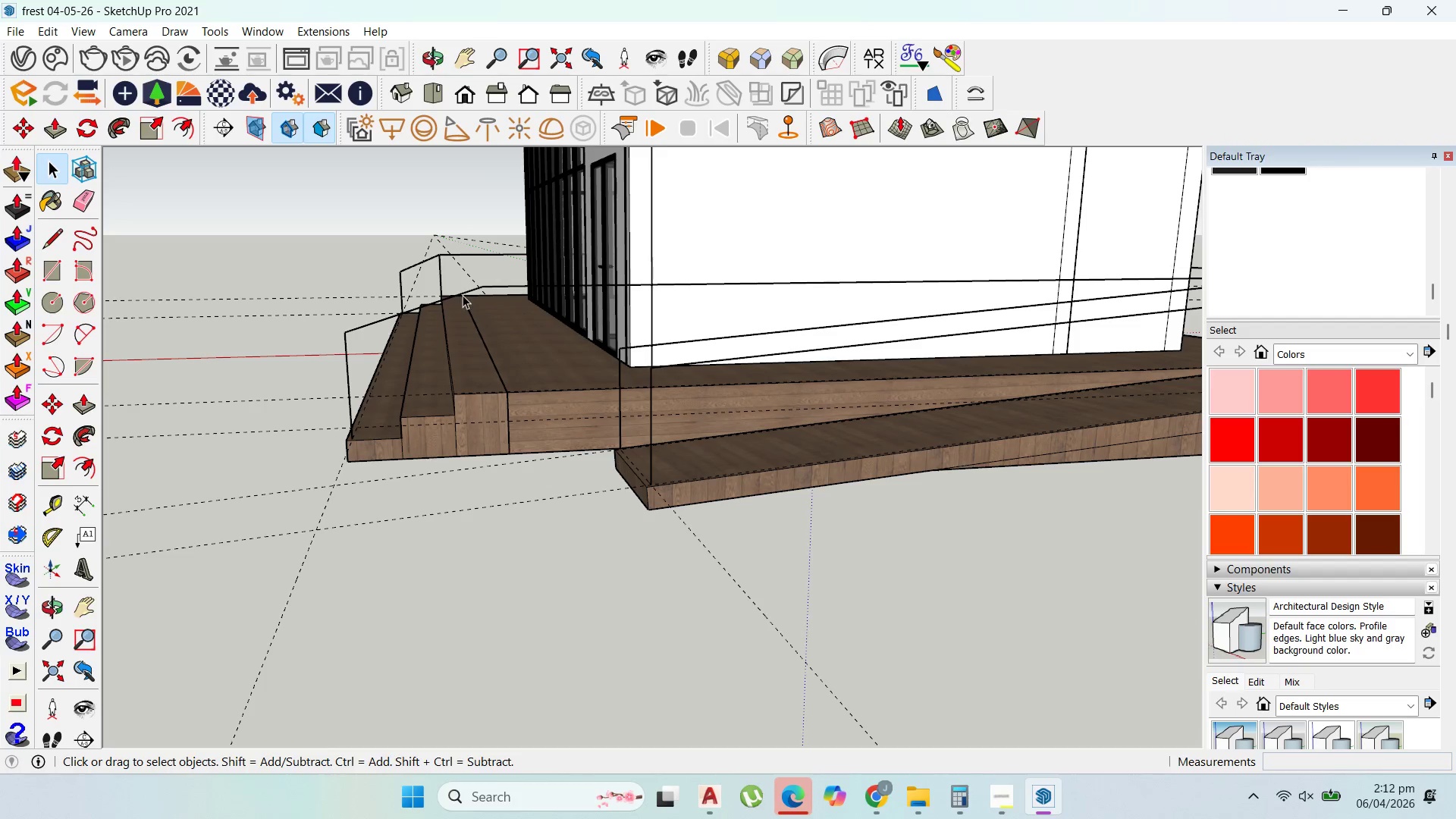 
left_click([463, 295])
 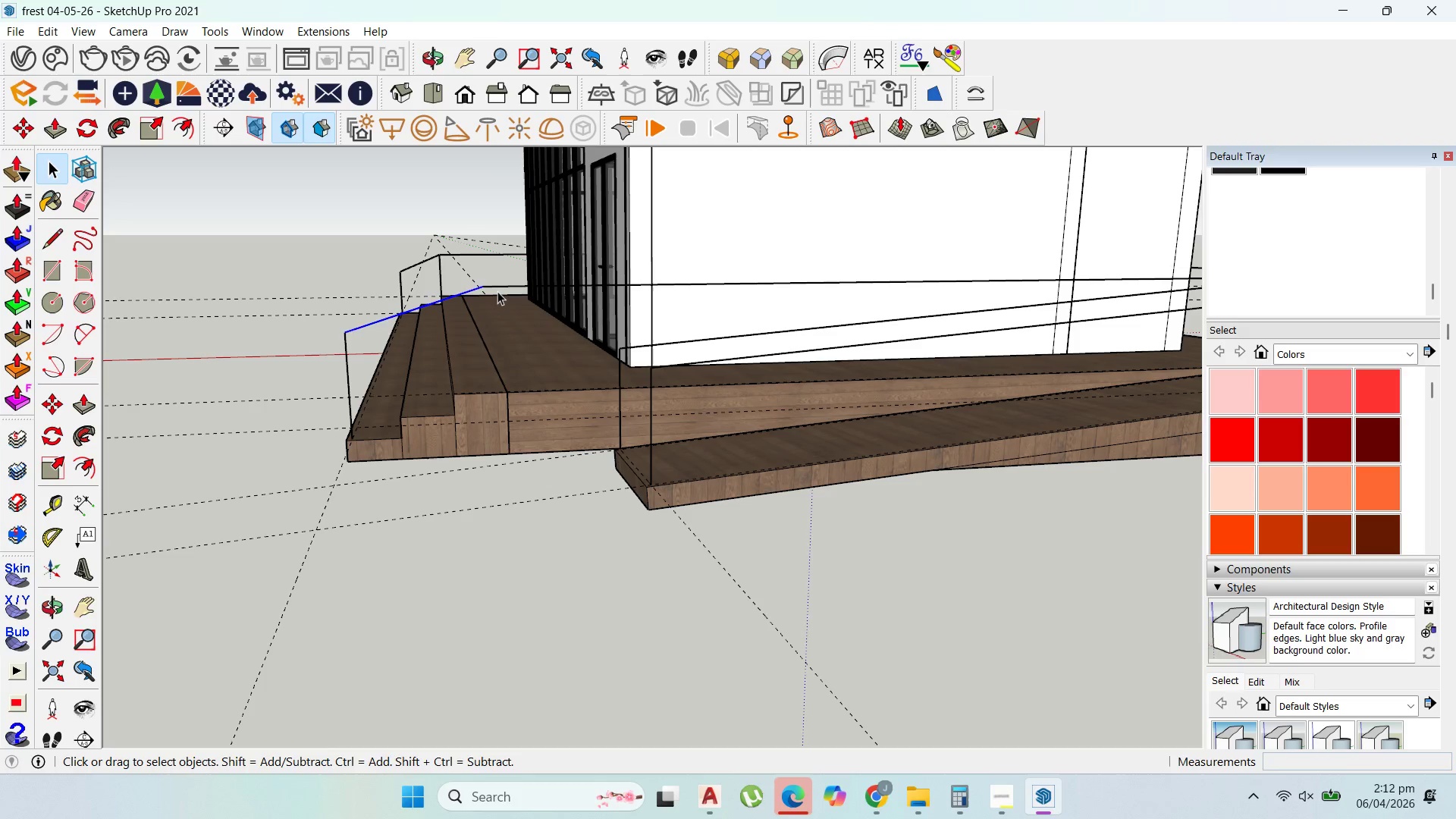 
key(Delete)
 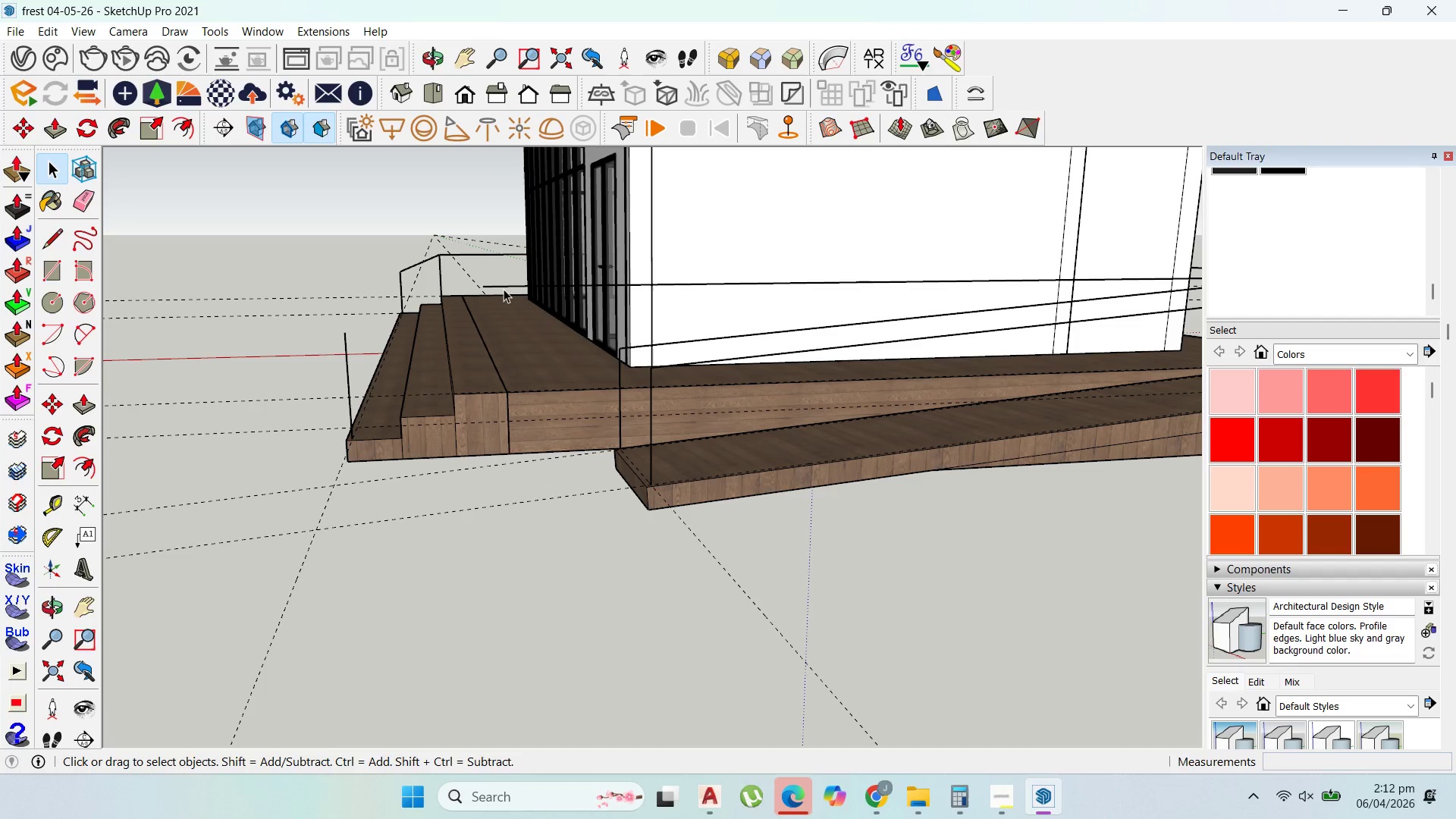 
left_click([504, 289])
 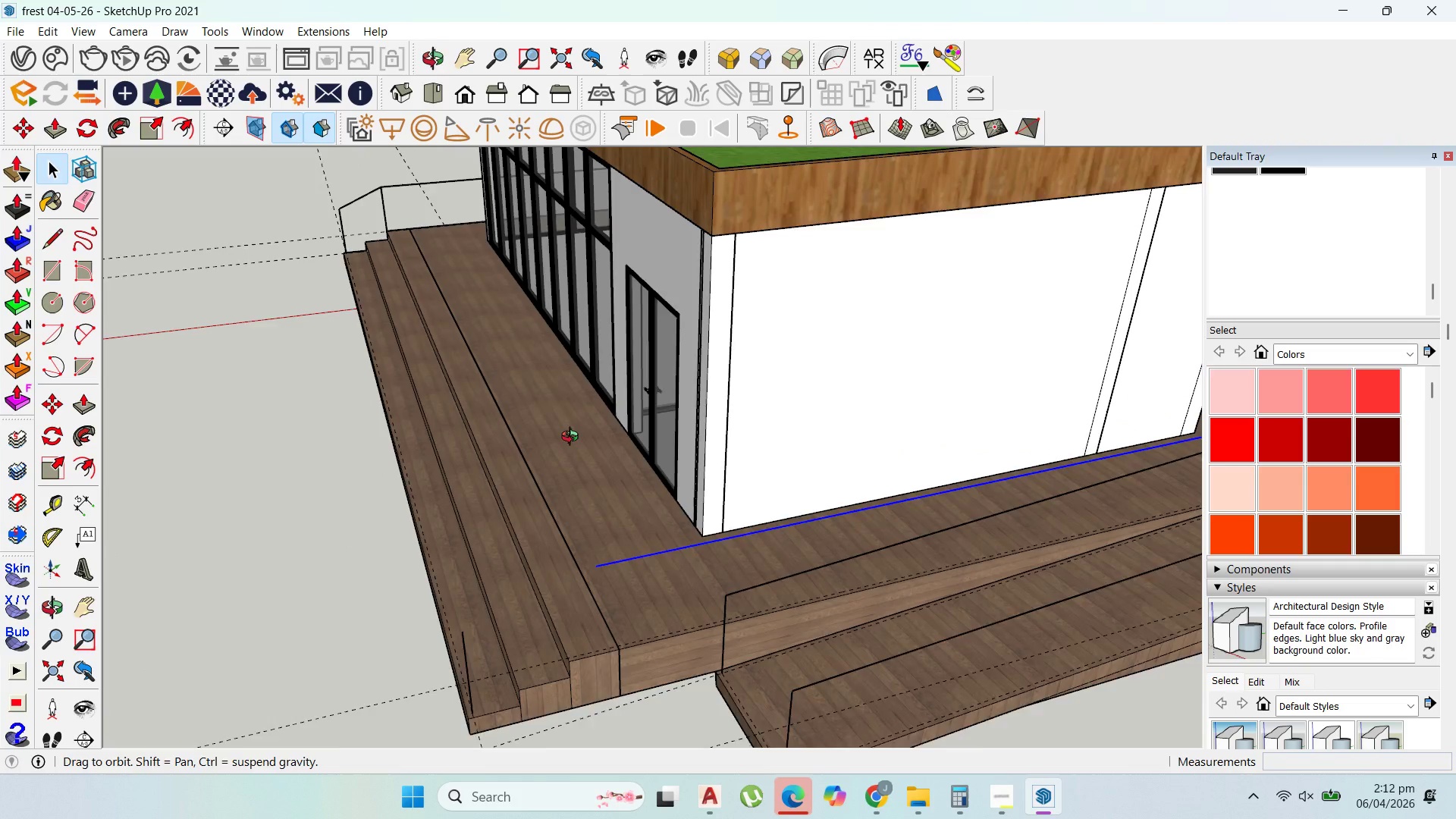 
key(Delete)
 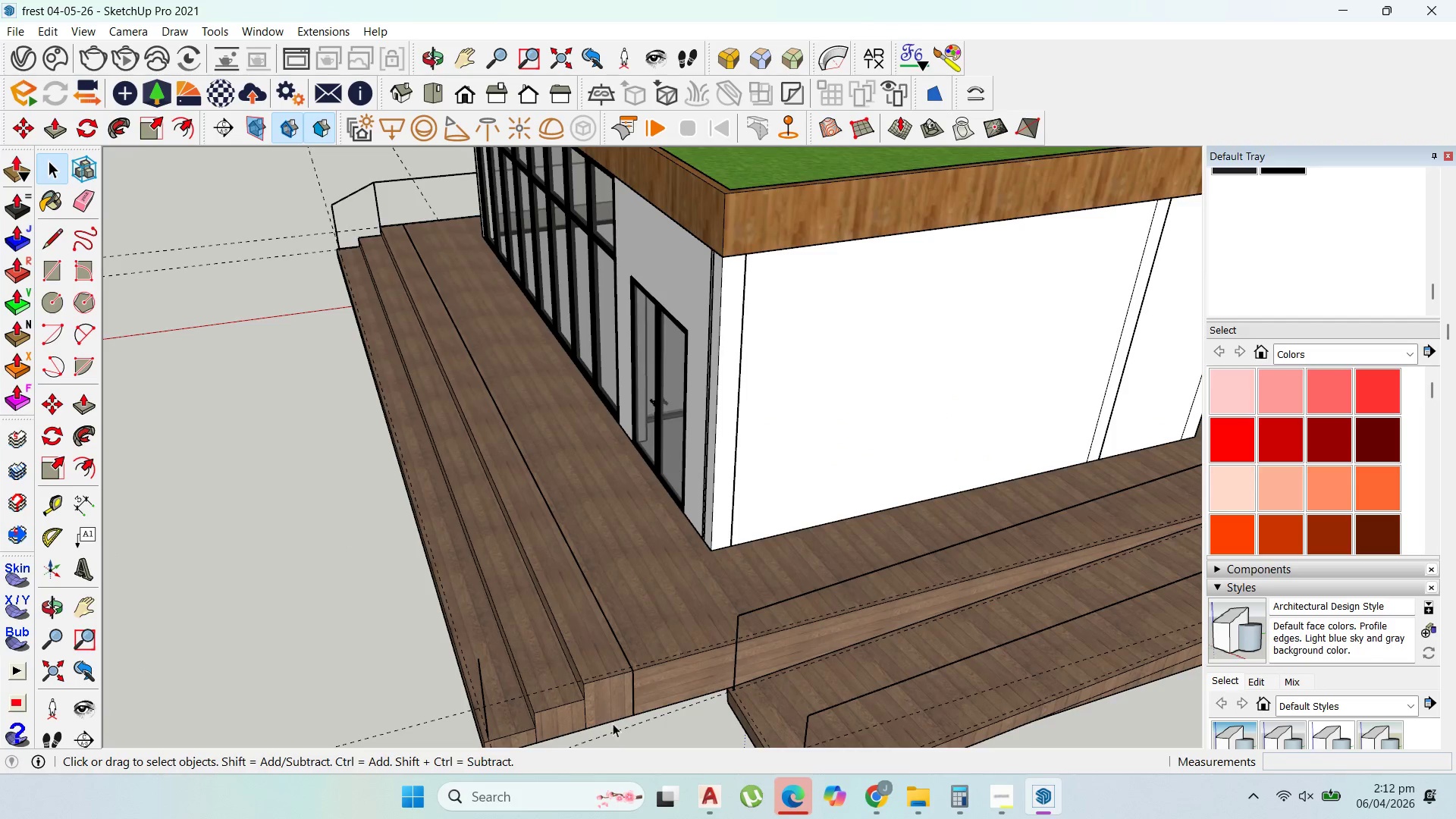 
scroll: coordinate [617, 721], scroll_direction: up, amount: 3.0
 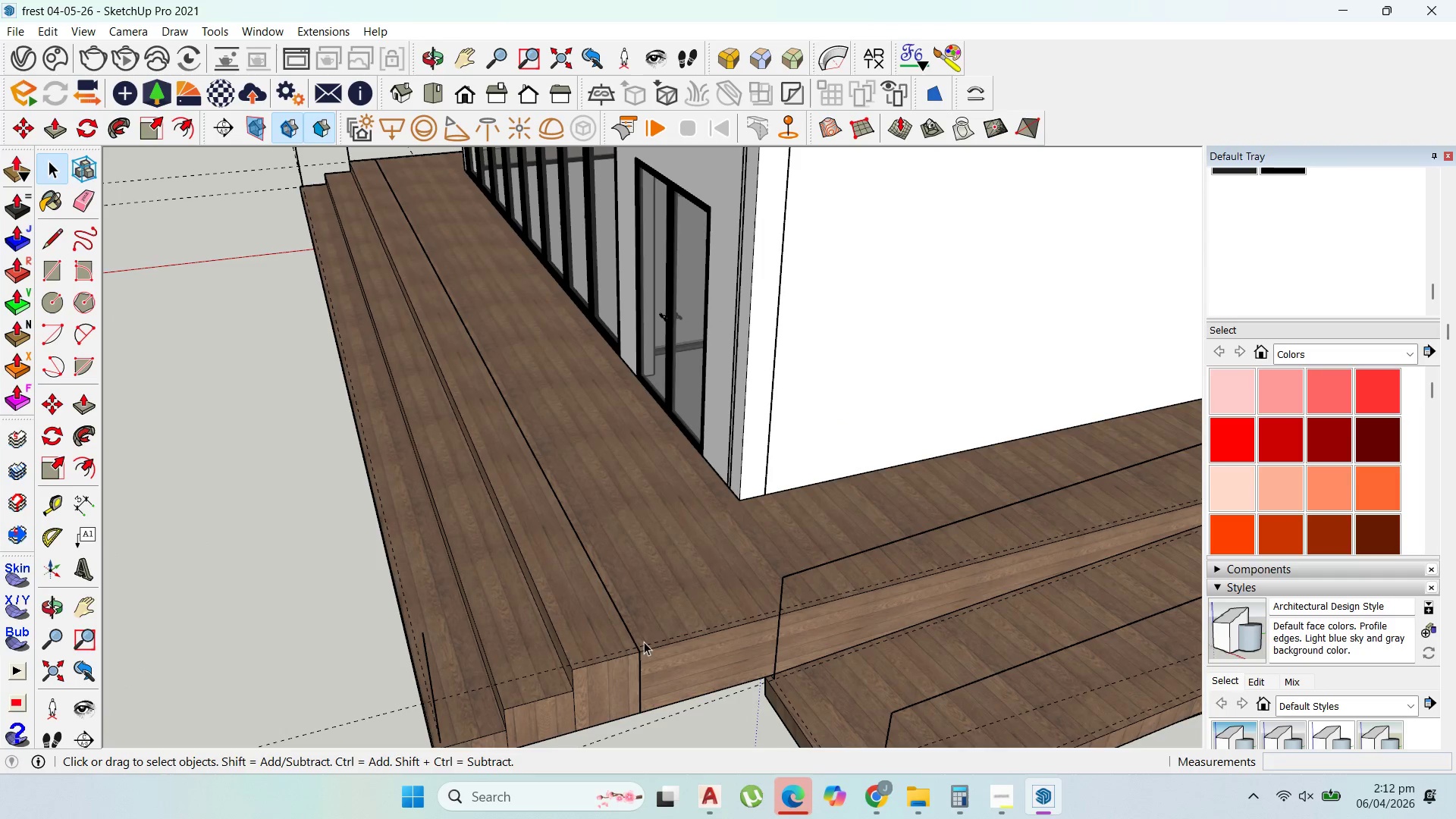 
scroll: coordinate [593, 584], scroll_direction: down, amount: 3.0
 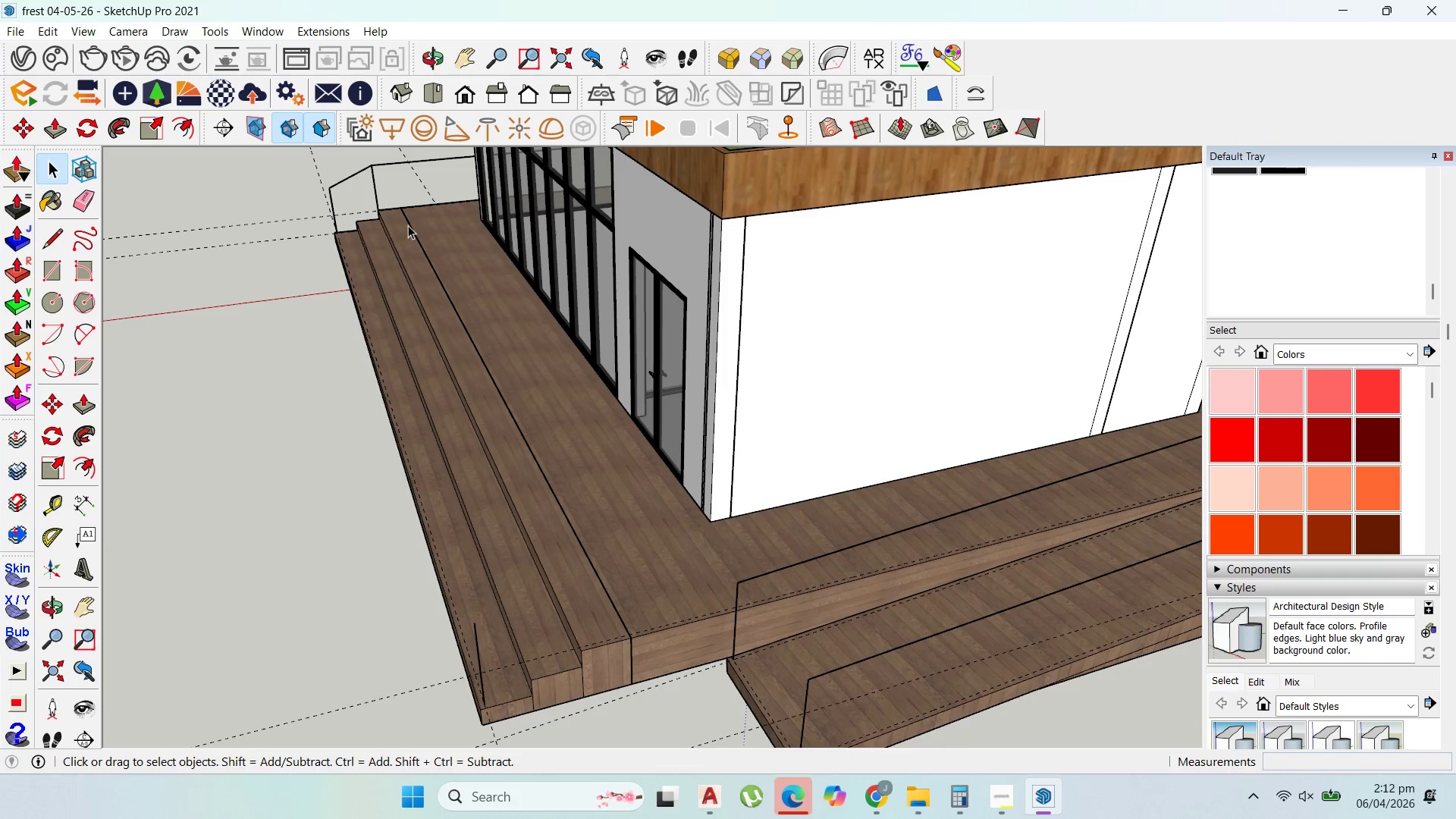 
scroll: coordinate [523, 447], scroll_direction: up, amount: 4.0
 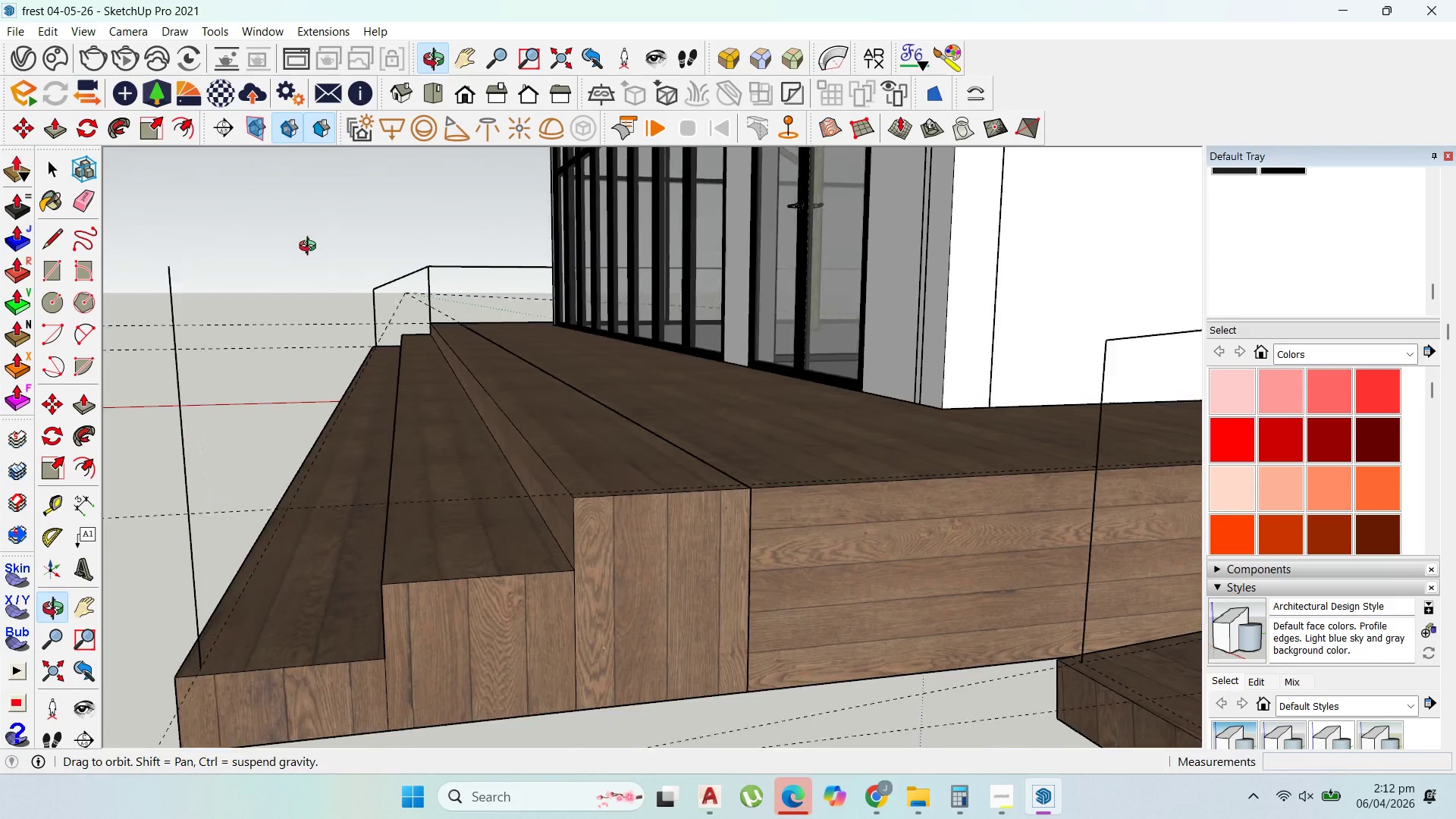 
scroll: coordinate [421, 306], scroll_direction: down, amount: 3.0
 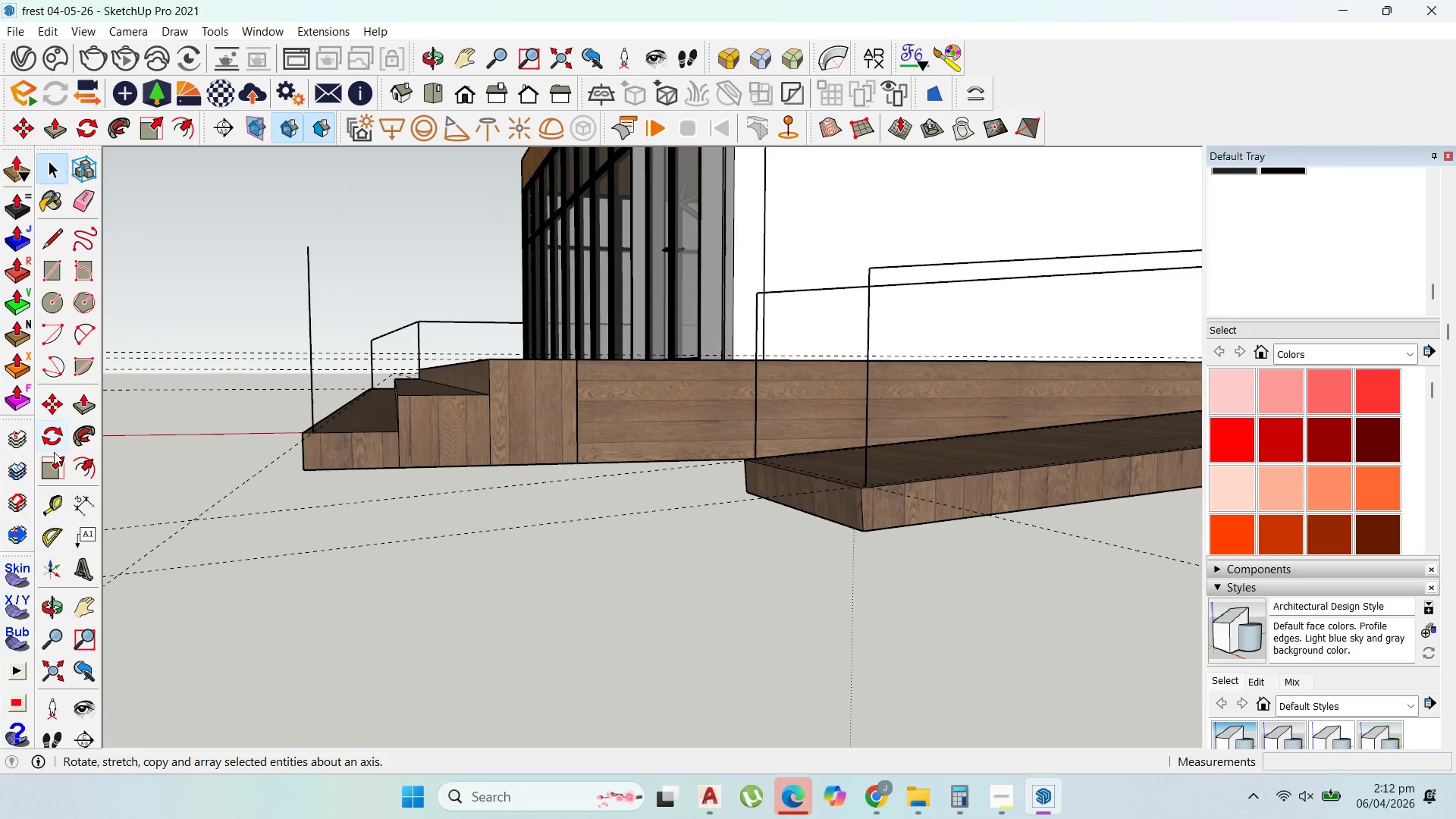 
left_click([61, 506])
 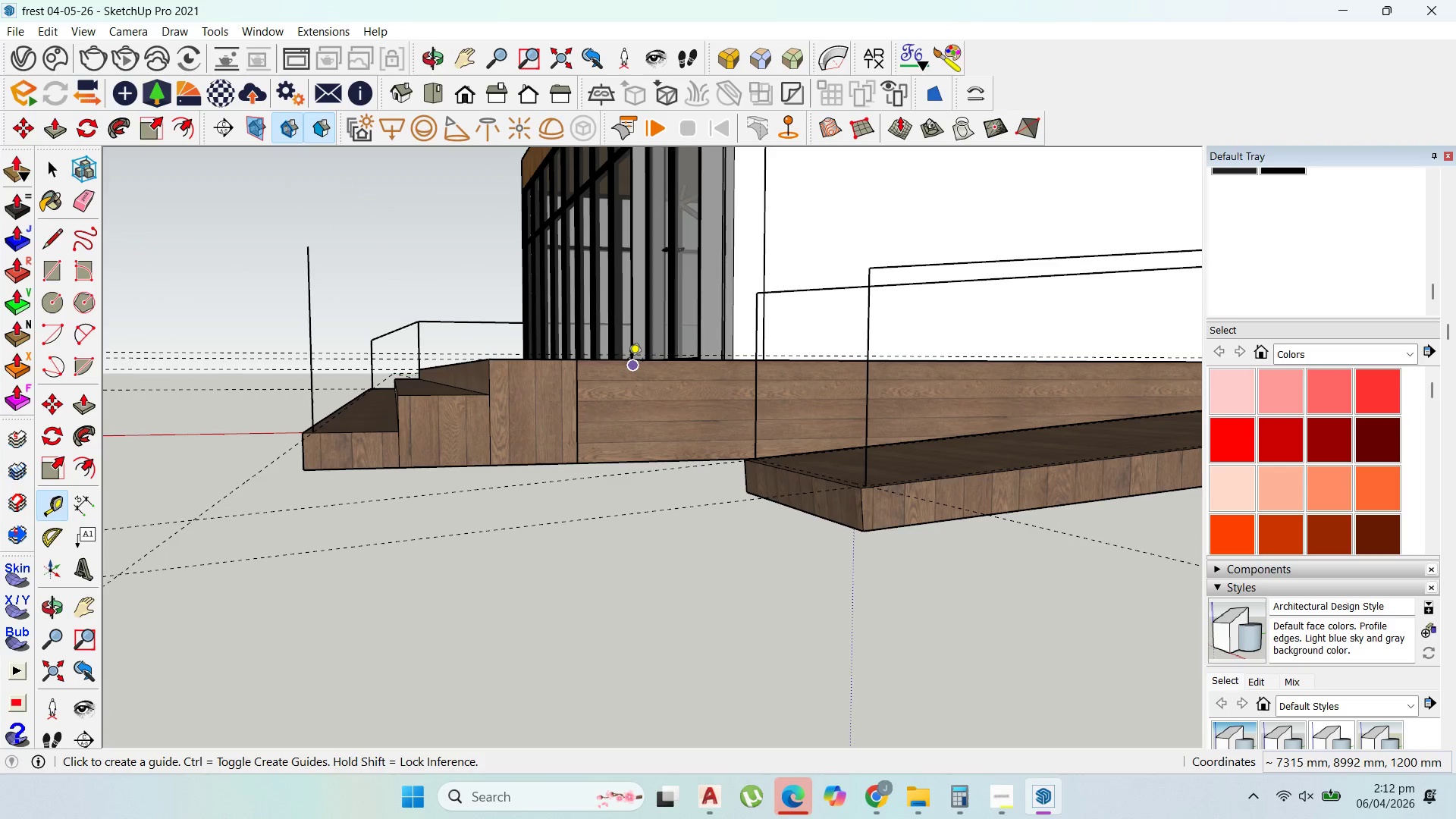 
left_click([628, 361])
 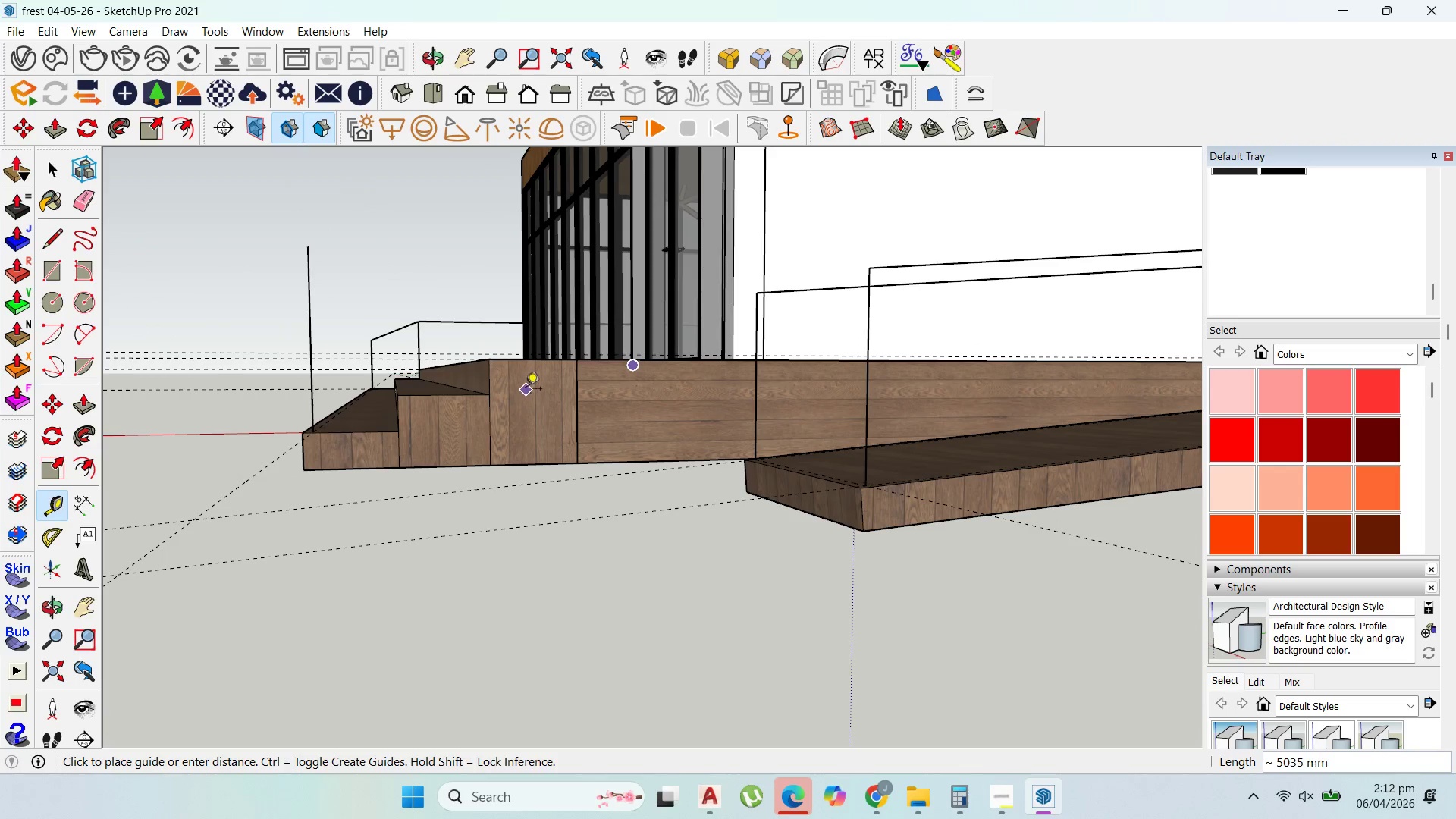 
key(Escape)
 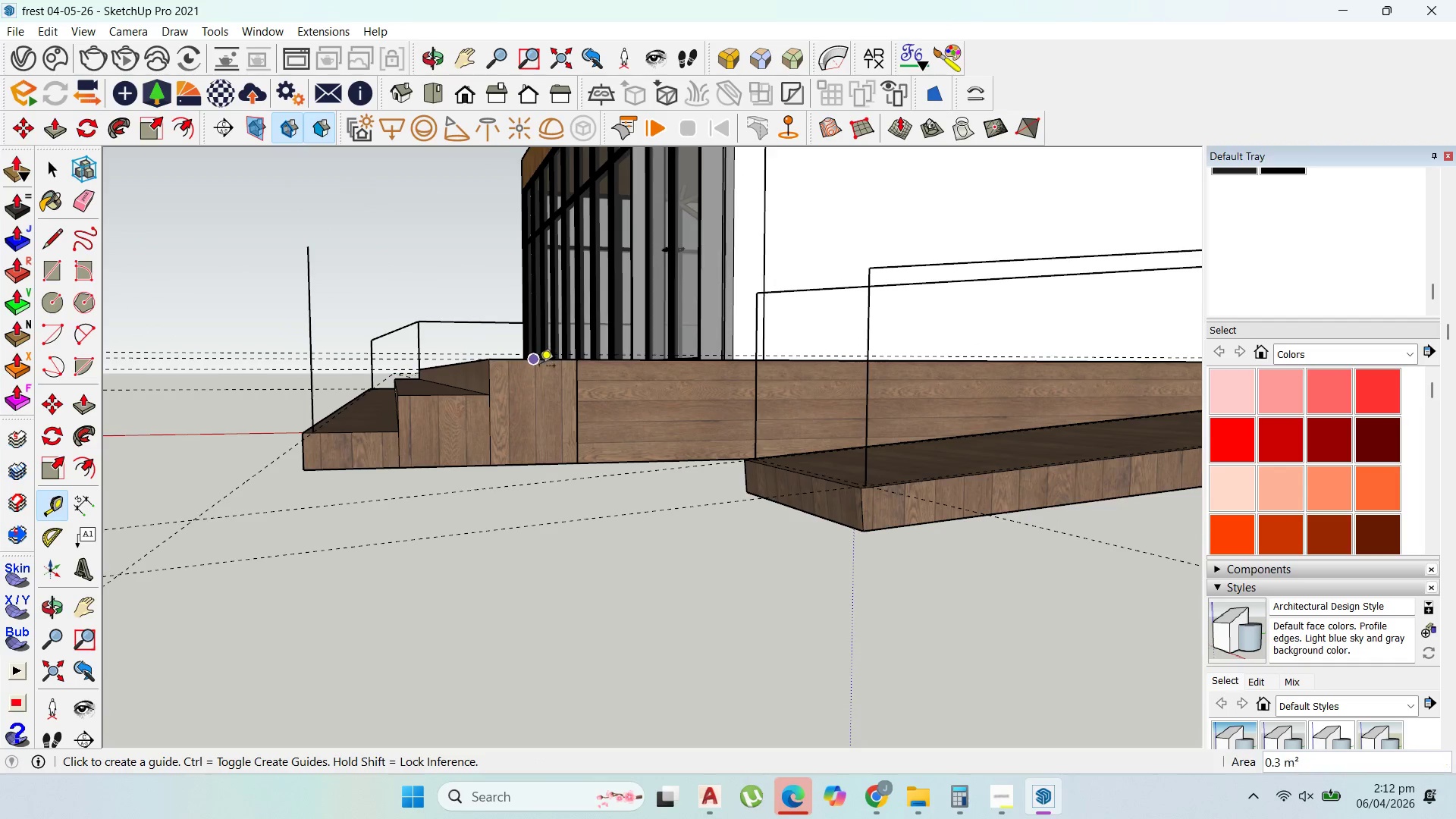 
scroll: coordinate [538, 368], scroll_direction: up, amount: 2.0
 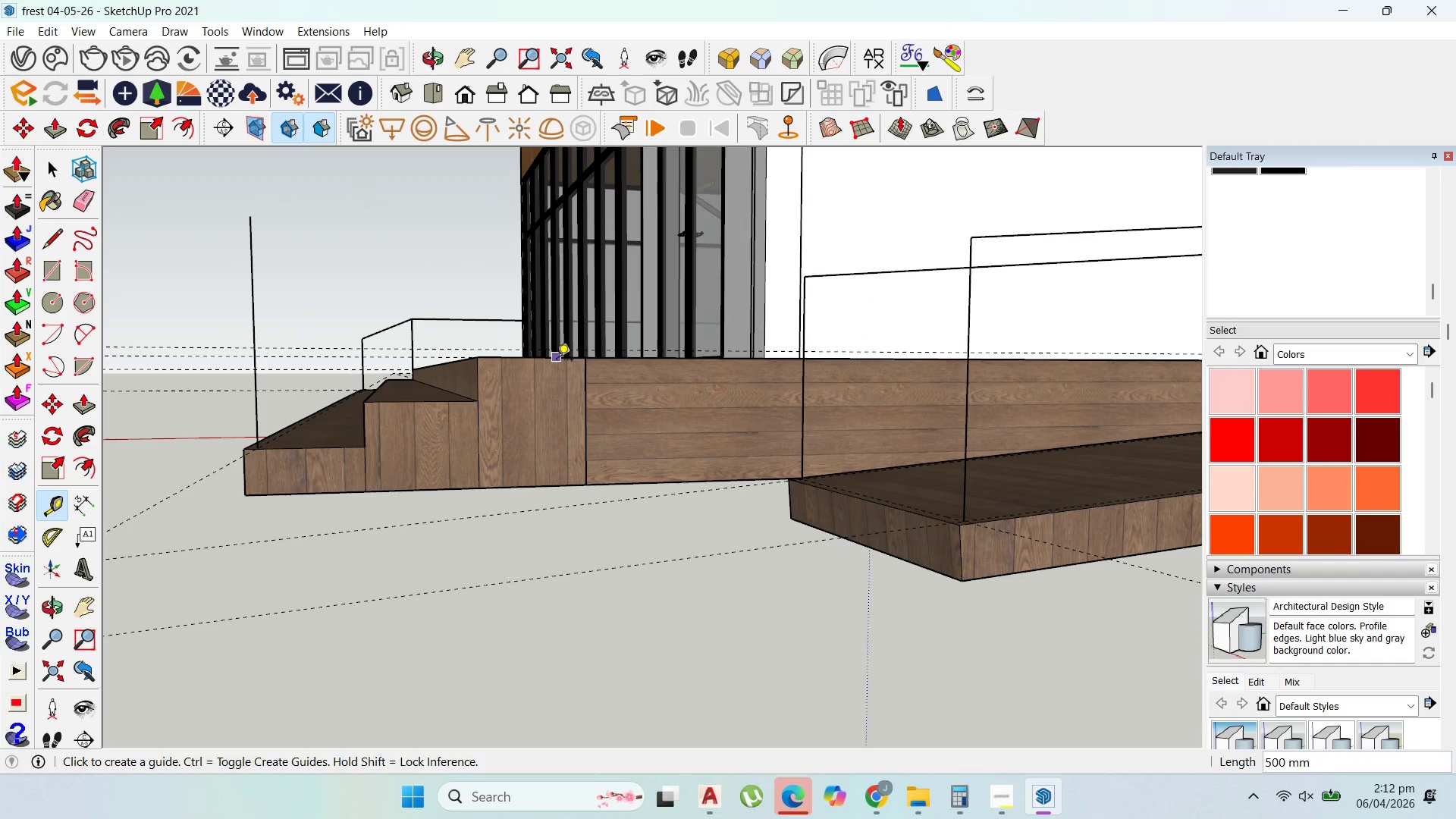 
left_click([557, 361])
 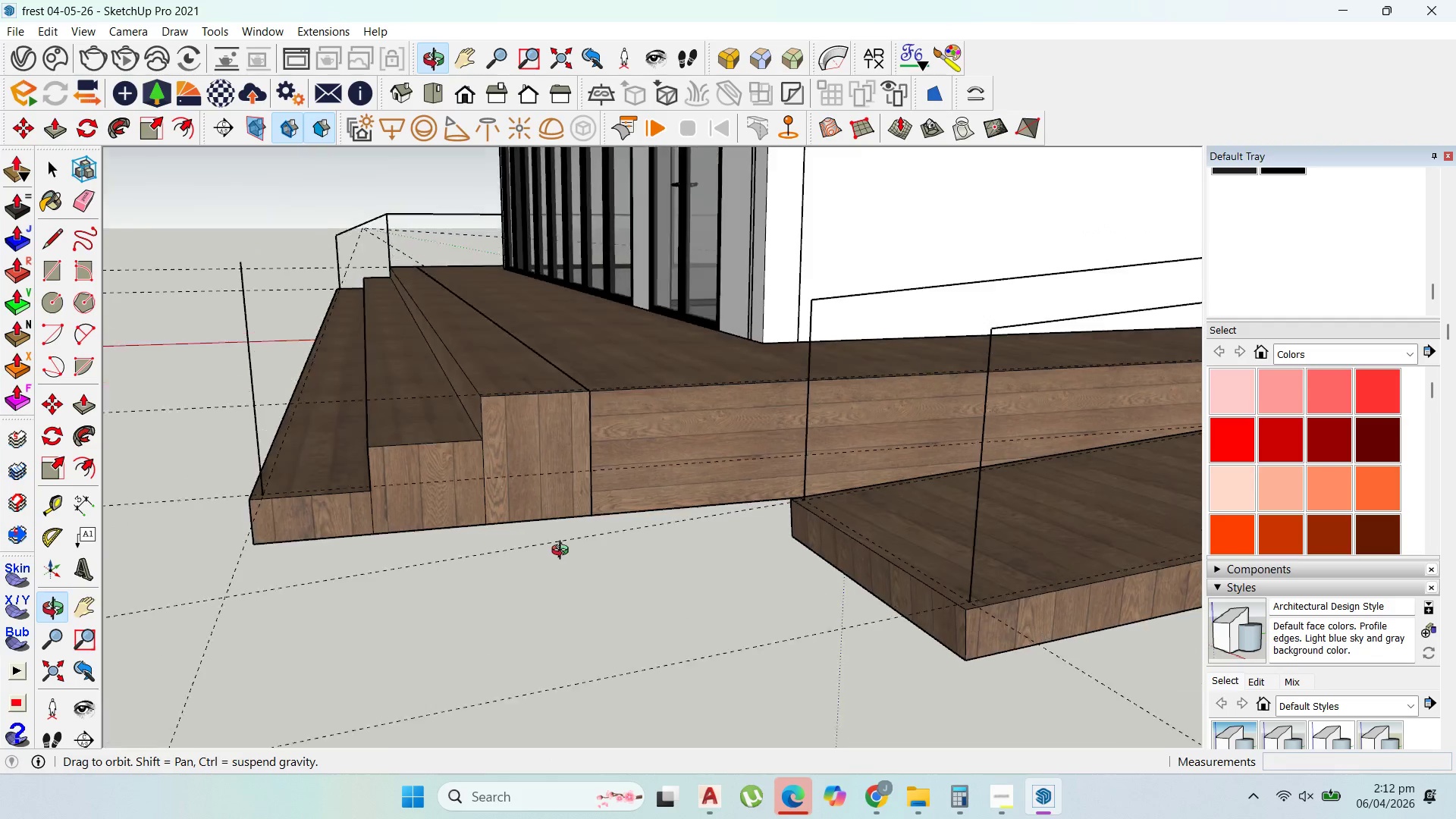 
key(Escape)
 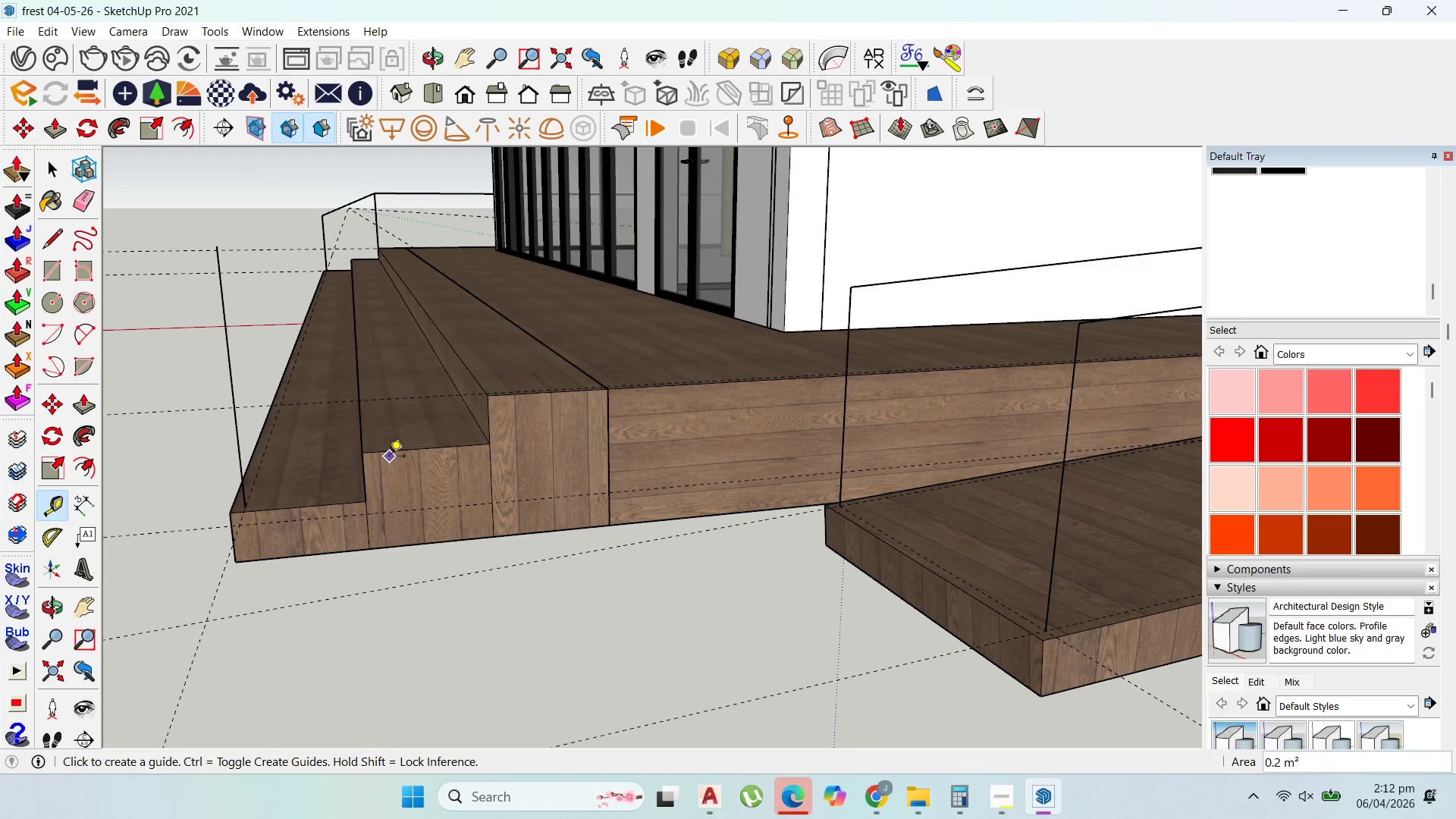 
scroll: coordinate [442, 461], scroll_direction: up, amount: 1.0
 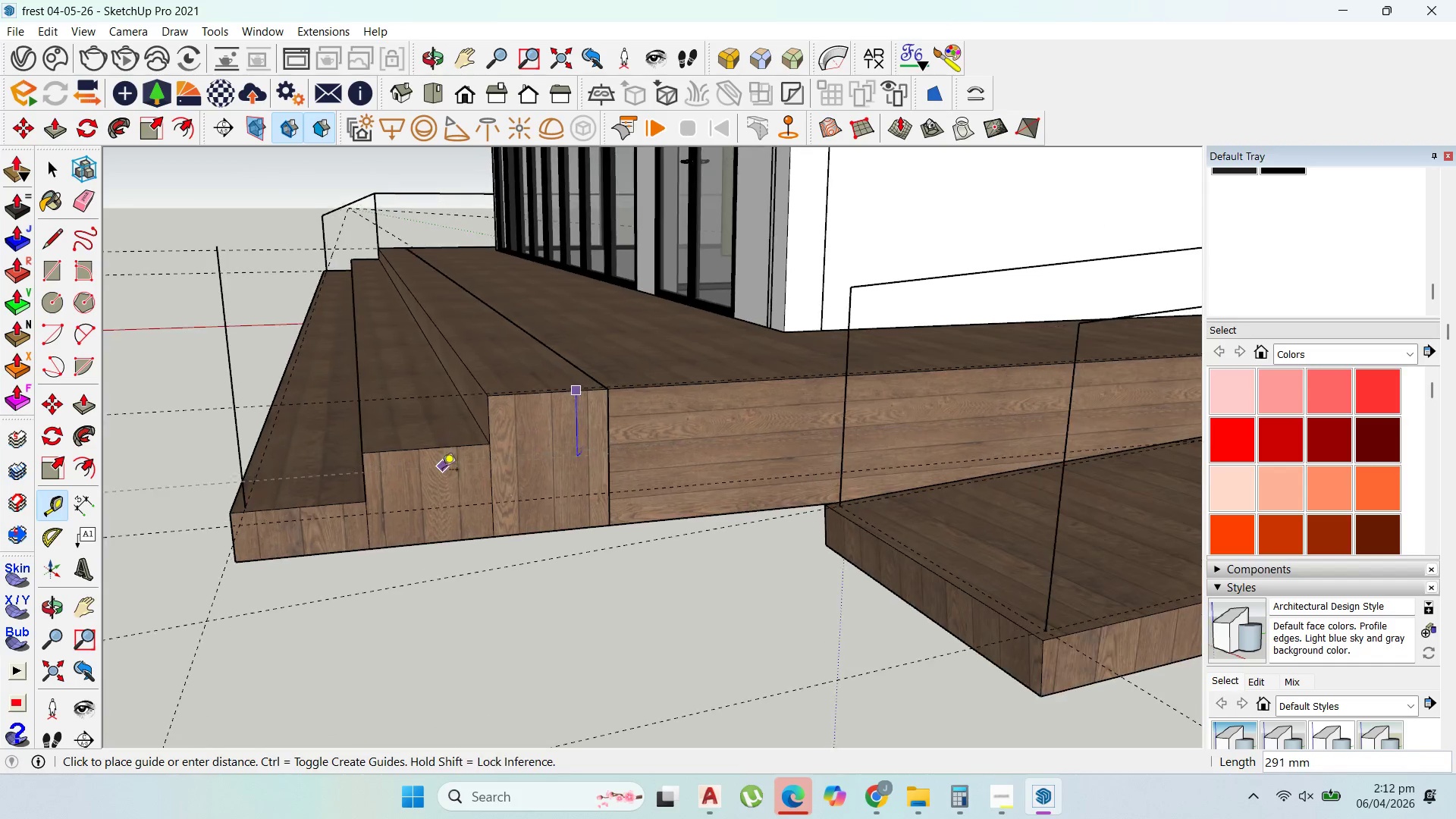 
left_click([389, 457])
 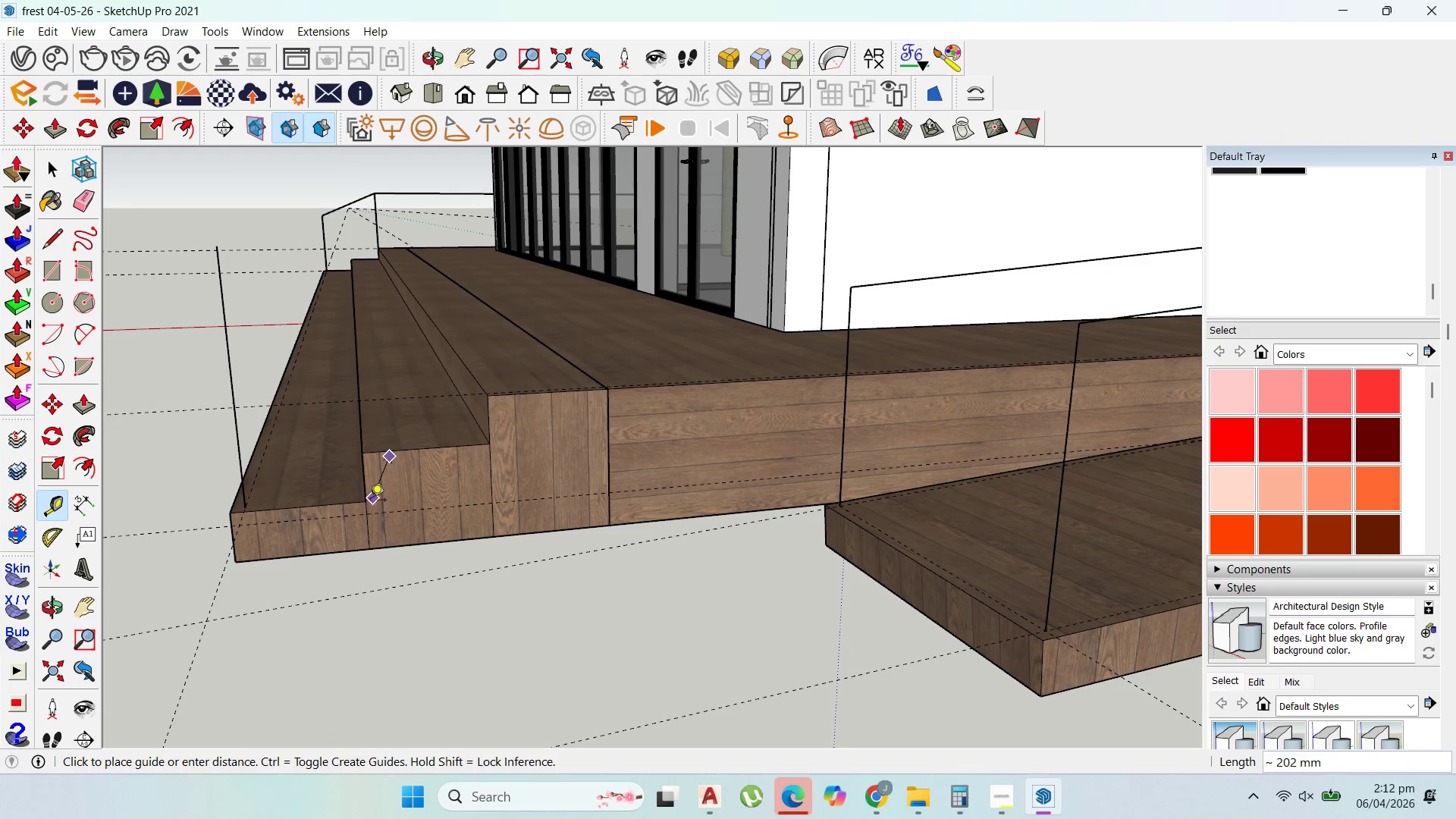 
key(Escape)
 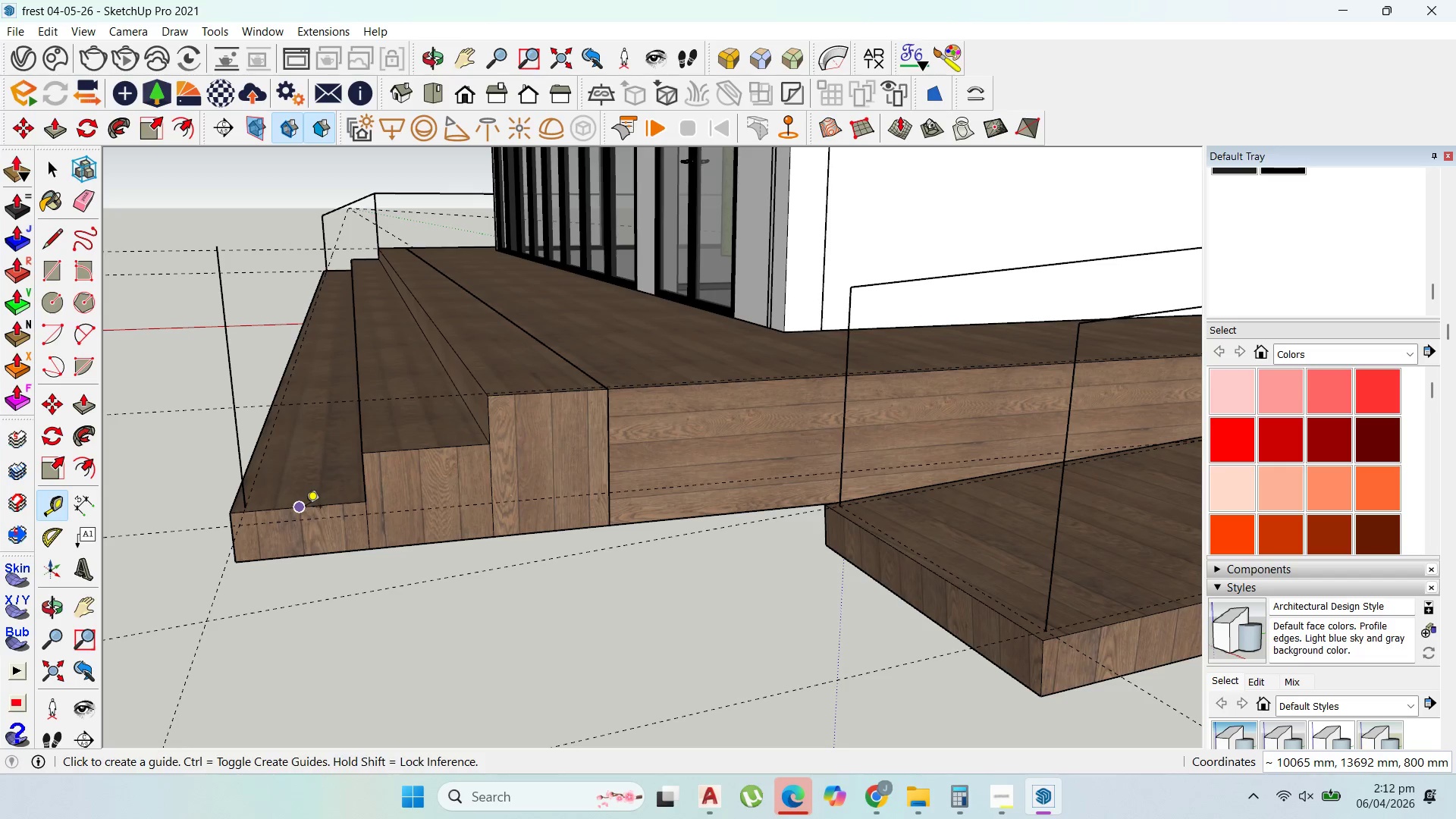 
left_click([306, 508])
 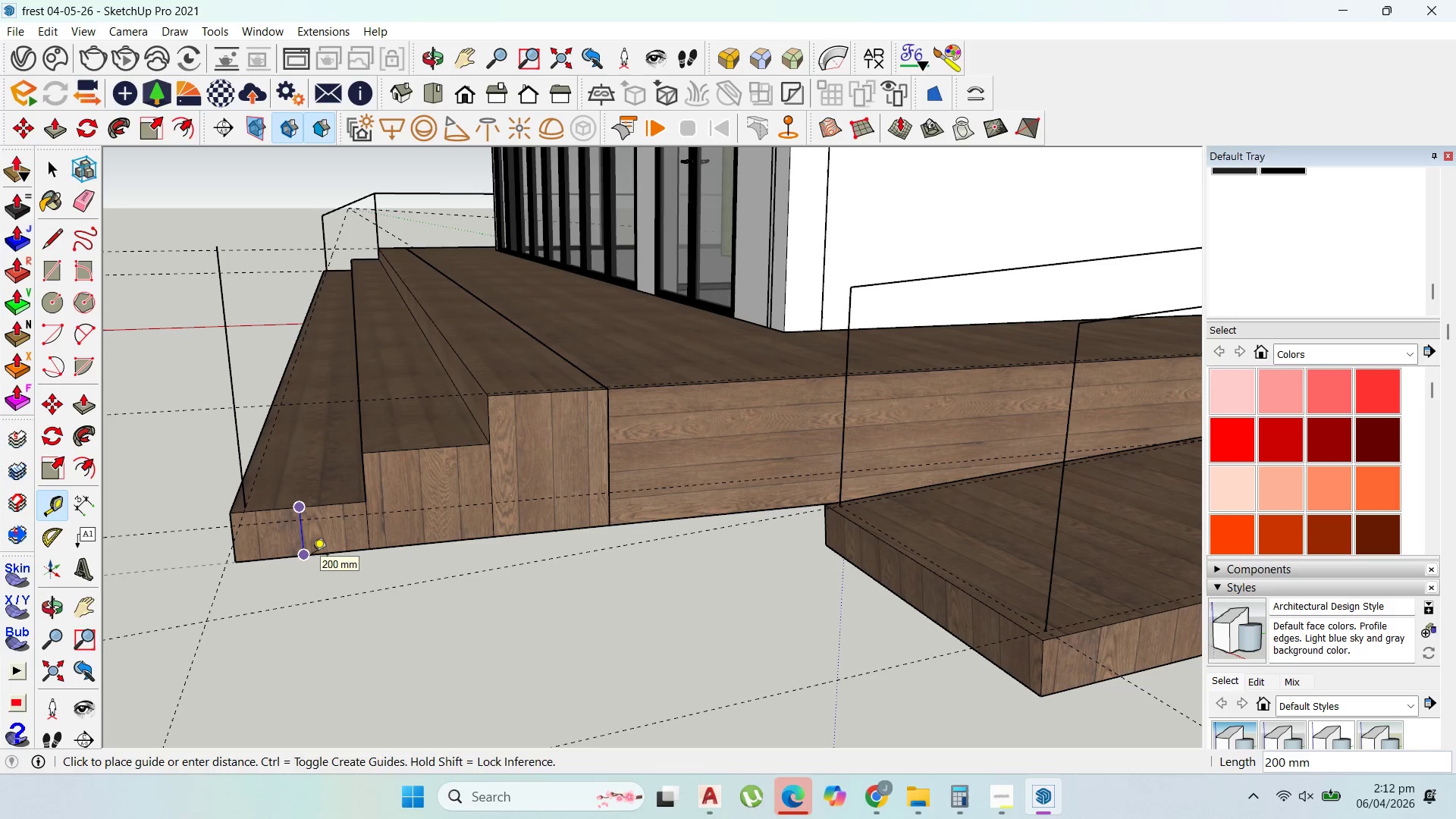 
key(Escape)
 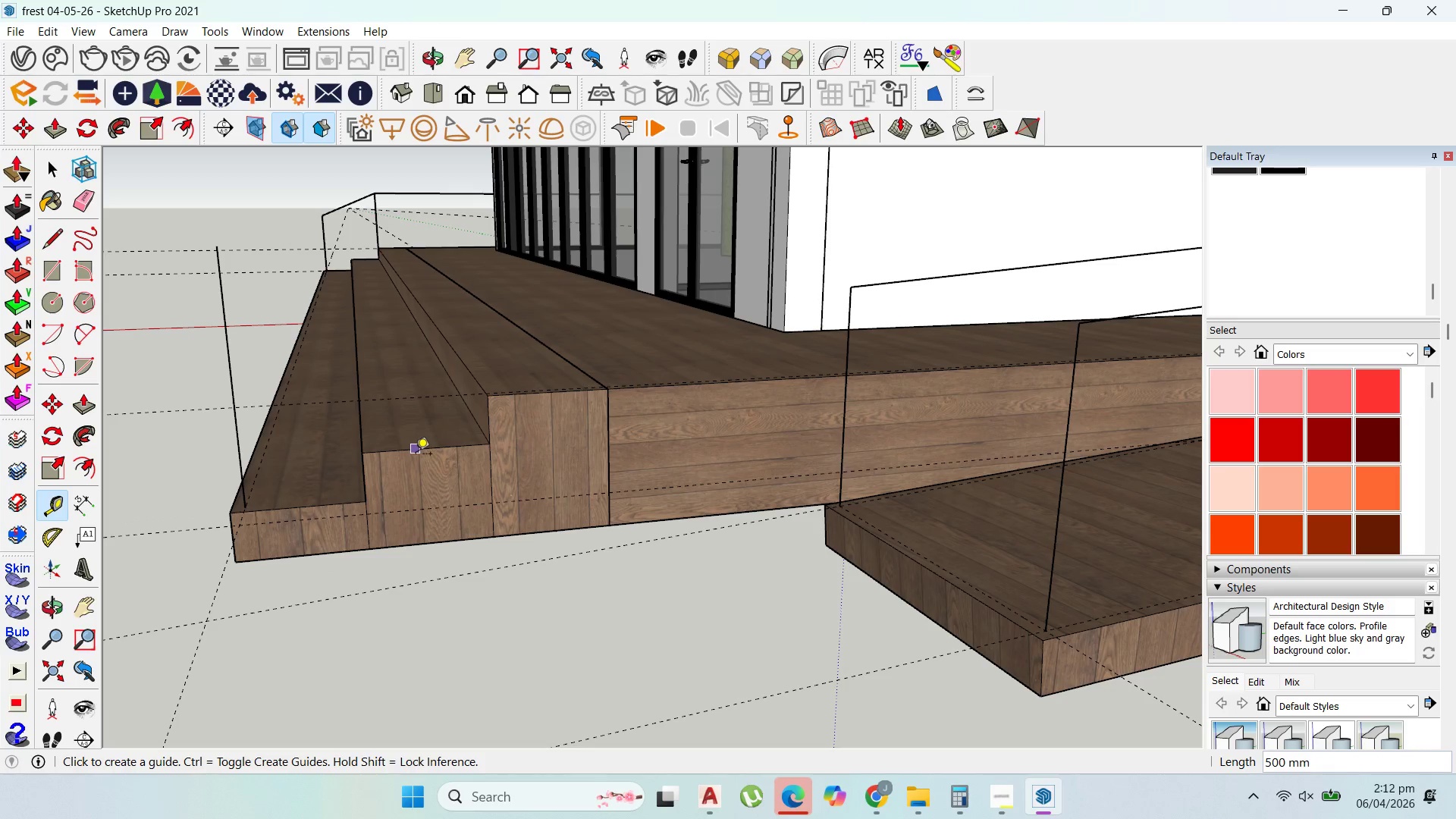 
left_click([416, 454])
 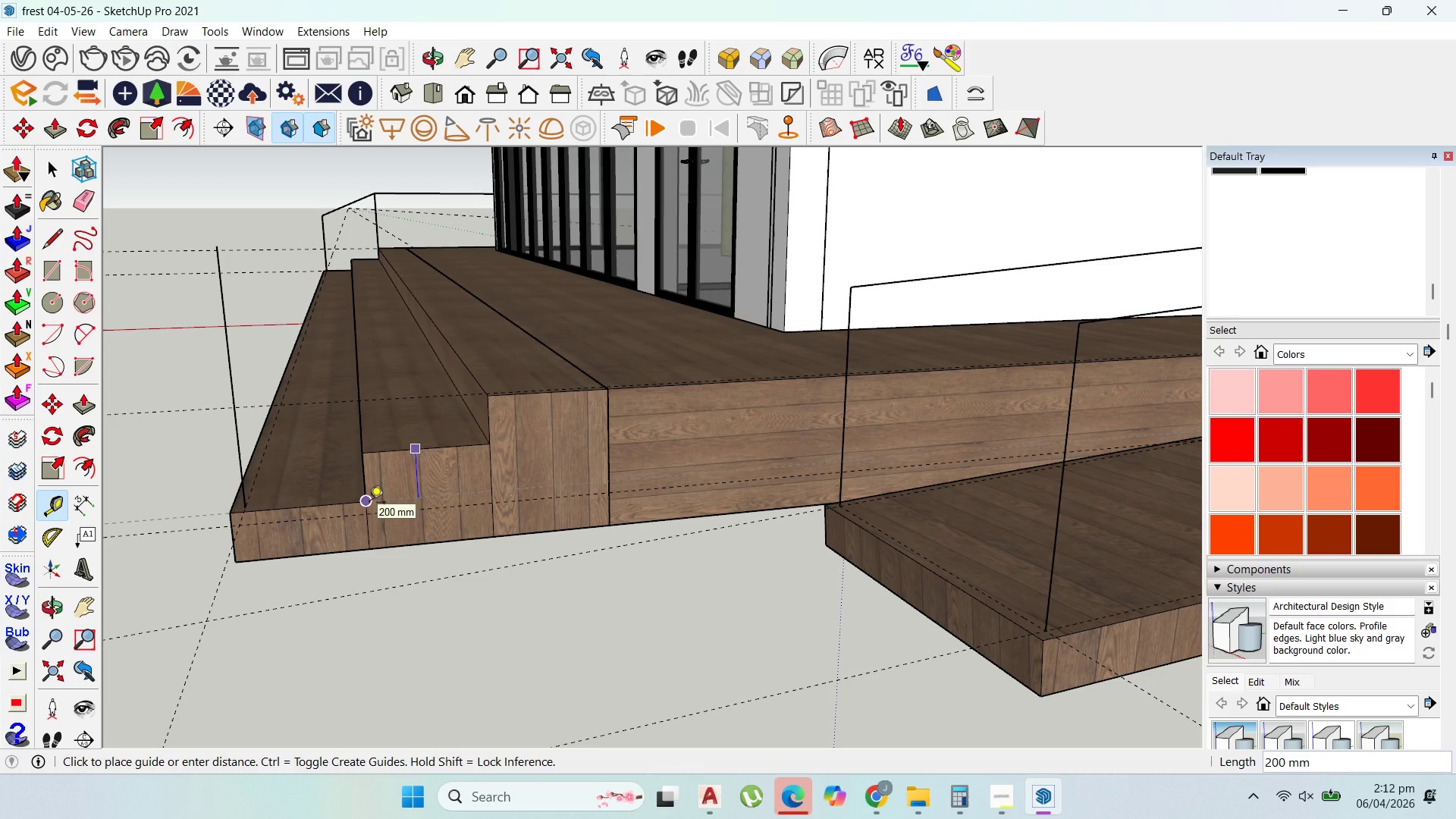 
key(Escape)
 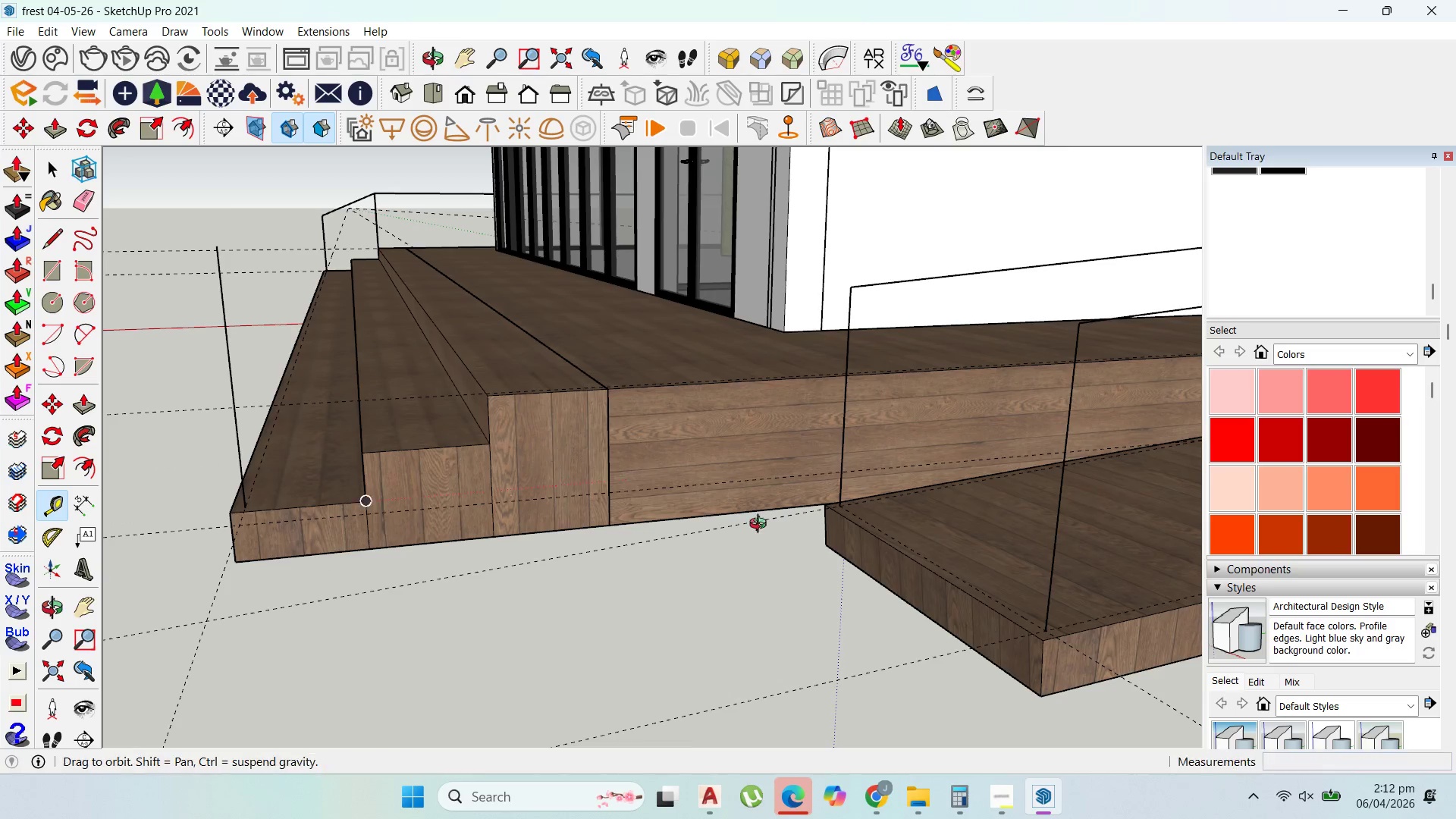 
scroll: coordinate [852, 528], scroll_direction: down, amount: 9.0
 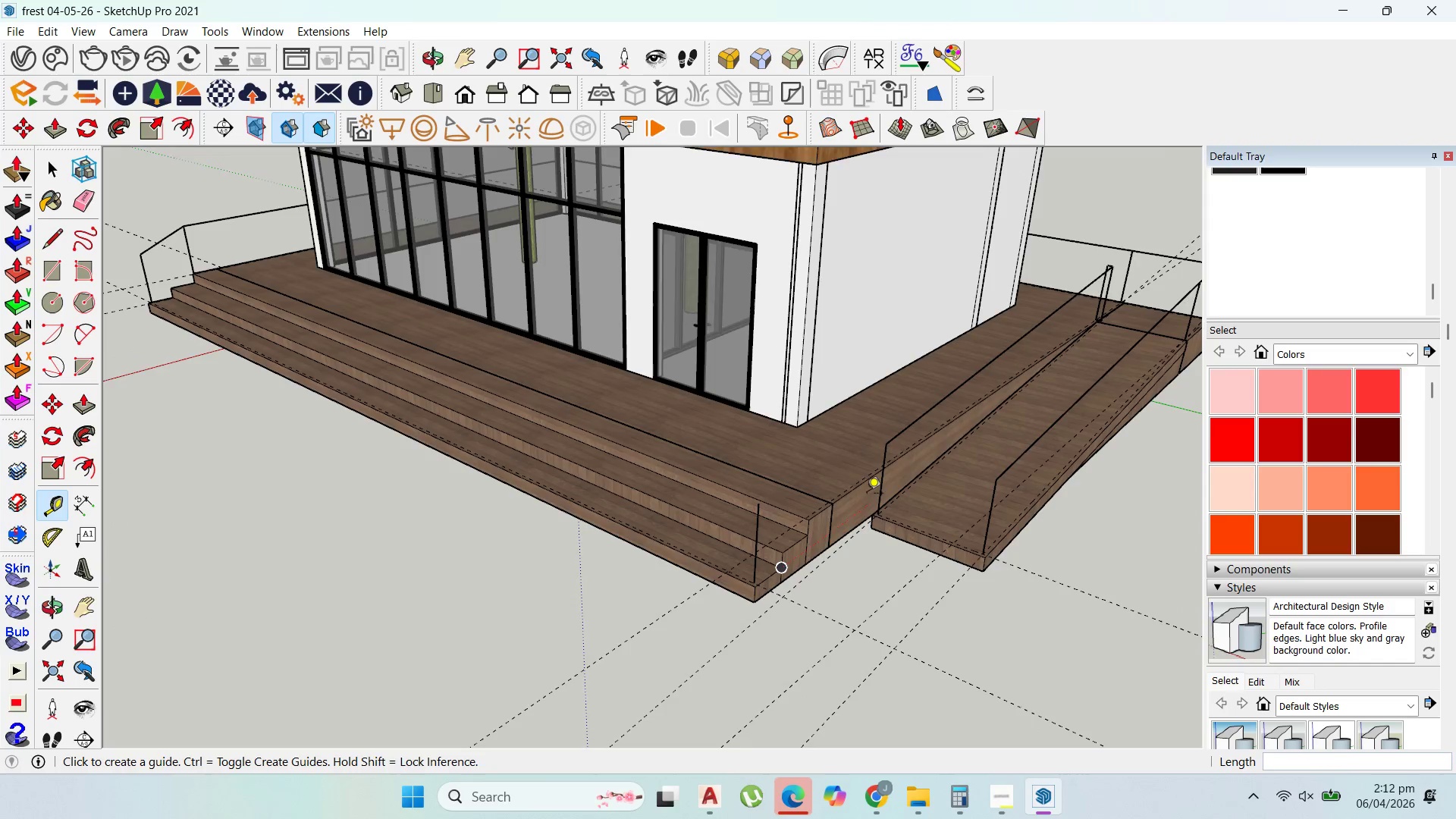 
scroll: coordinate [867, 494], scroll_direction: up, amount: 1.0
 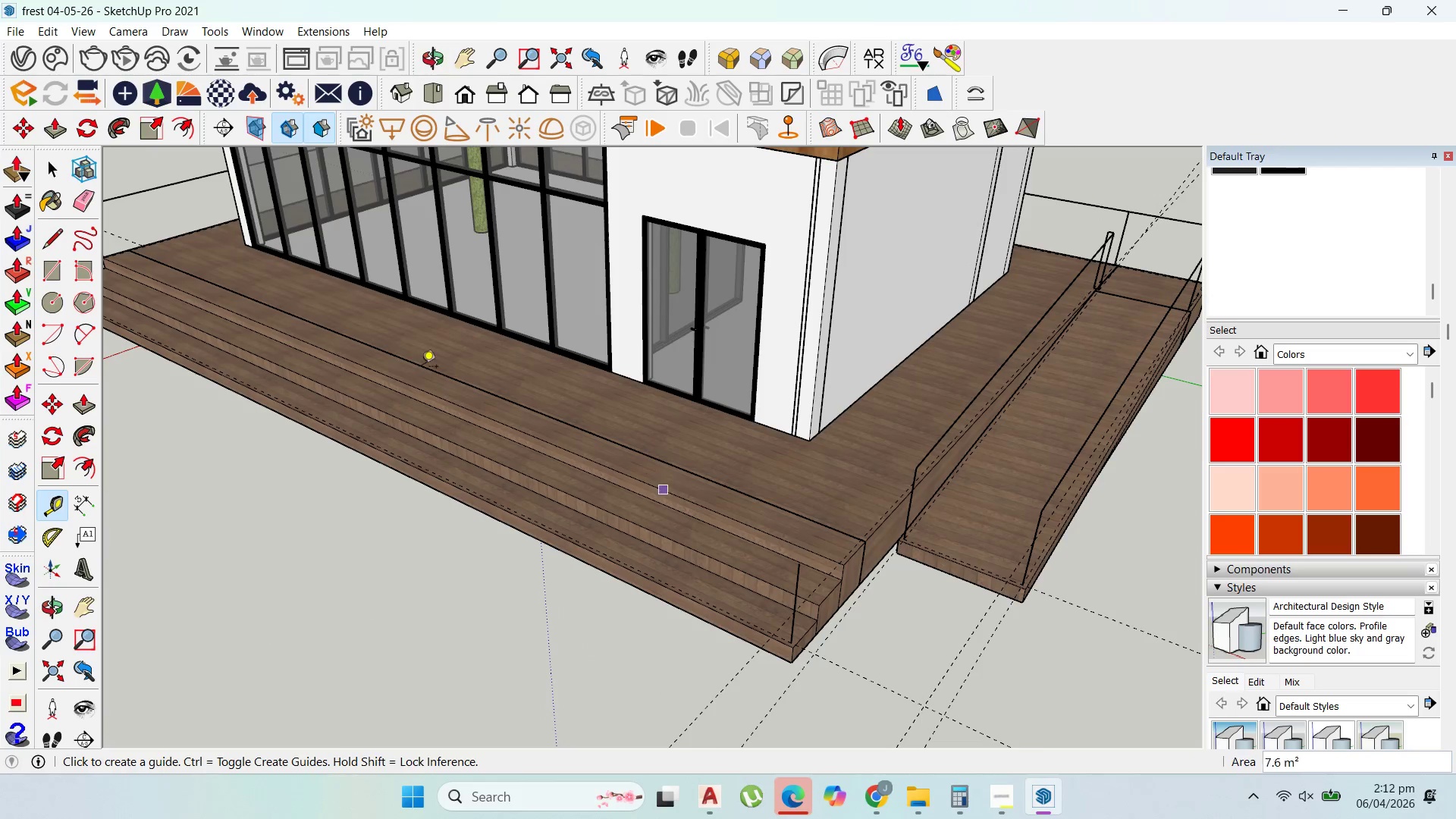 
scroll: coordinate [155, 305], scroll_direction: down, amount: 4.0
 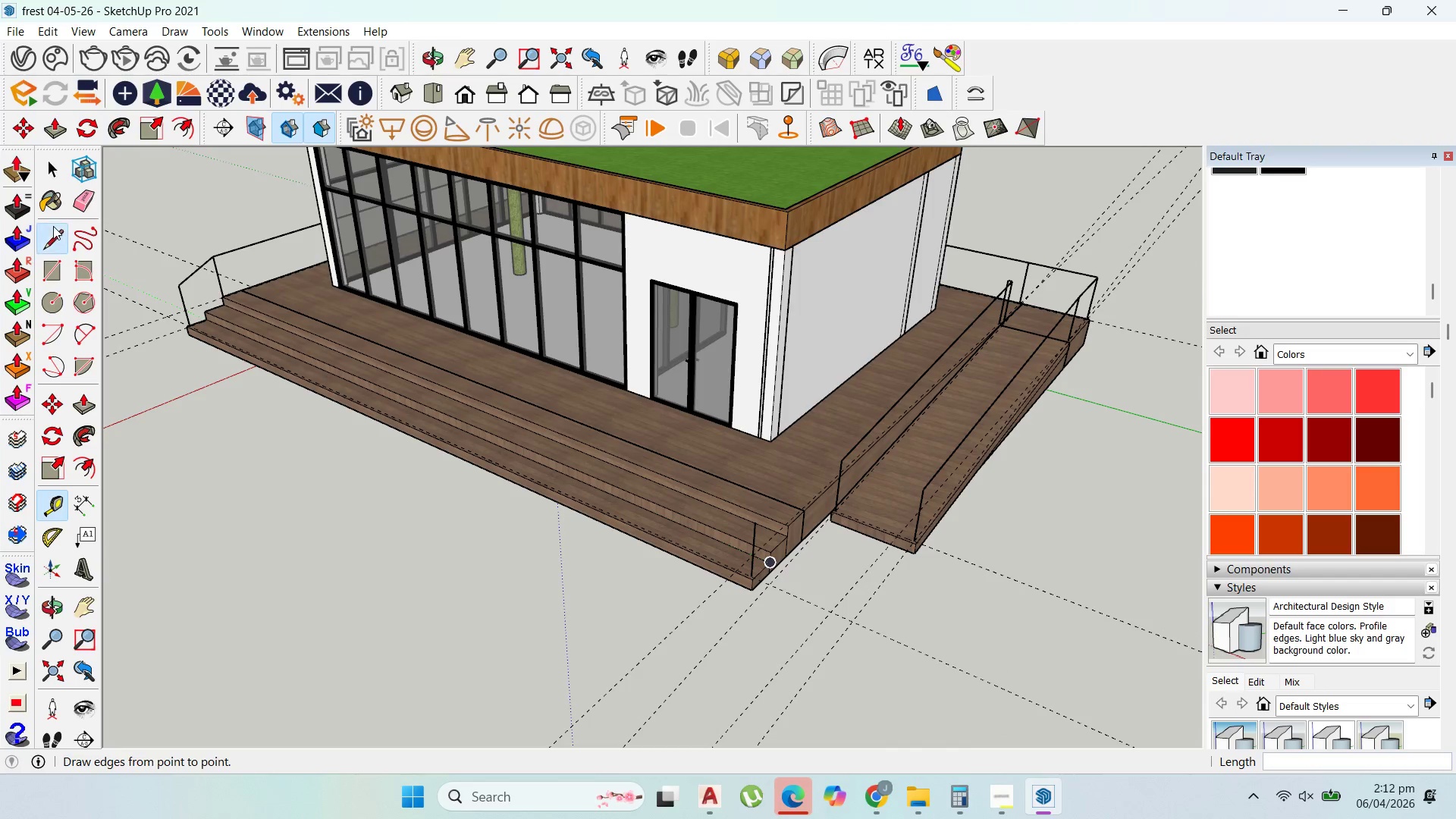 
scroll: coordinate [783, 497], scroll_direction: up, amount: 12.0
 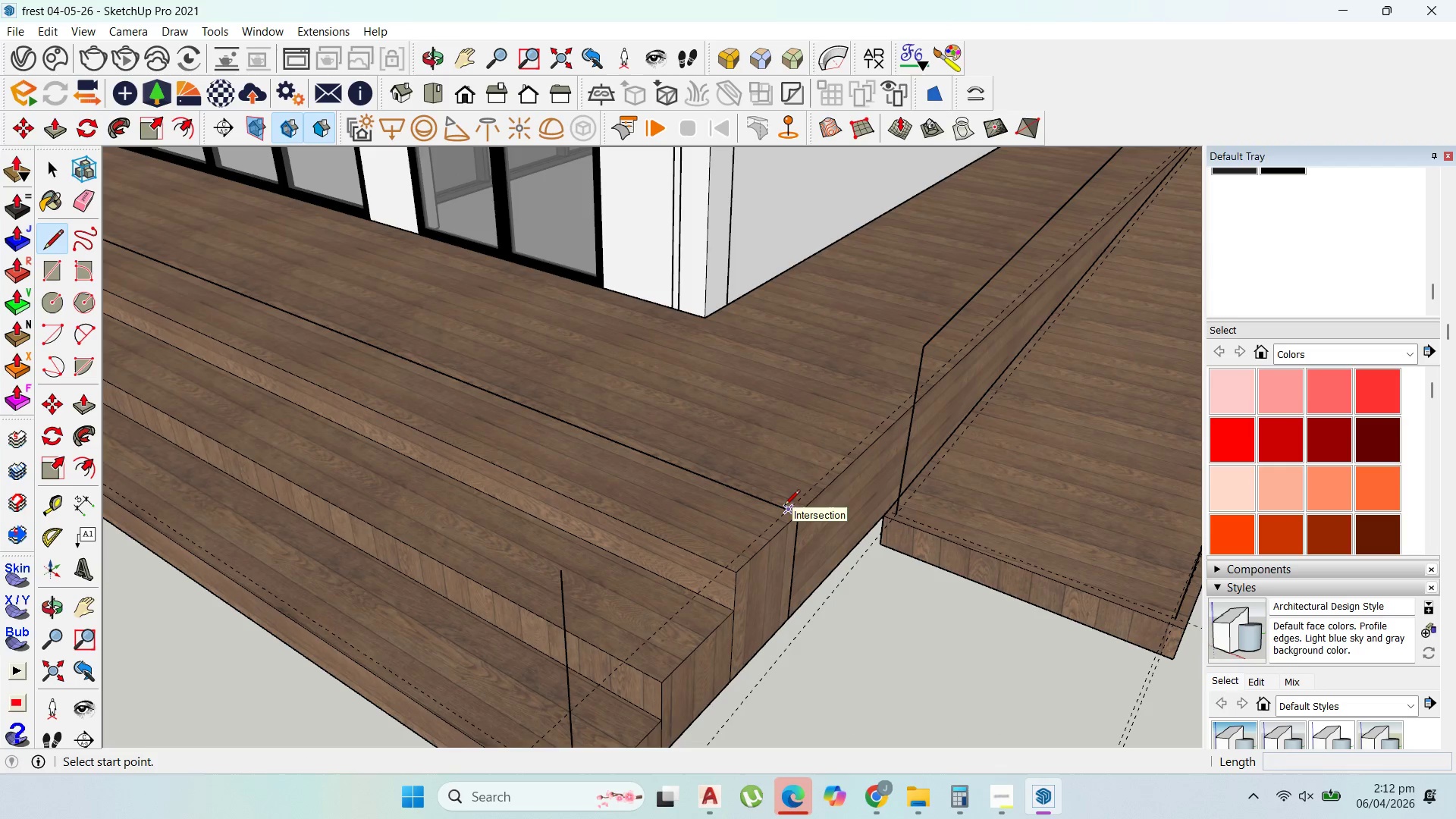 
left_click([784, 507])
 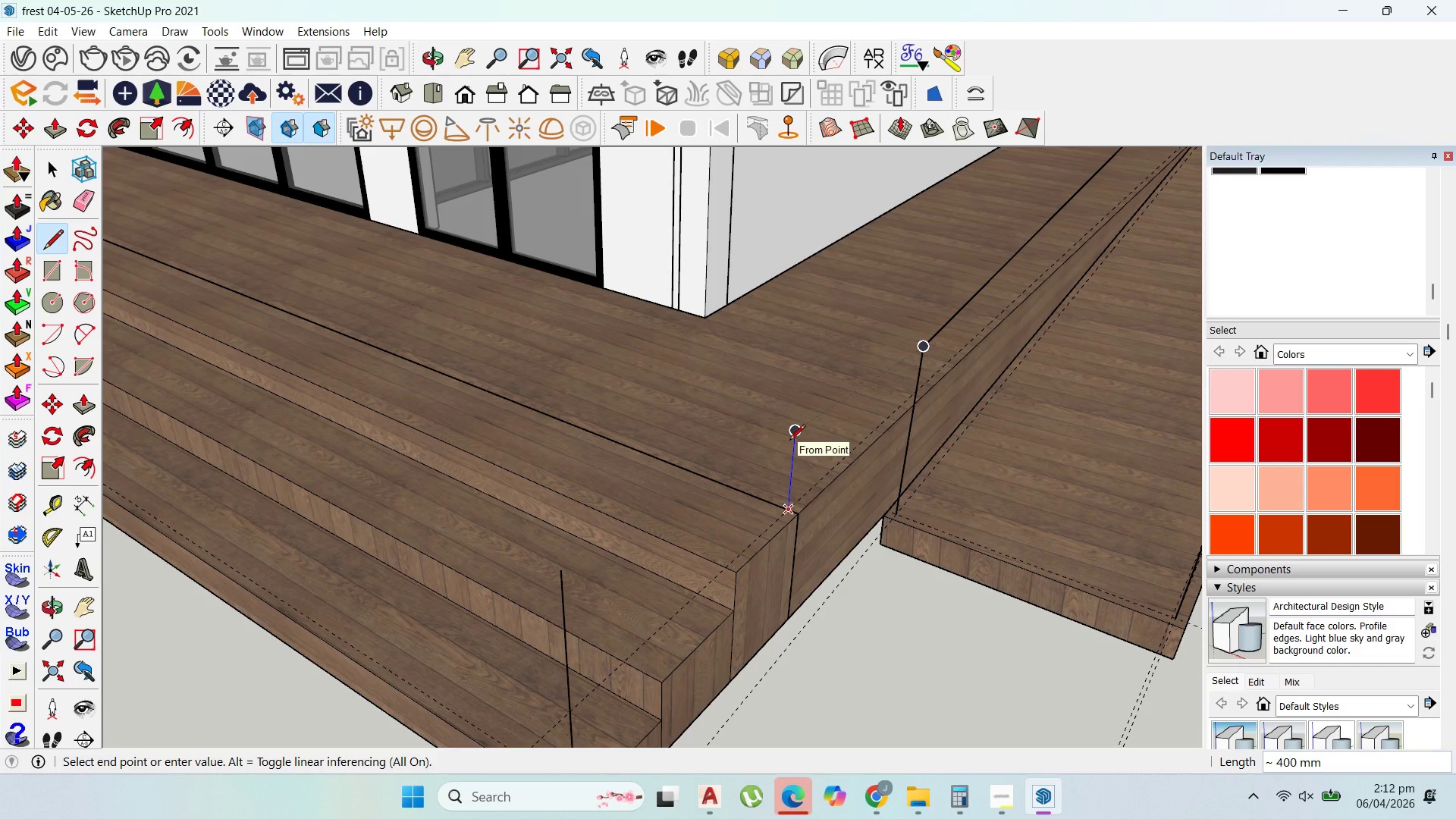 
type(1000)
 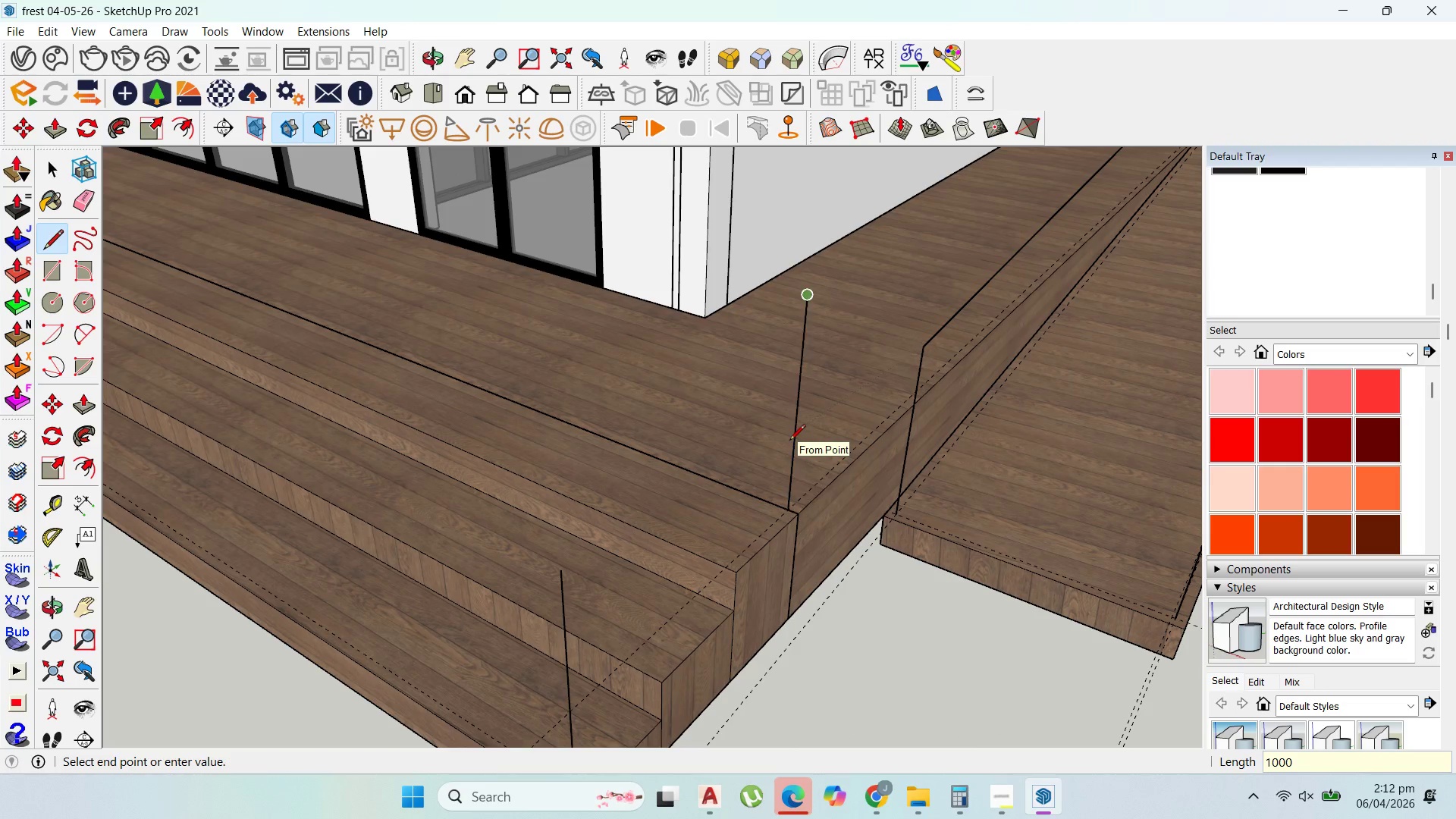 
key(Enter)
 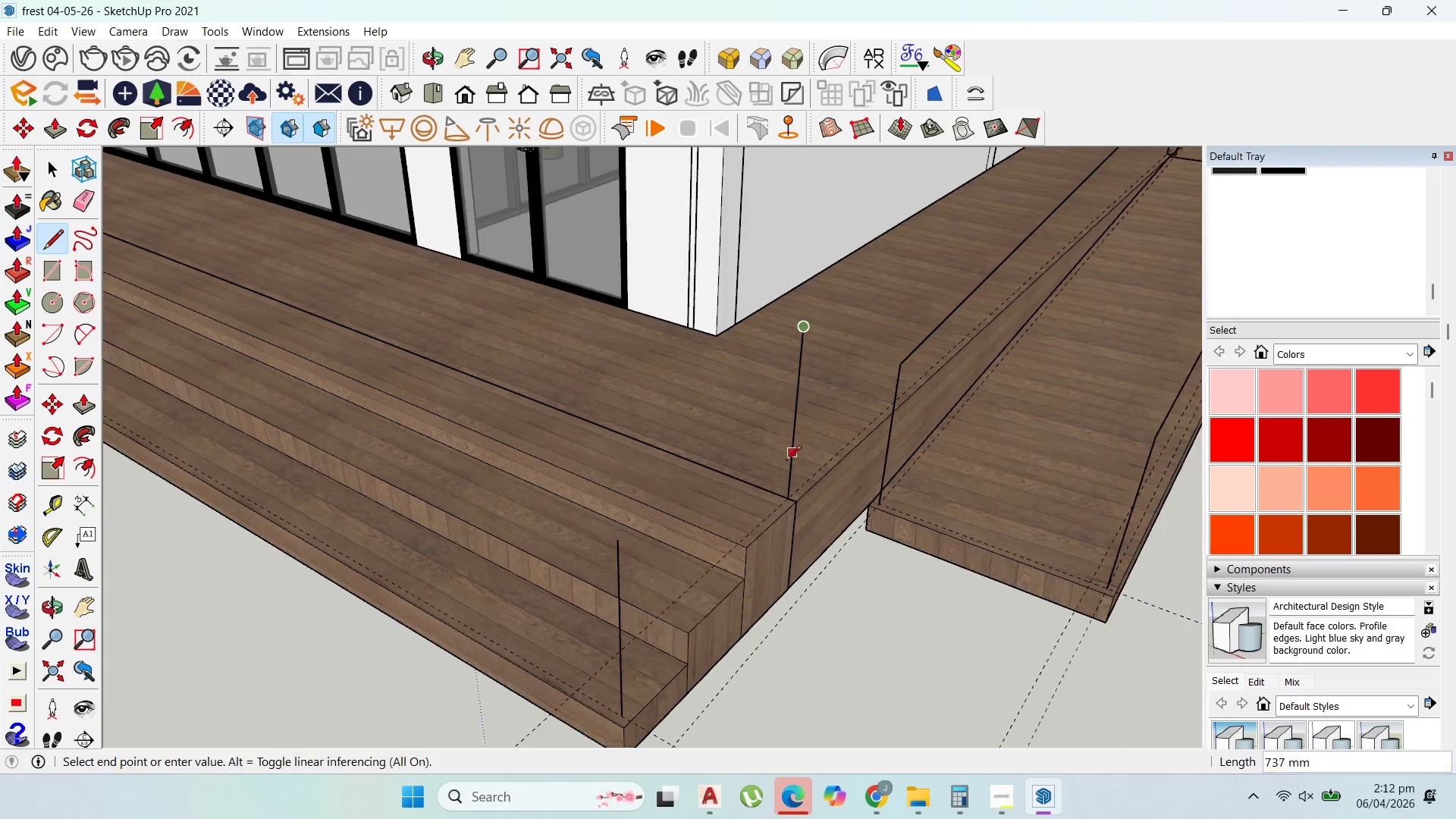 
scroll: coordinate [768, 498], scroll_direction: down, amount: 11.0
 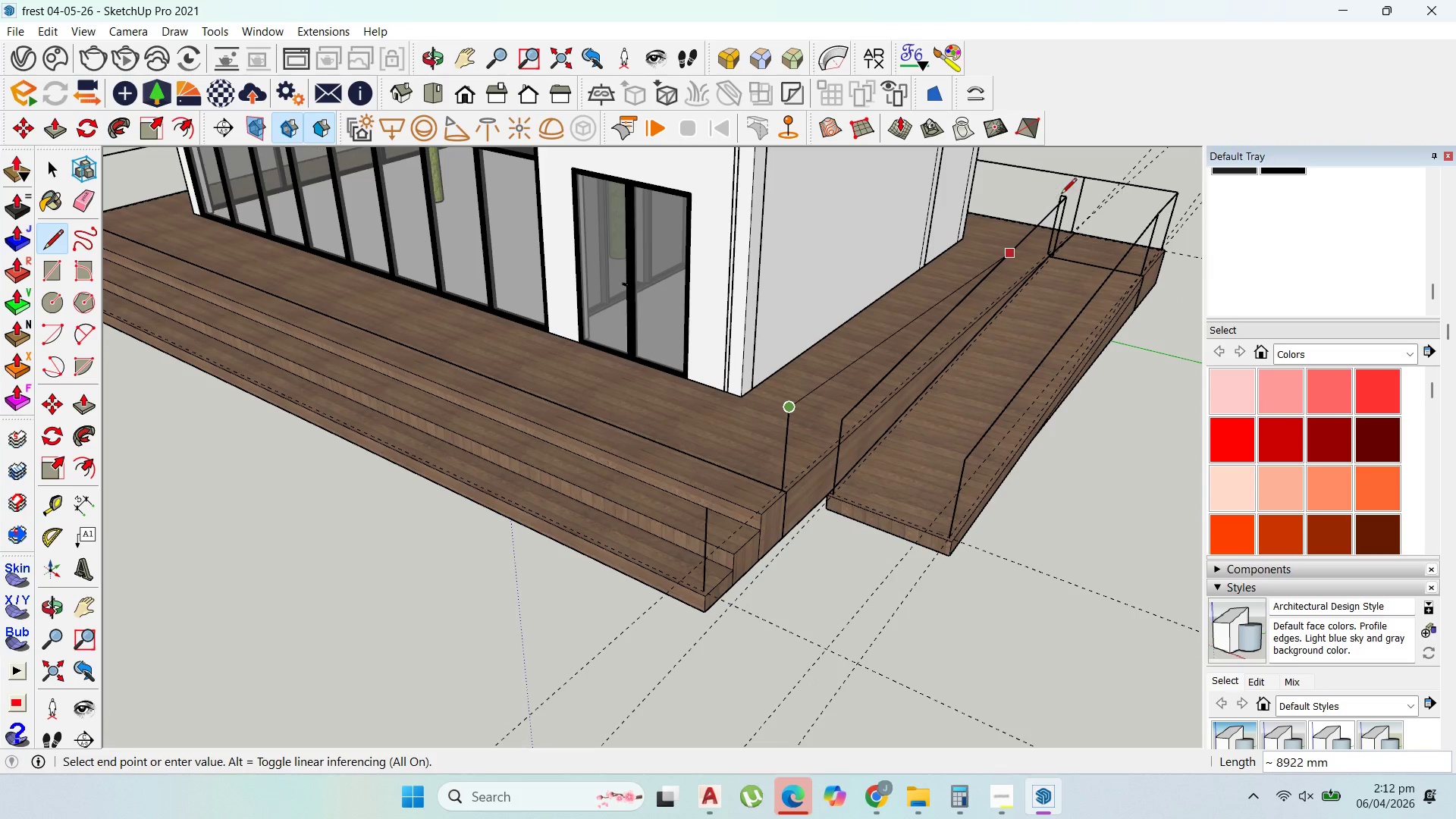 
scroll: coordinate [1072, 189], scroll_direction: up, amount: 1.0
 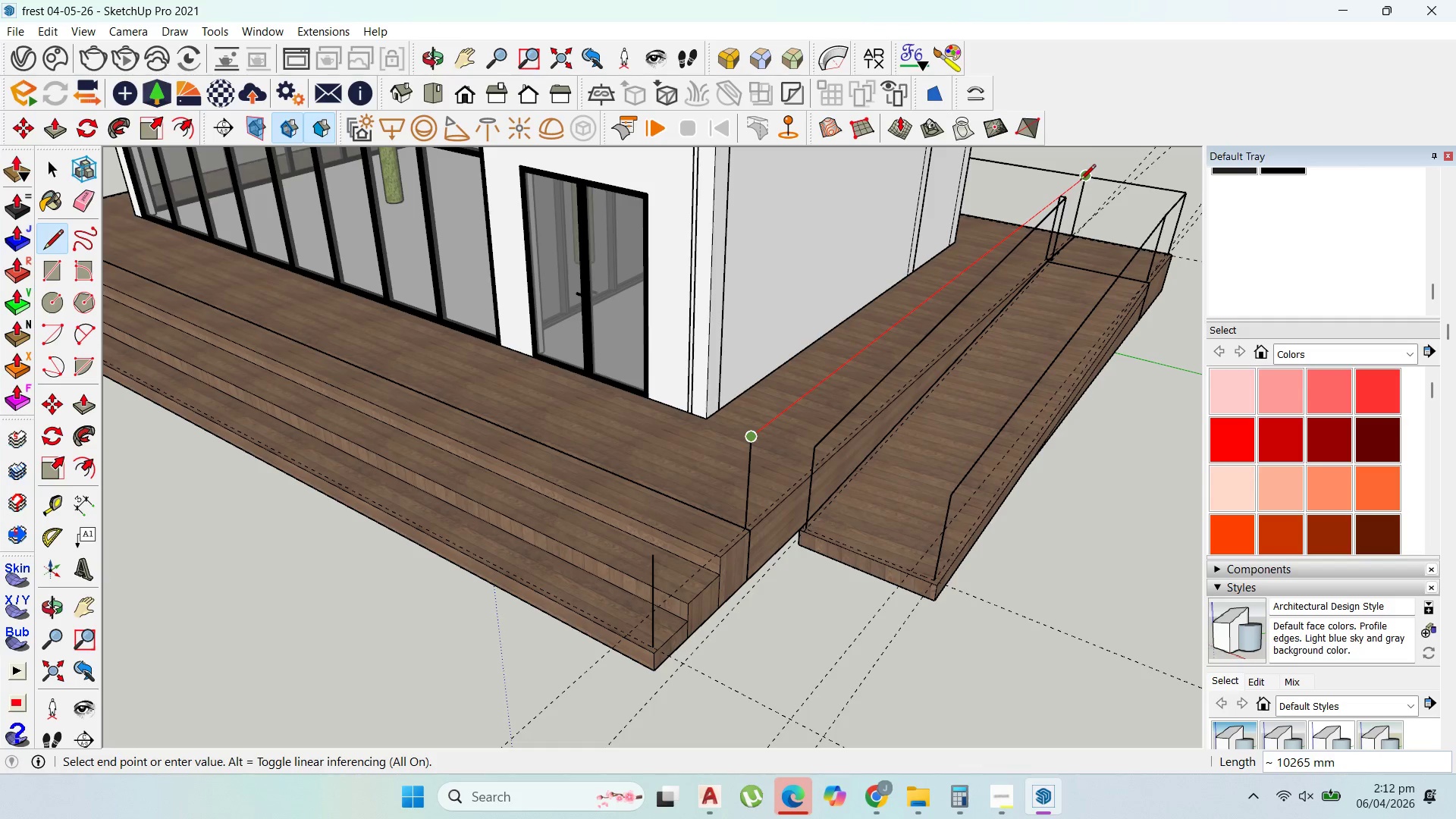 
left_click([1080, 181])
 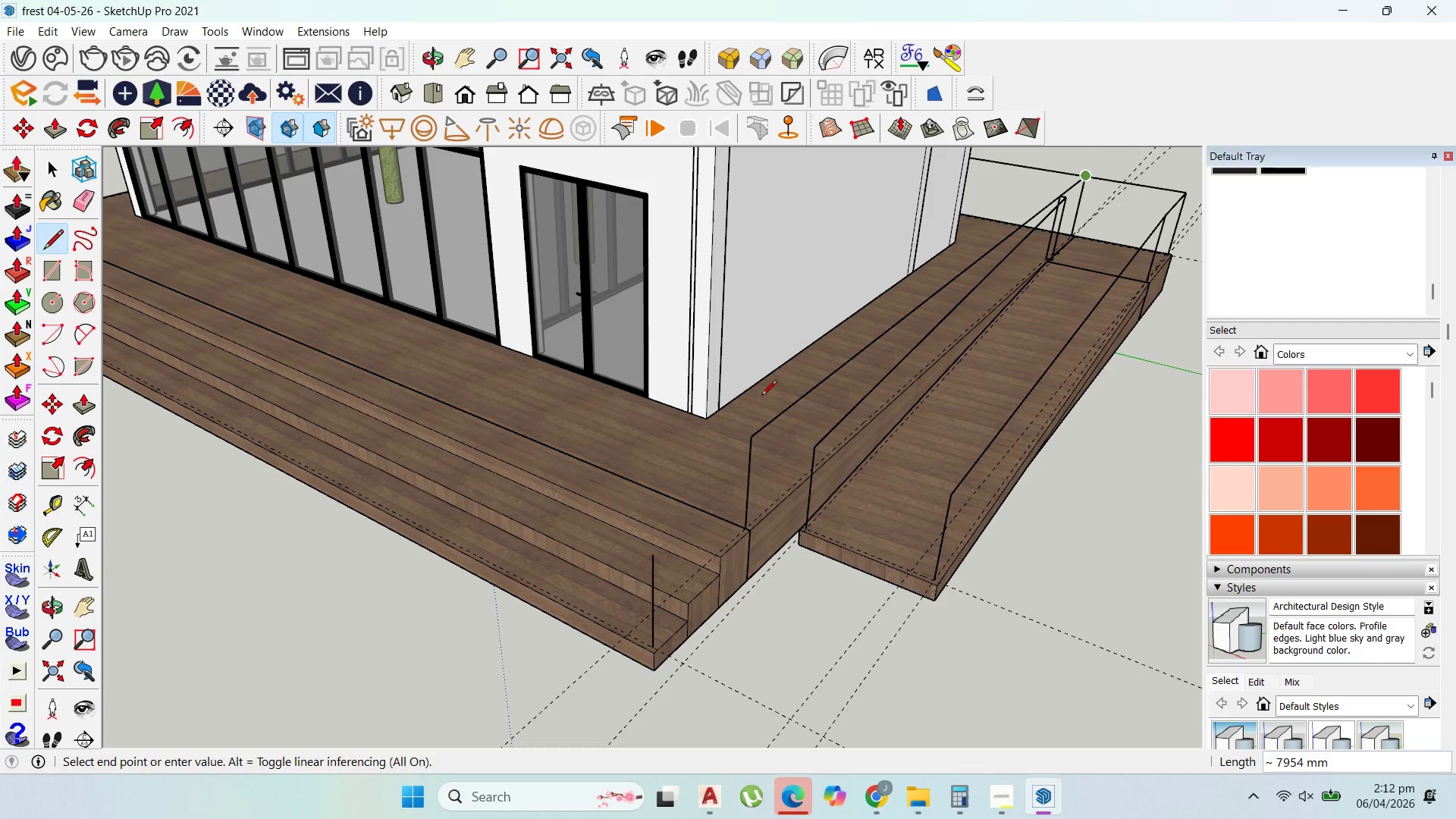 
key(Escape)
 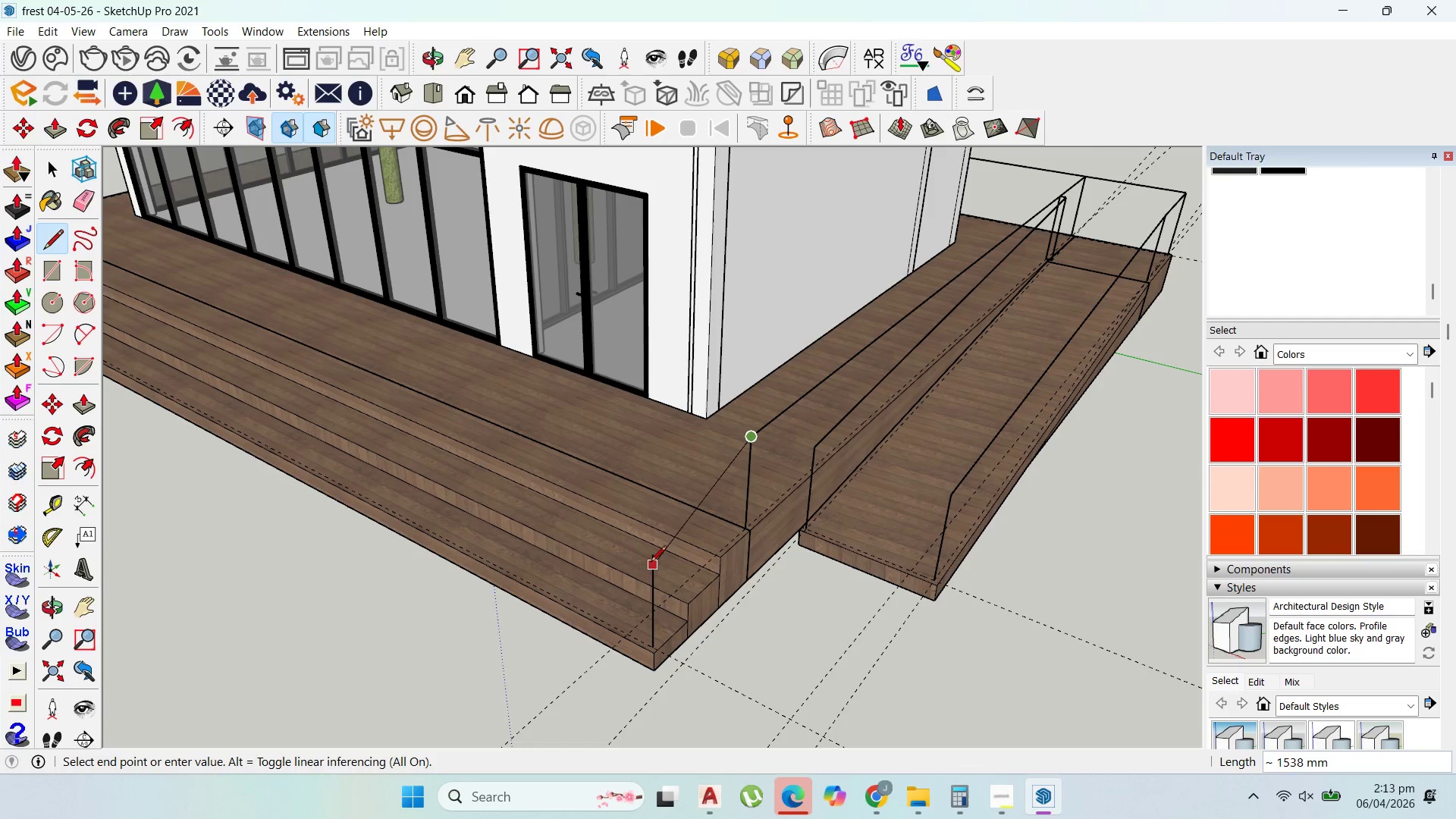 
left_click([648, 560])
 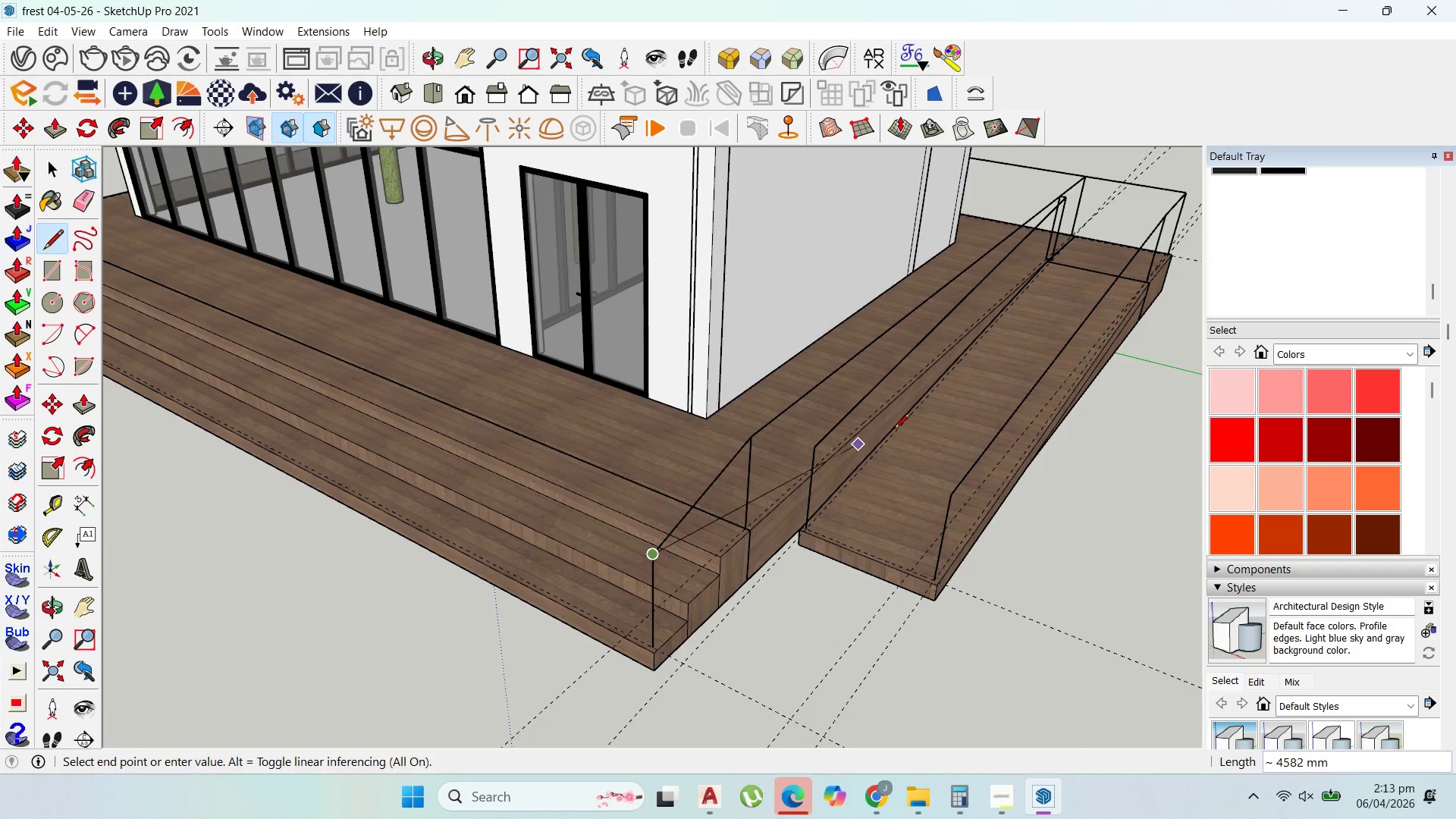 
key(Escape)
 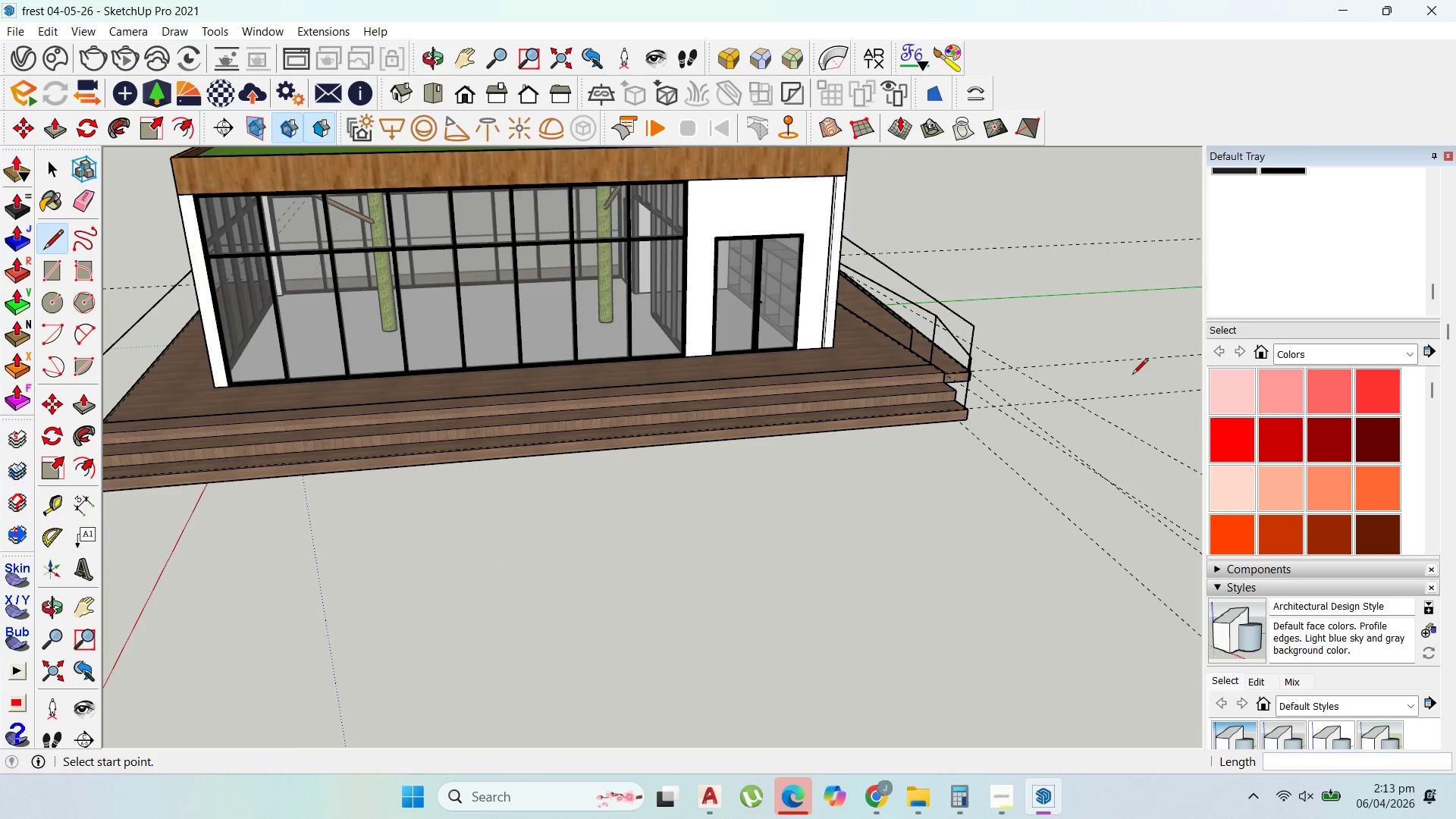 
scroll: coordinate [629, 331], scroll_direction: down, amount: 12.0
 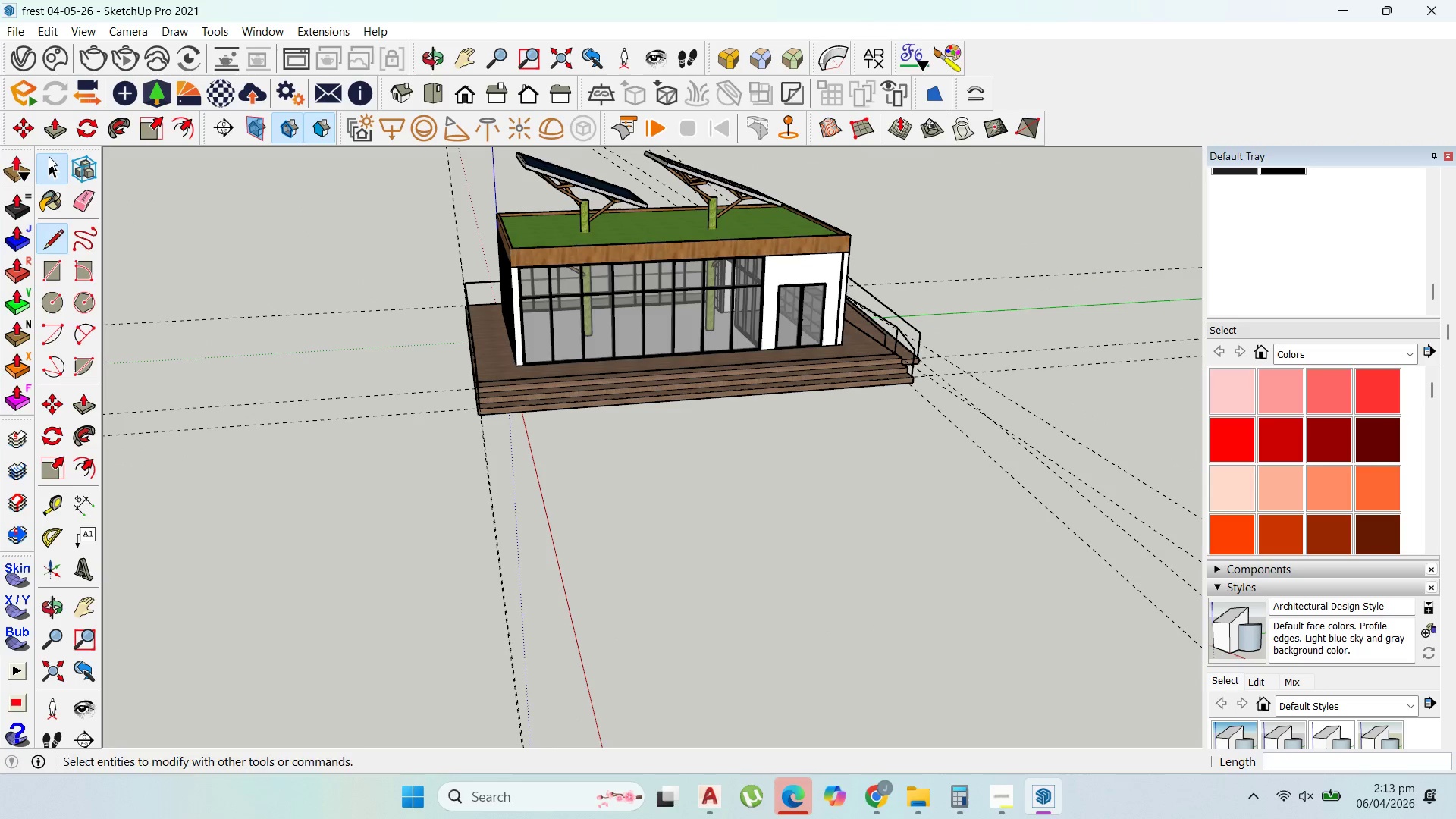 
left_click_drag(start_coordinate=[983, 655], to_coordinate=[877, 317])
 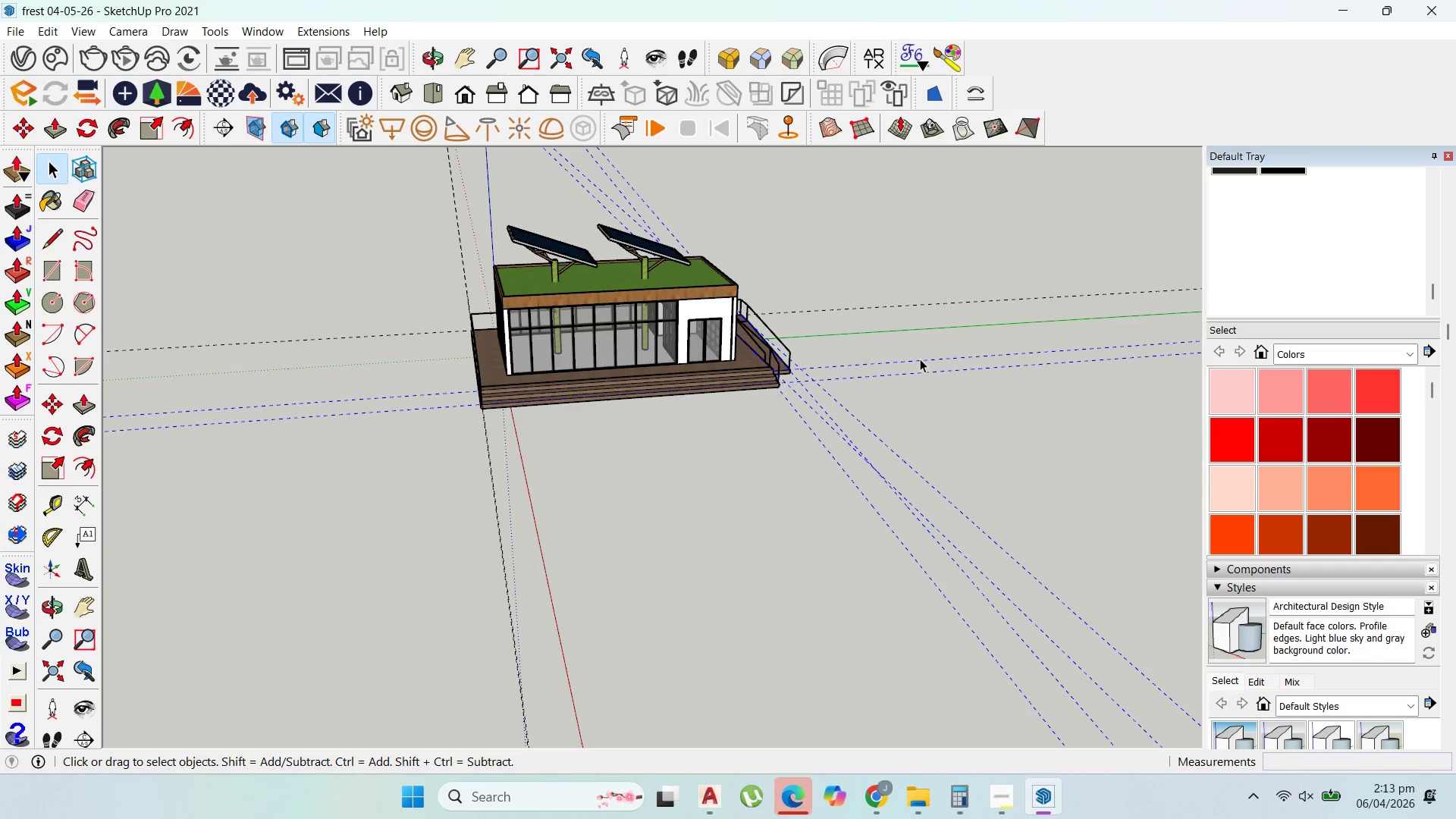 
scroll: coordinate [566, 434], scroll_direction: down, amount: 5.0
 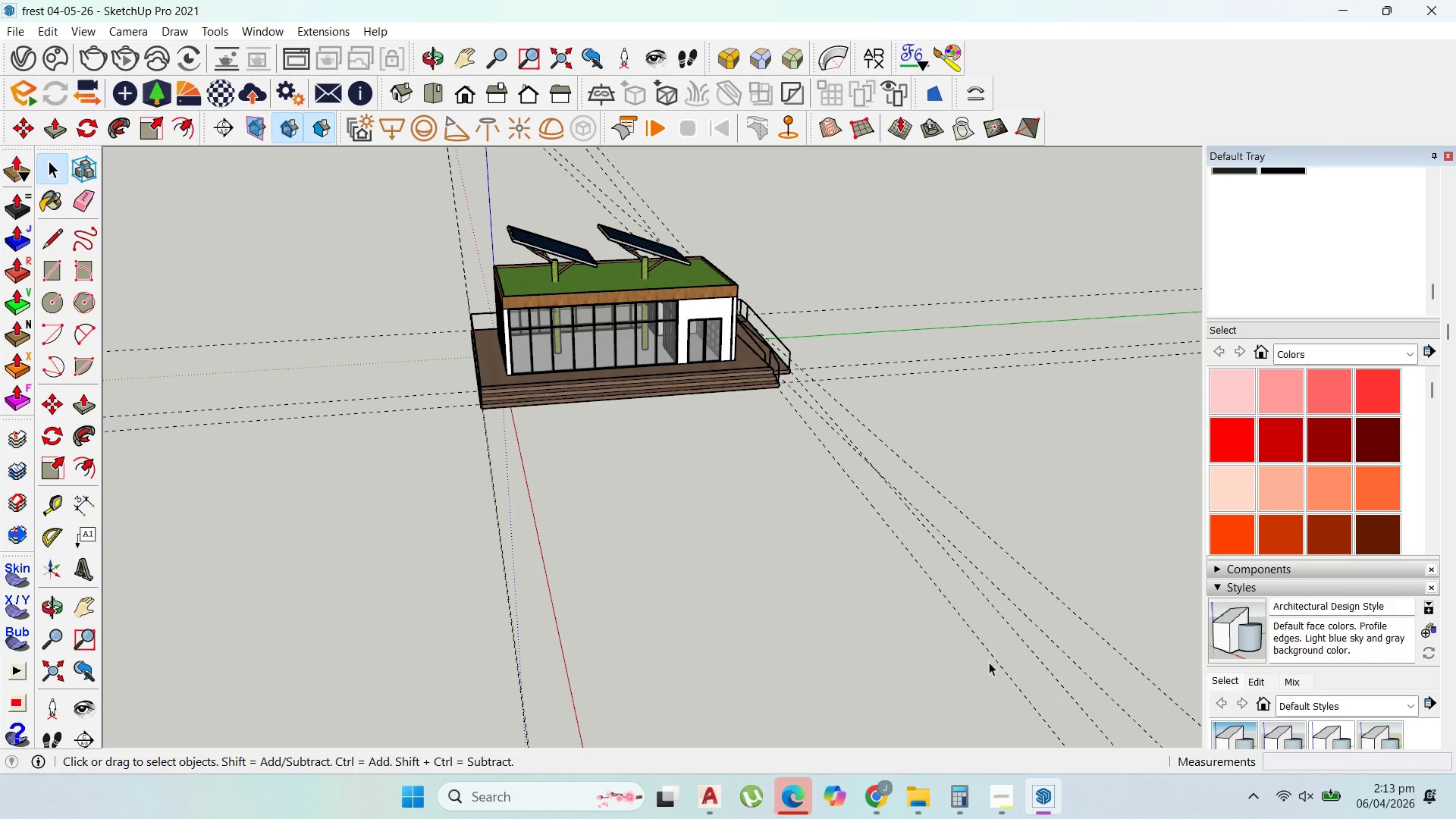 
key(Delete)
 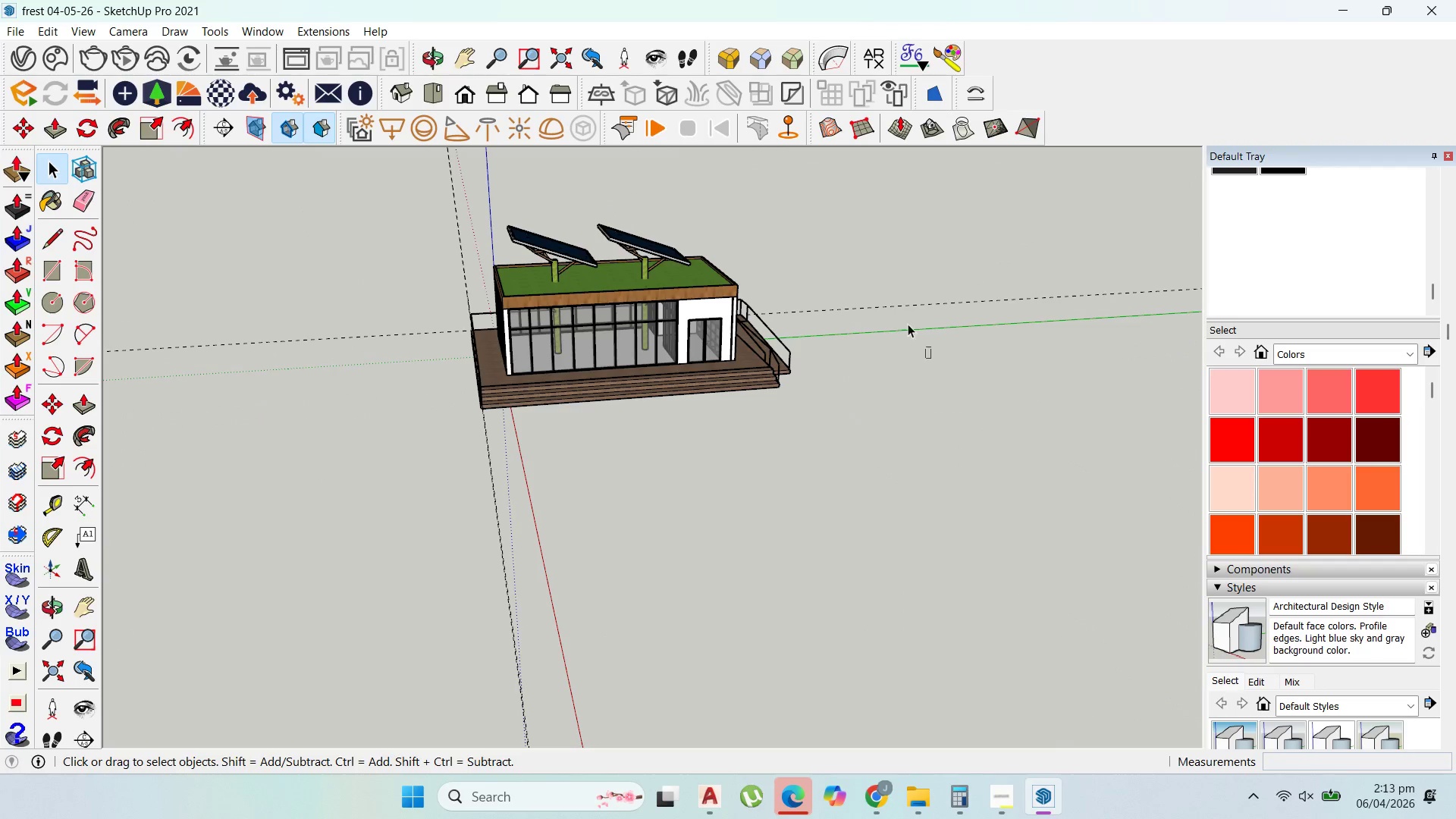 
left_click_drag(start_coordinate=[931, 358], to_coordinate=[853, 241])
 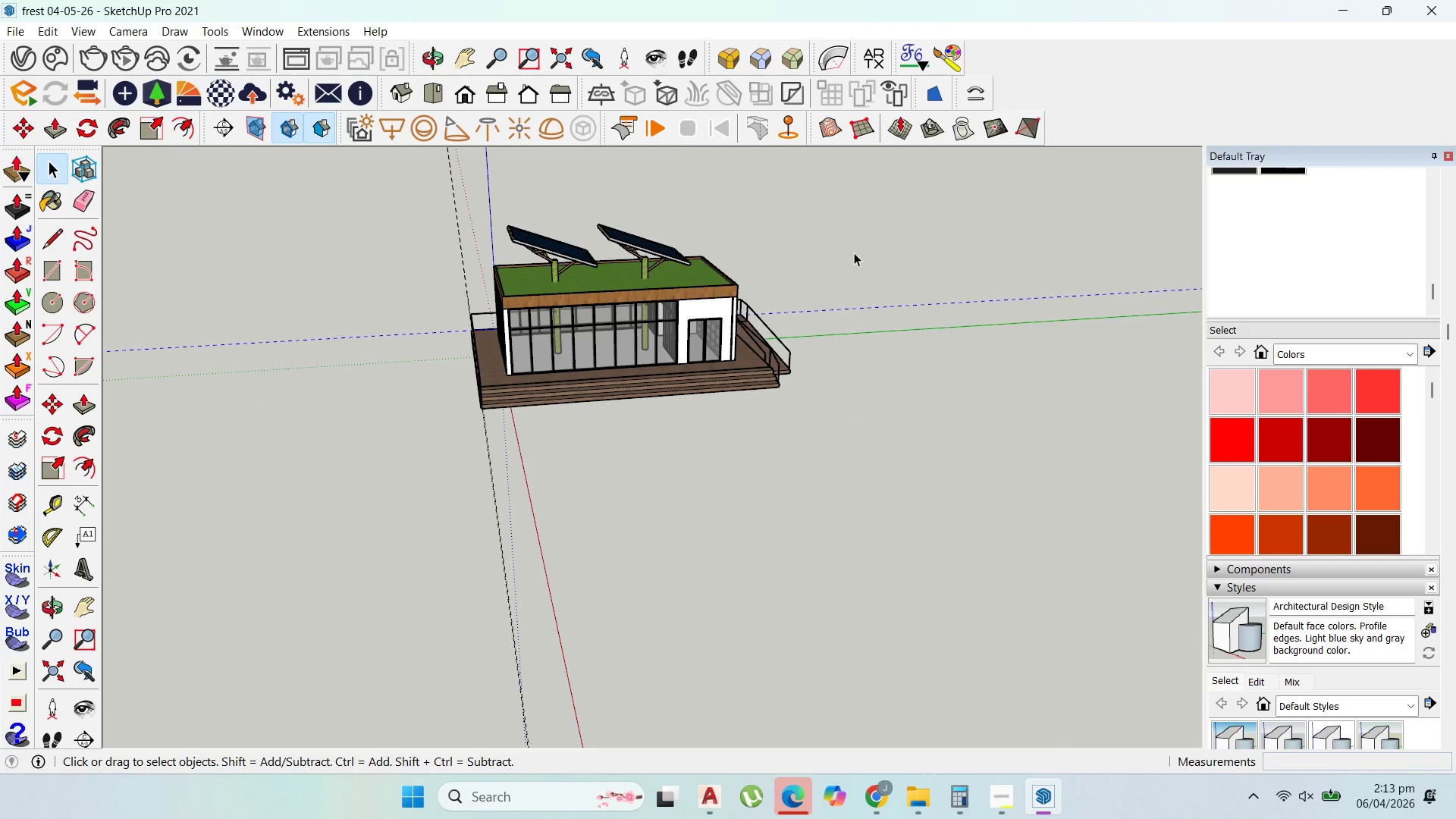 
key(Delete)
 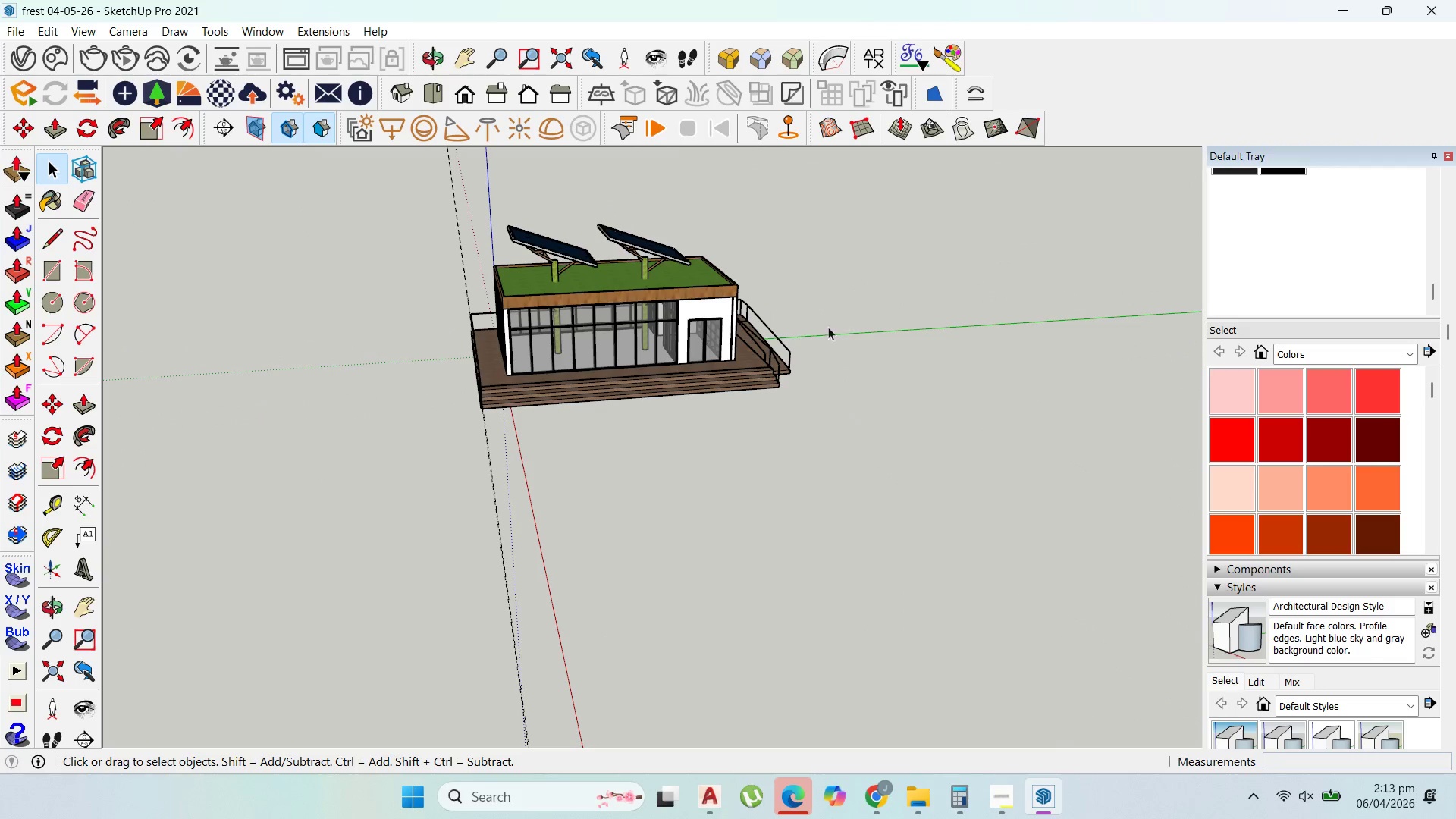 
scroll: coordinate [755, 332], scroll_direction: up, amount: 2.0
 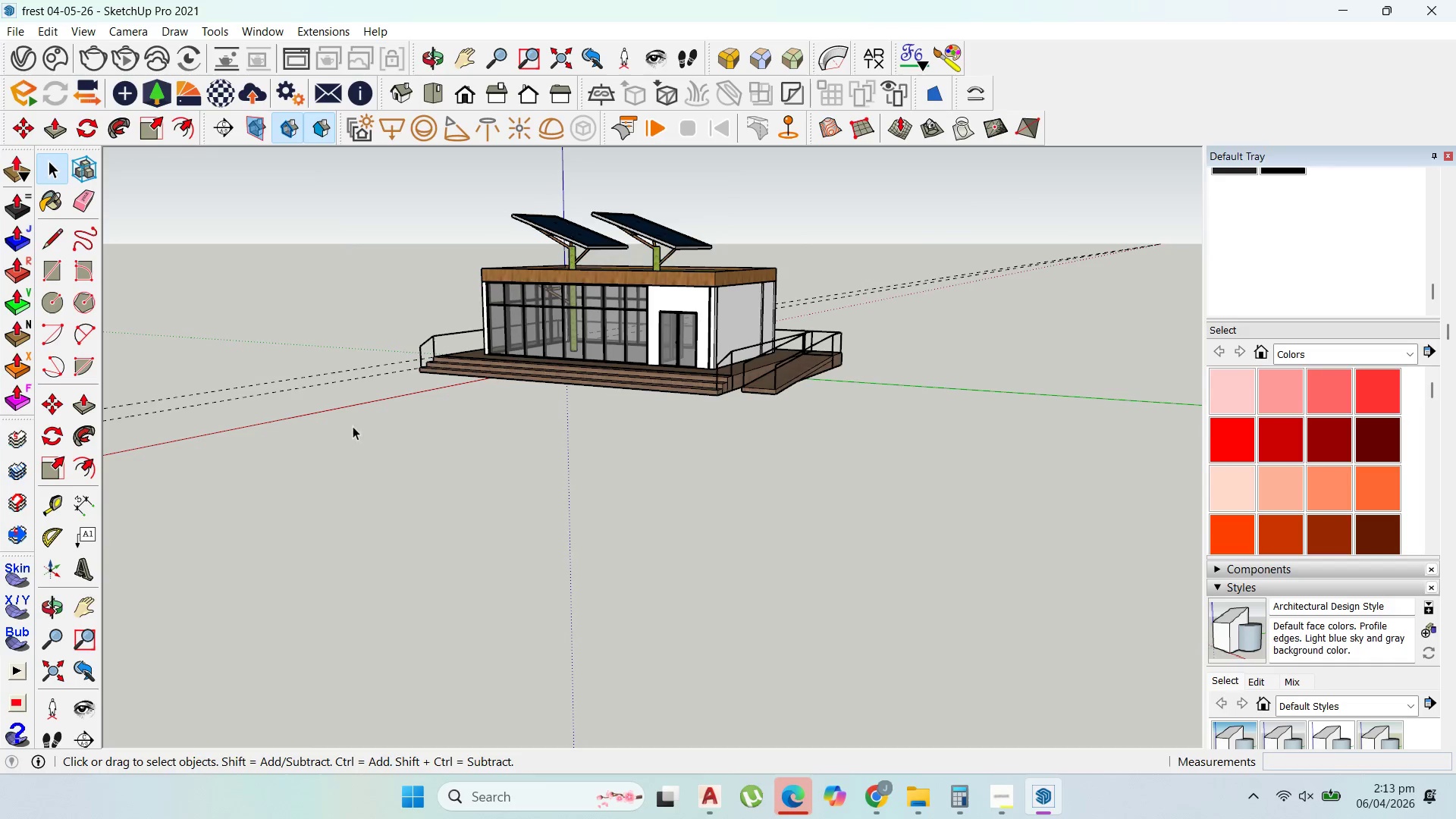 
left_click_drag(start_coordinate=[344, 436], to_coordinate=[266, 338])
 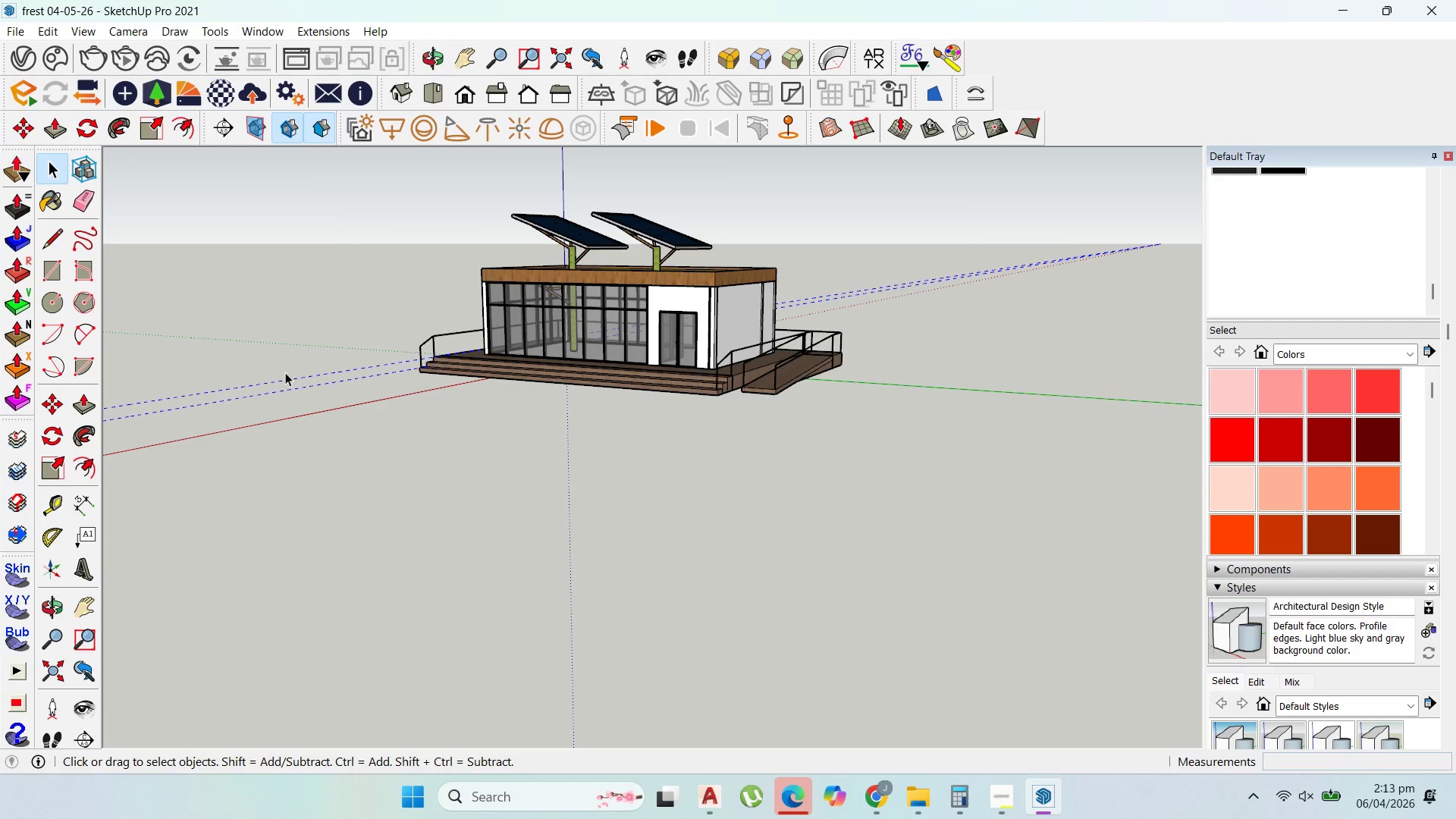 
key(Delete)
 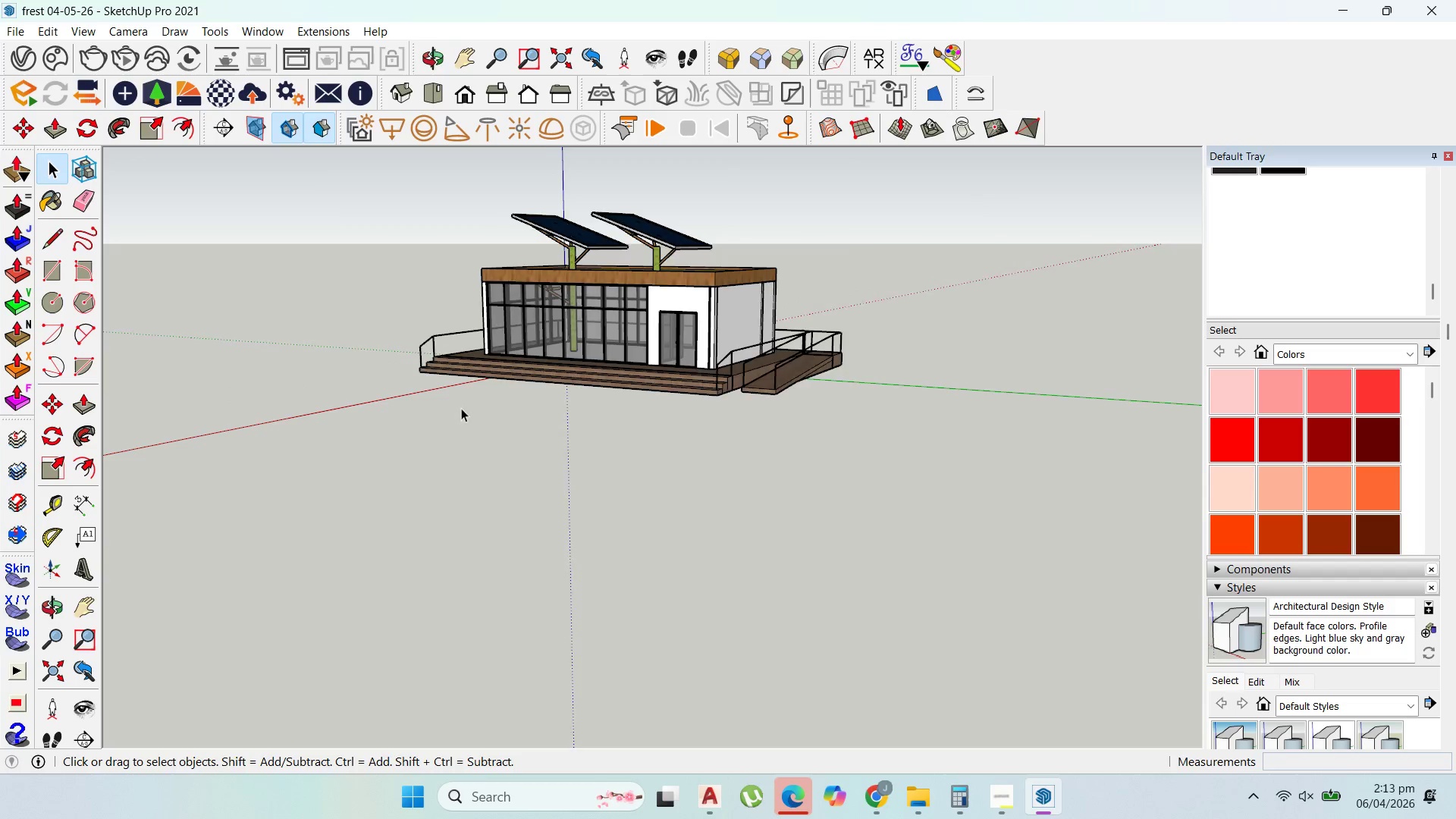 
scroll: coordinate [522, 315], scroll_direction: up, amount: 6.0
 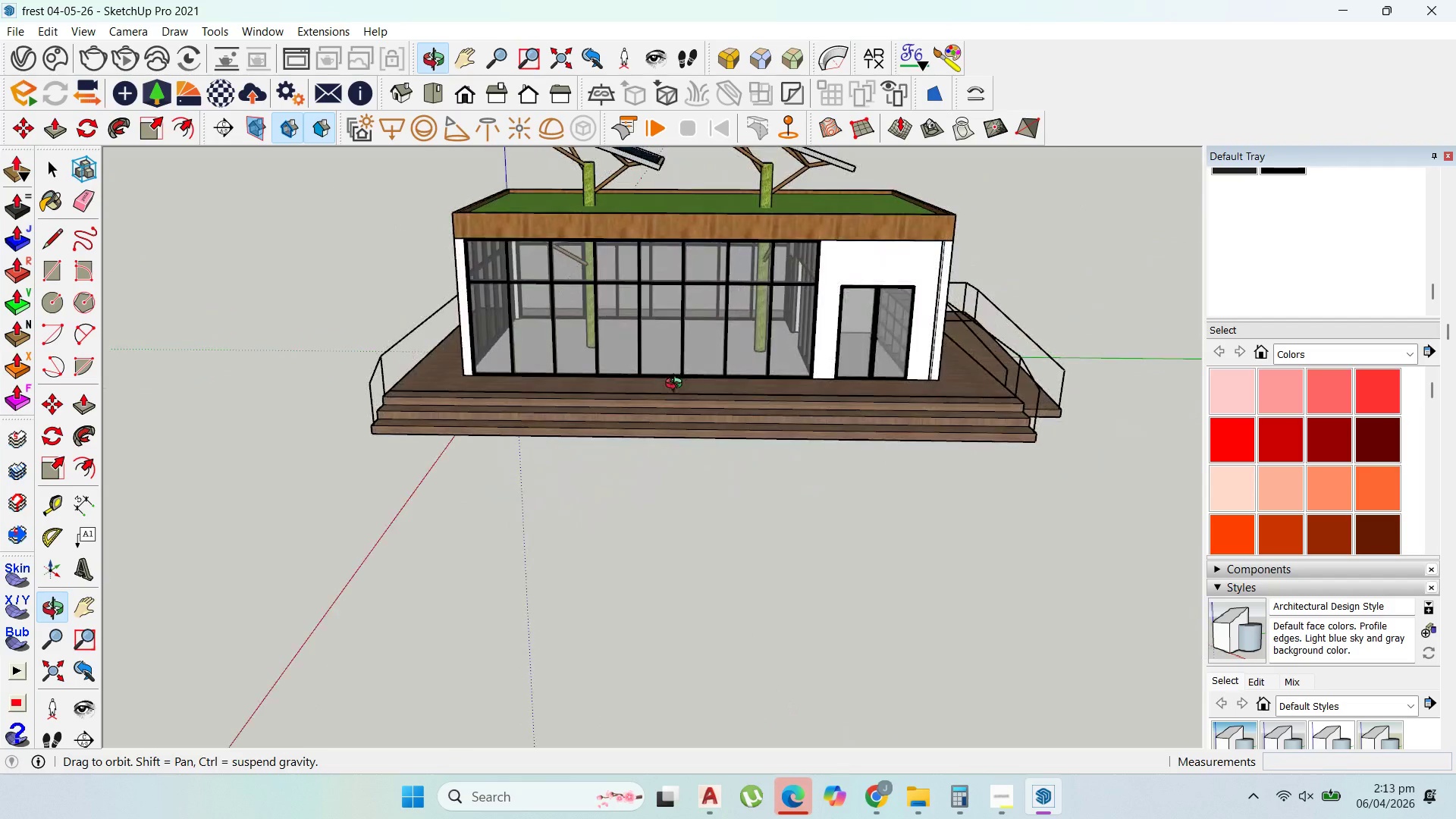 
key(Control+S)
 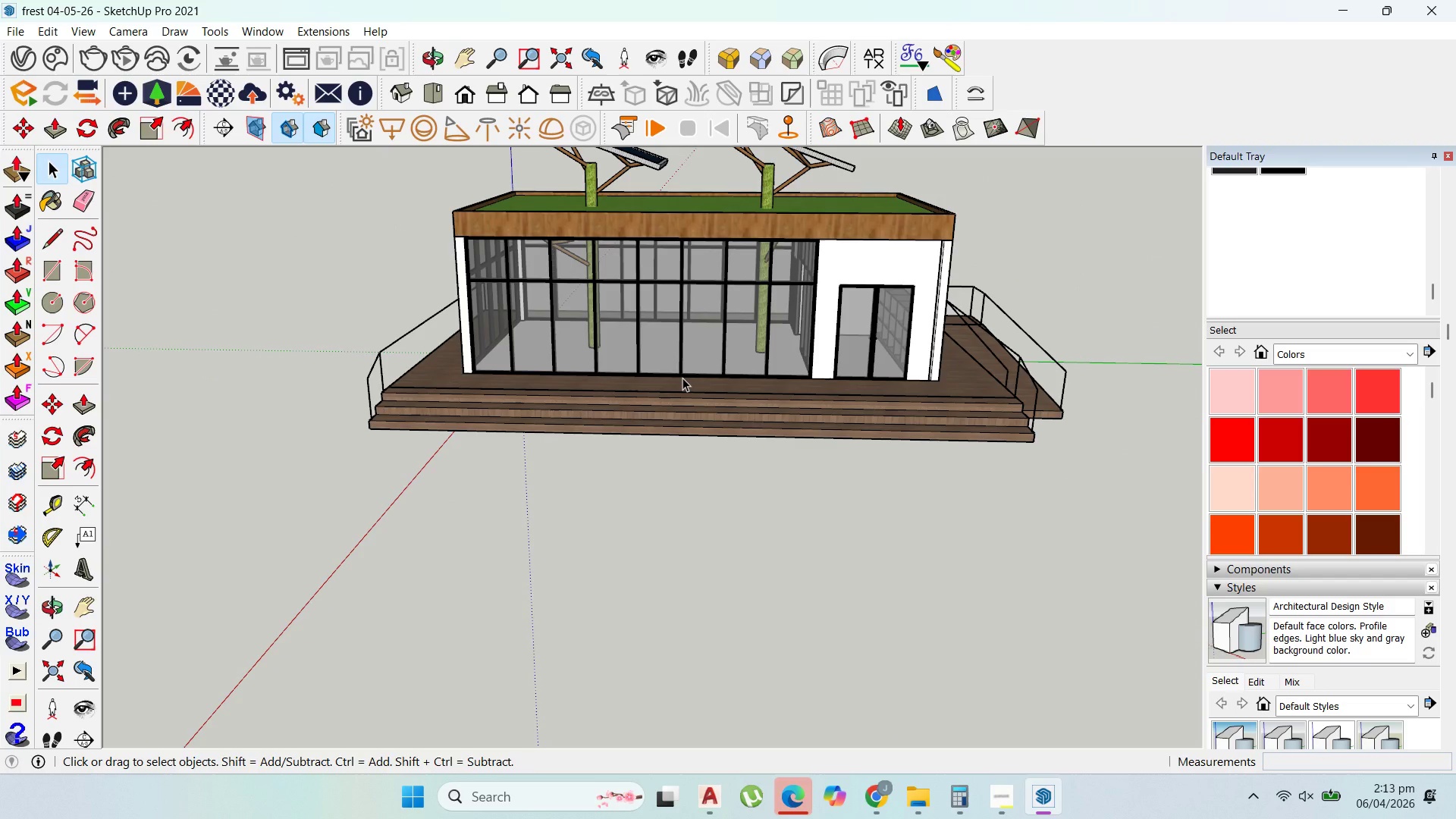 
wait(8.78)
 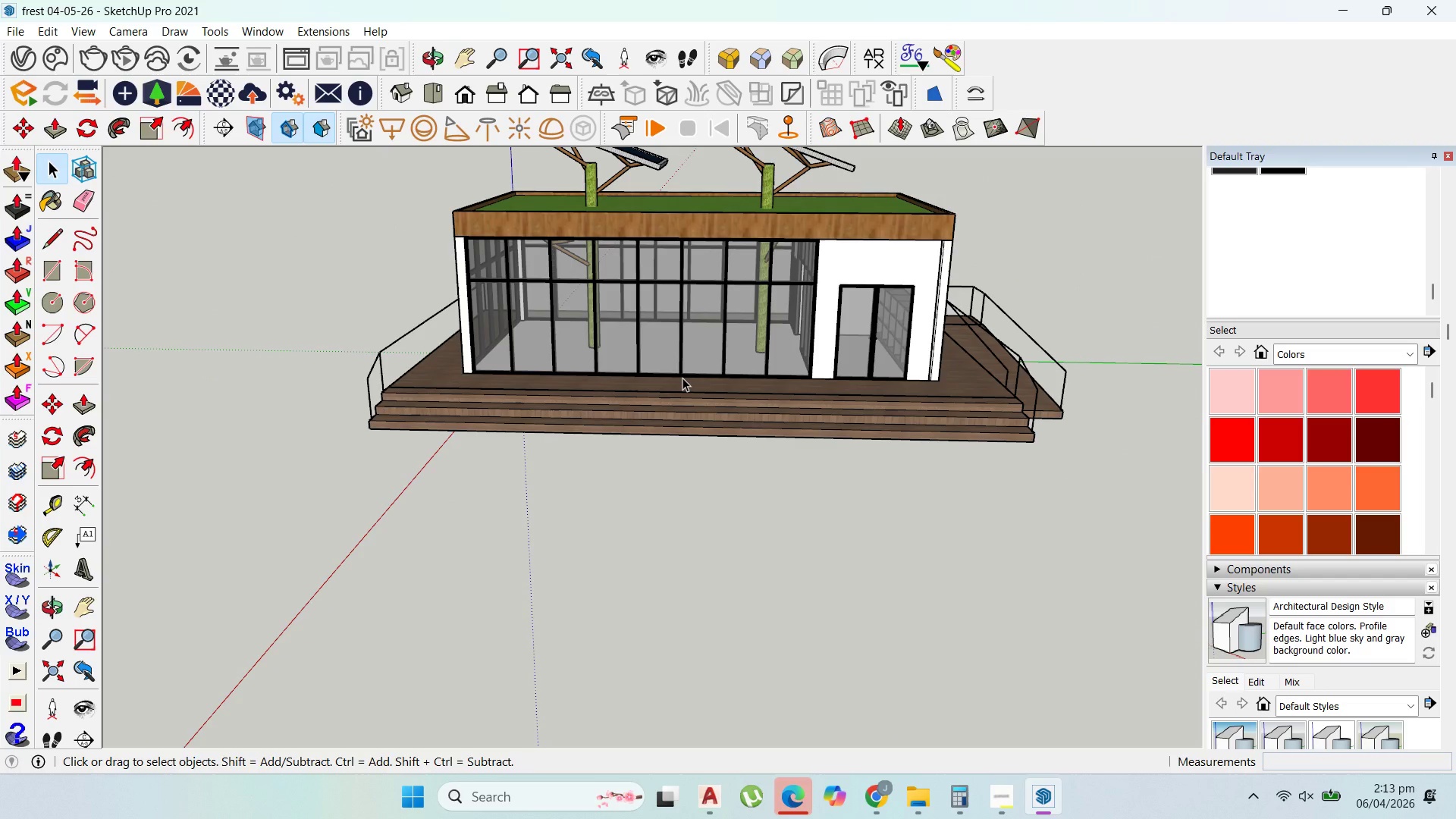 
scroll: coordinate [758, 322], scroll_direction: down, amount: 5.0
 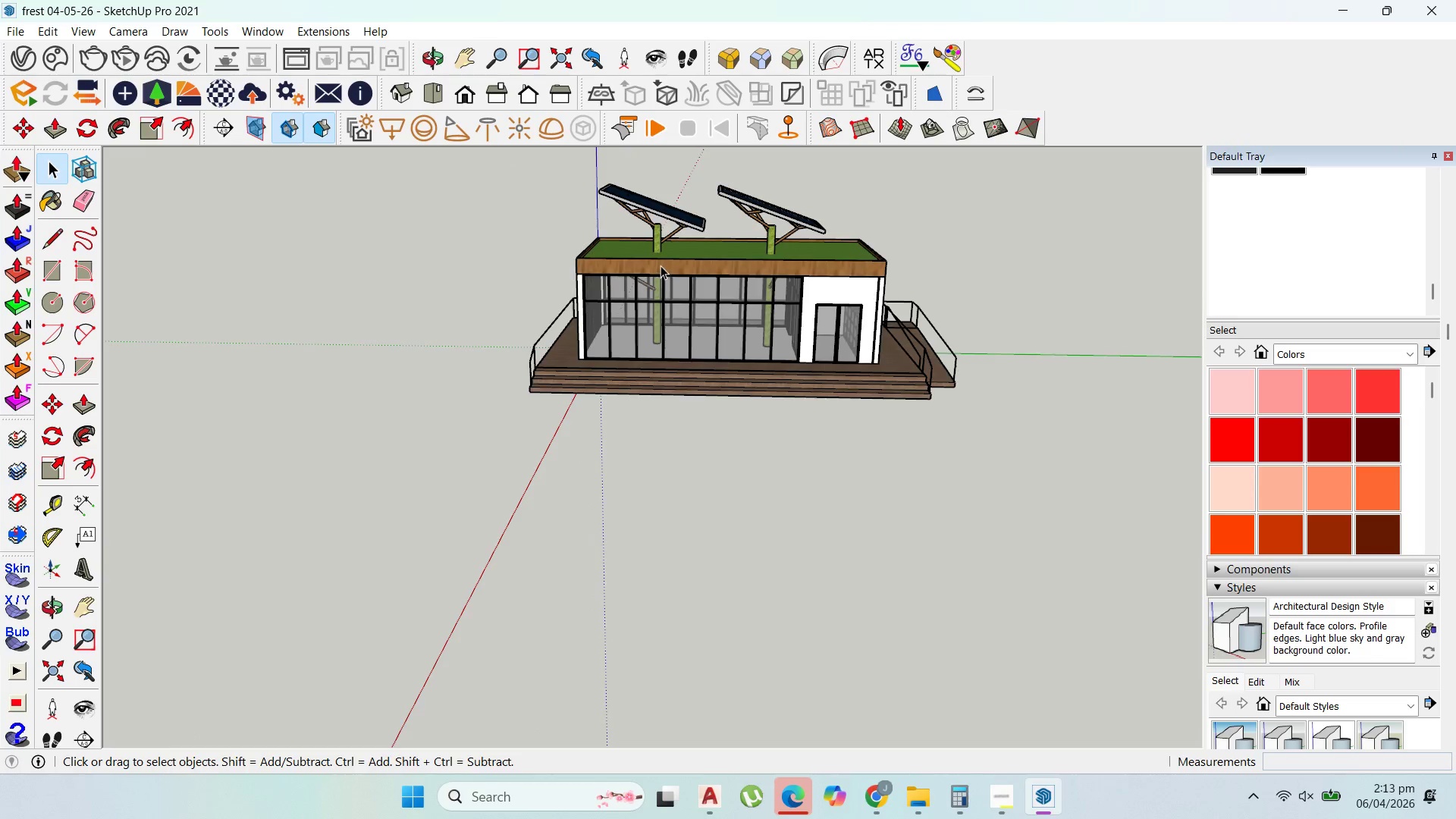 
scroll: coordinate [642, 379], scroll_direction: up, amount: 8.0
 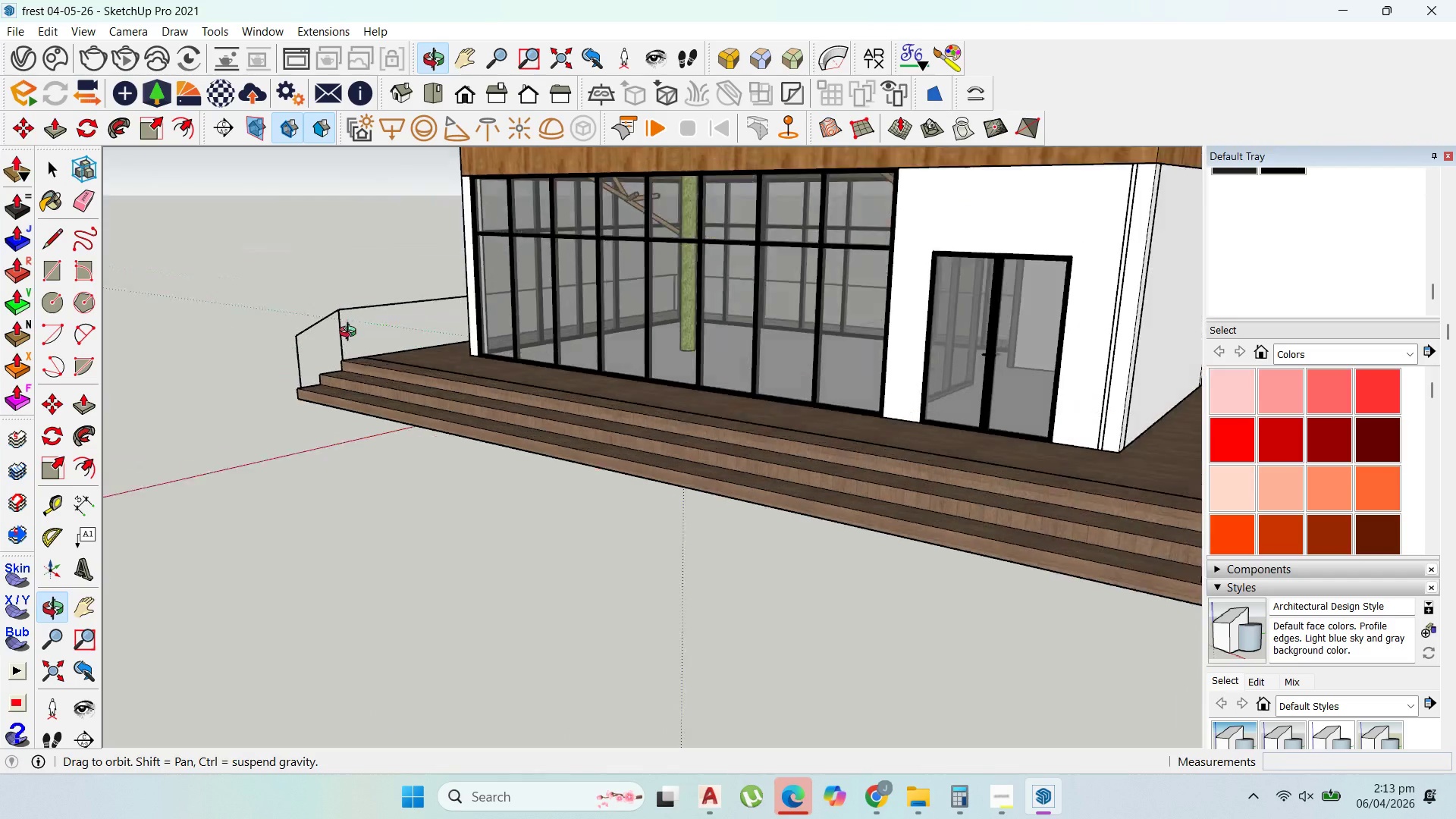 
scroll: coordinate [403, 373], scroll_direction: down, amount: 3.0
 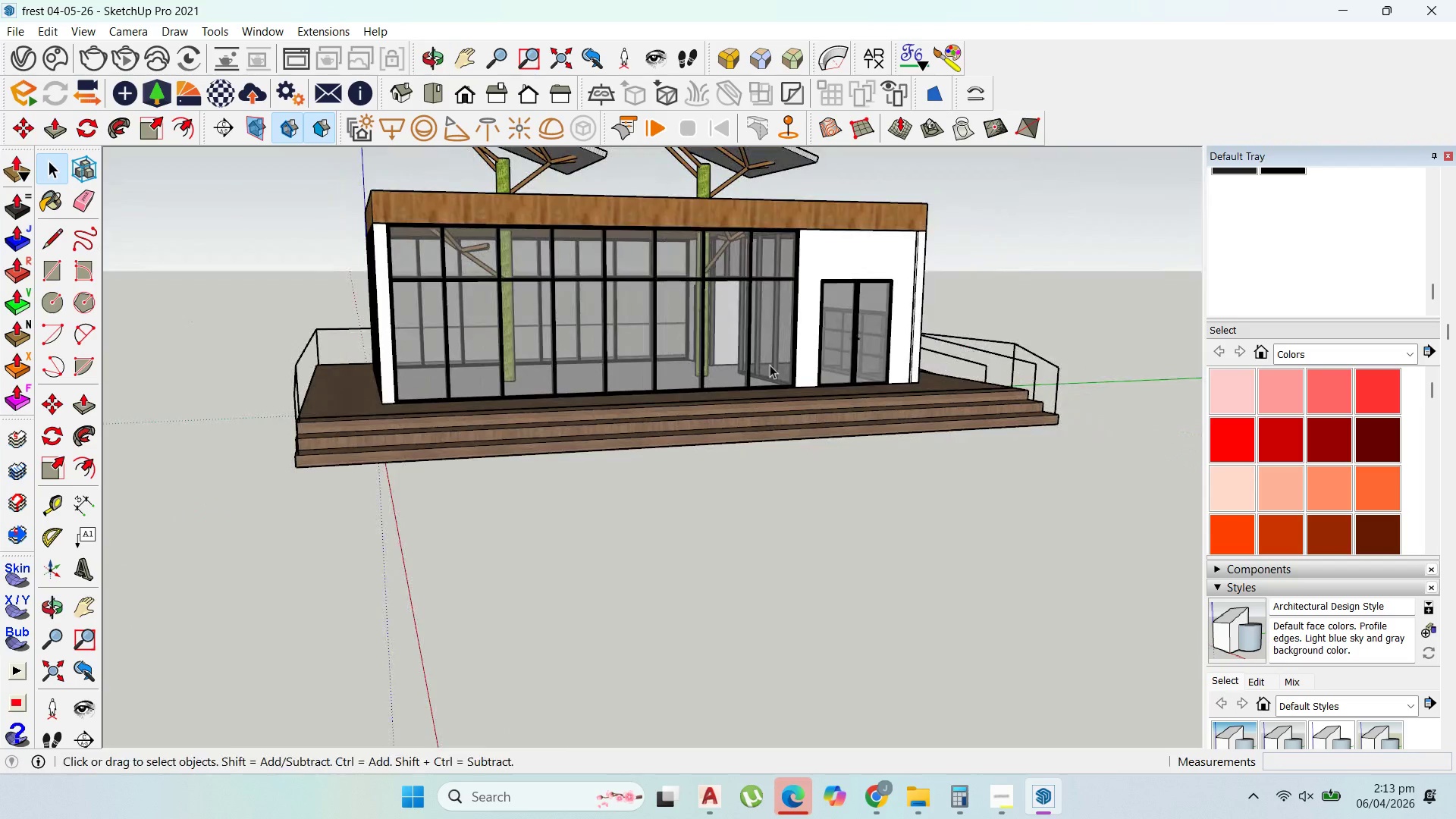 
scroll: coordinate [491, 354], scroll_direction: up, amount: 4.0
 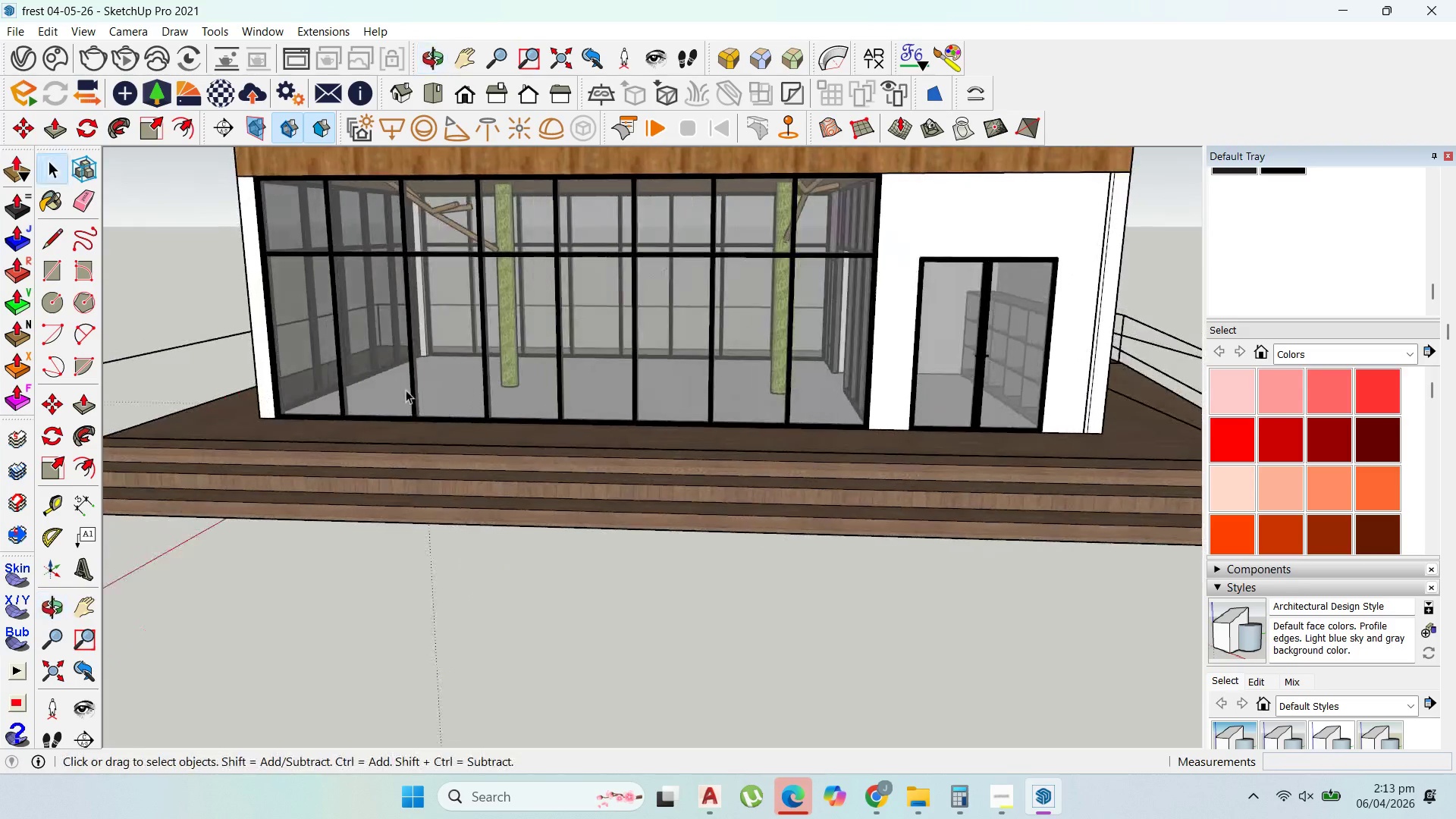 
scroll: coordinate [714, 432], scroll_direction: down, amount: 13.0
 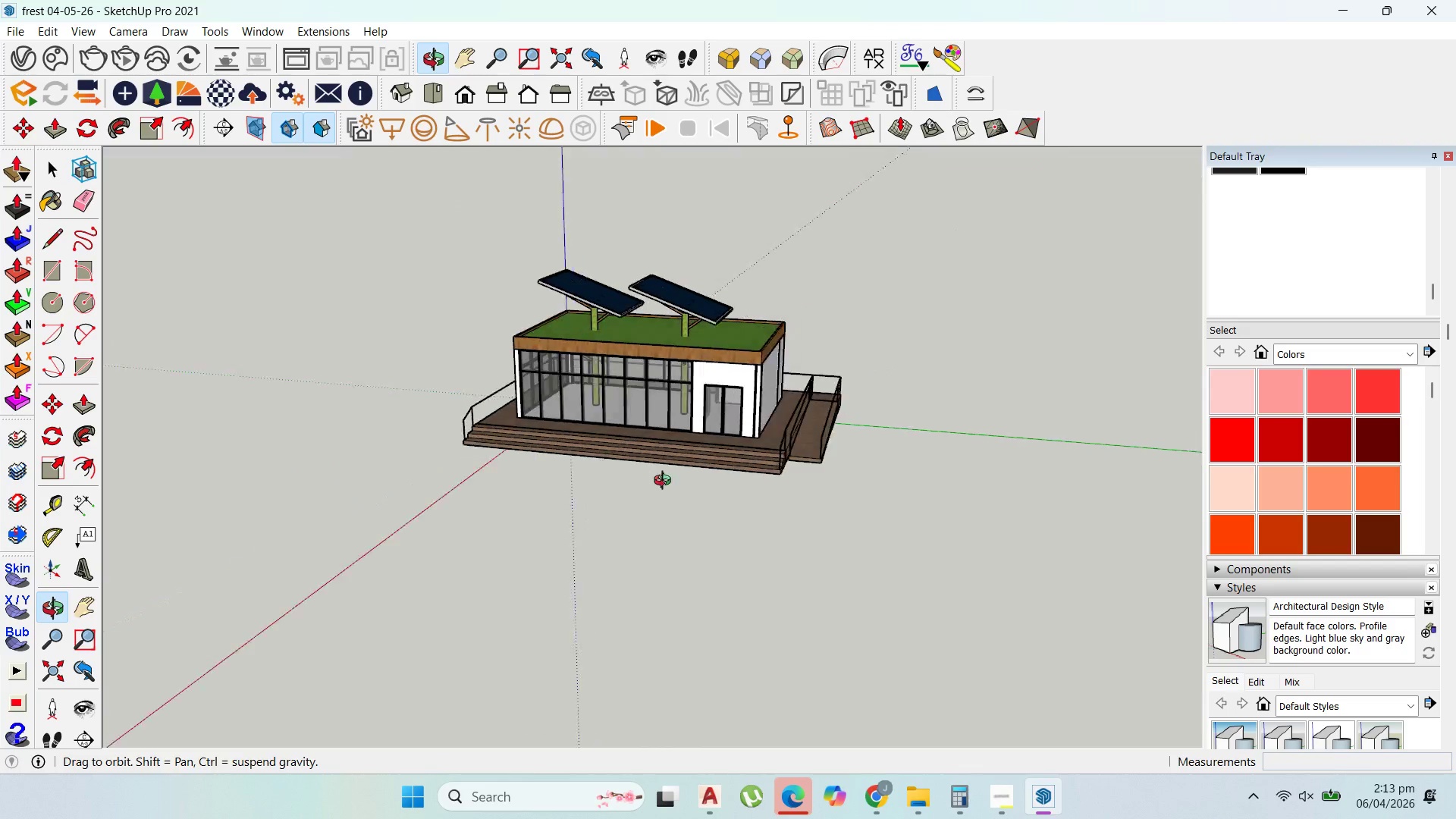 
scroll: coordinate [912, 421], scroll_direction: up, amount: 13.0
 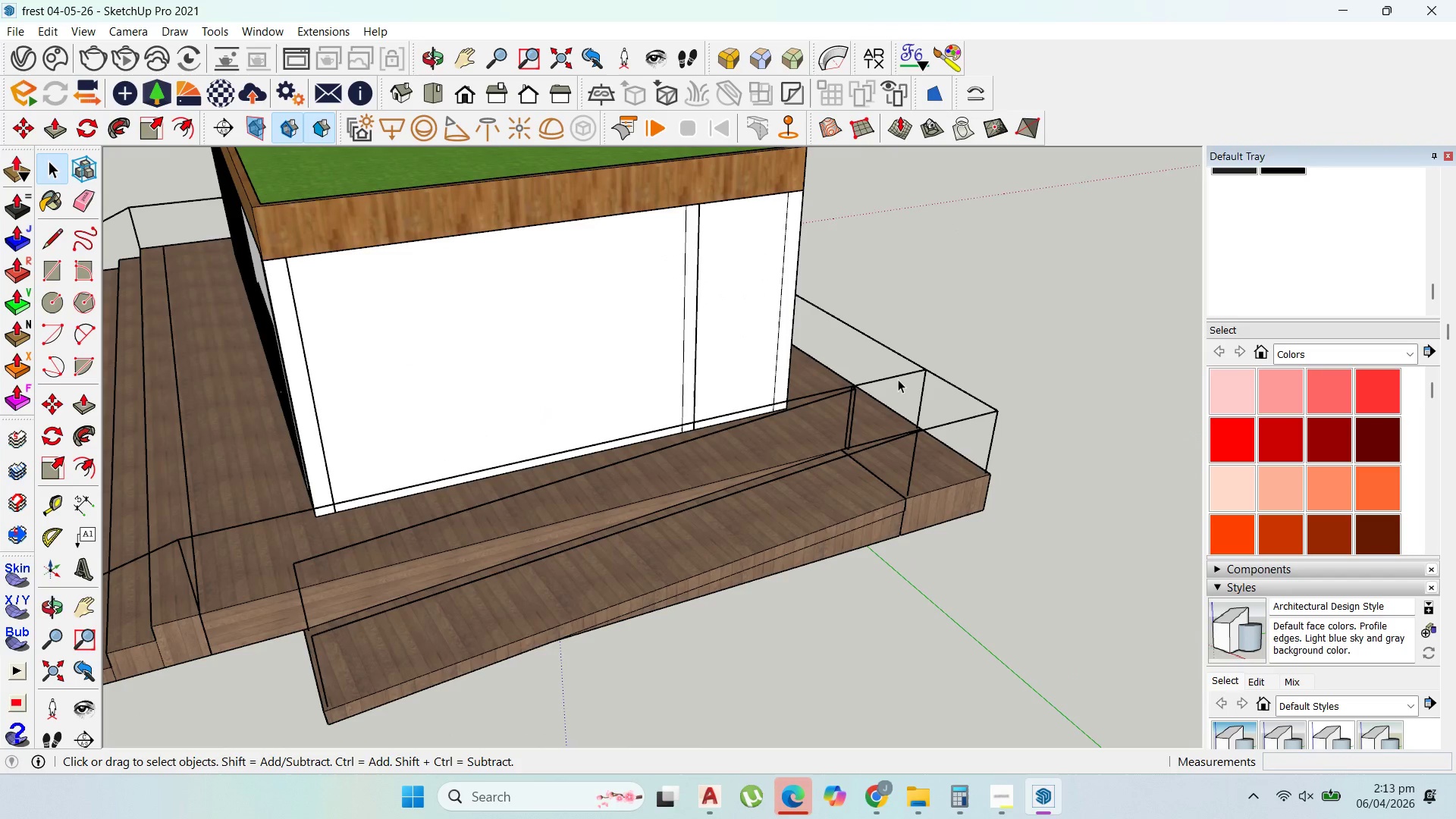 
left_click([896, 378])
 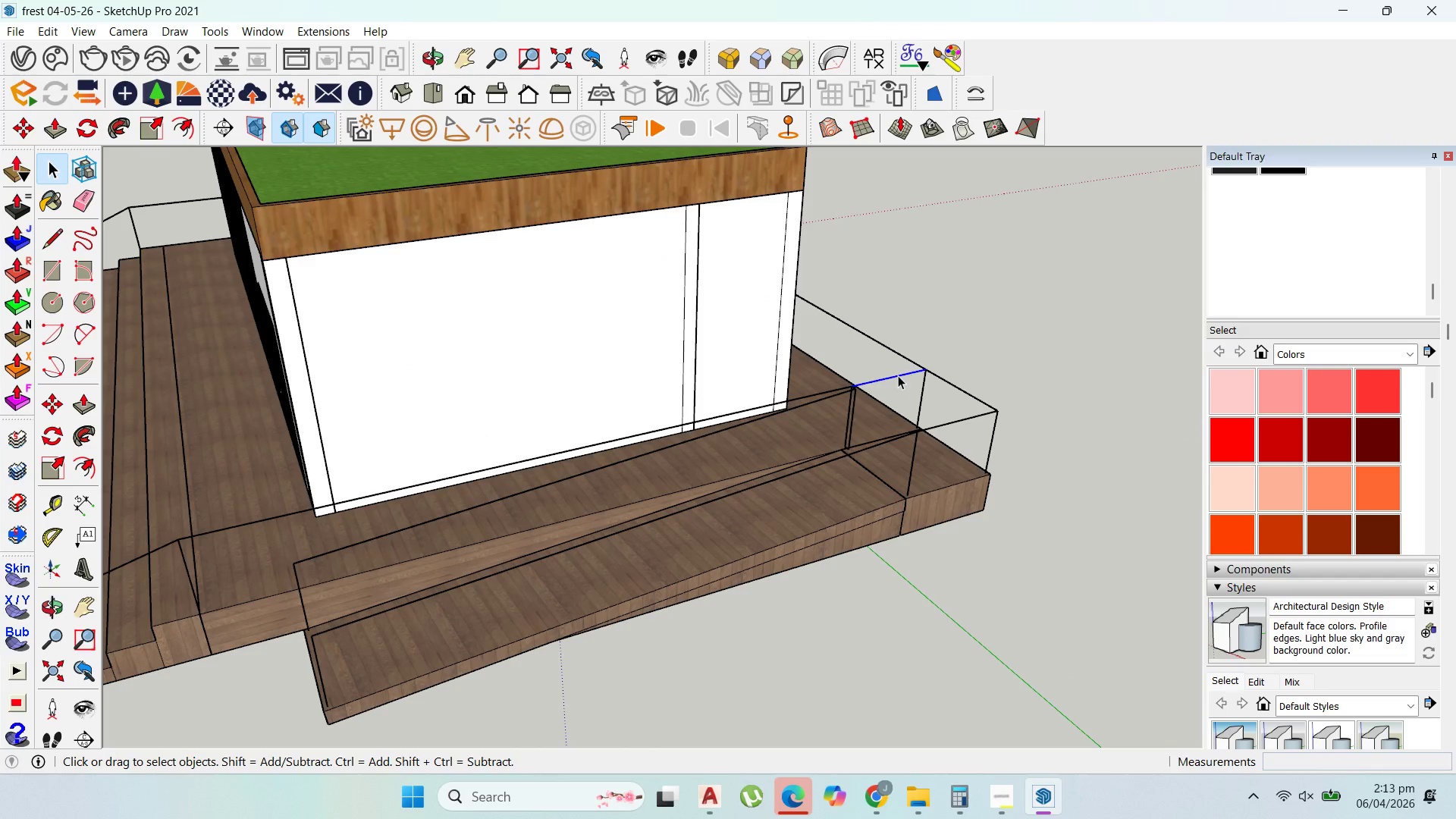 
key(Delete)
 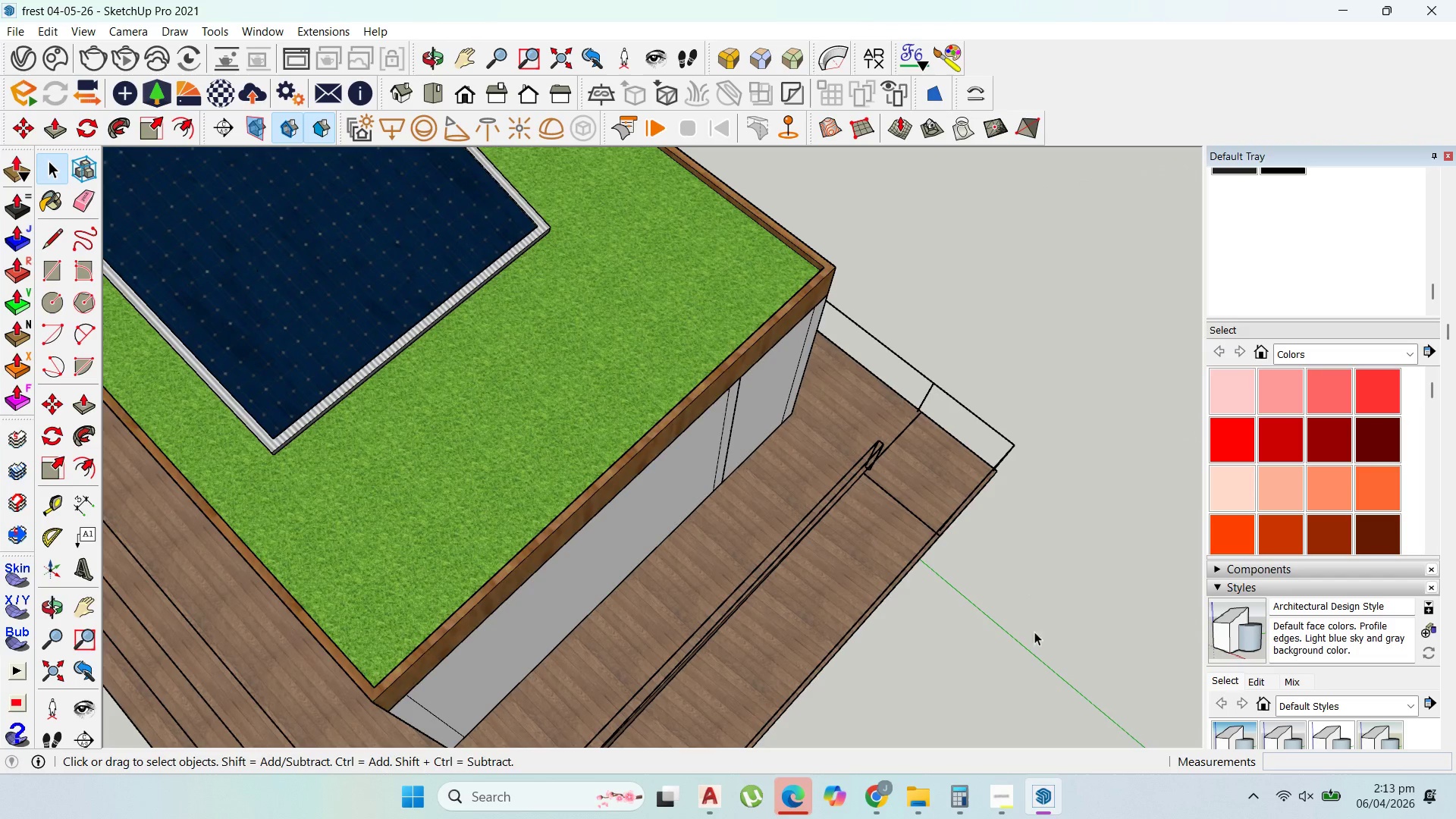 
scroll: coordinate [913, 443], scroll_direction: up, amount: 5.0
 